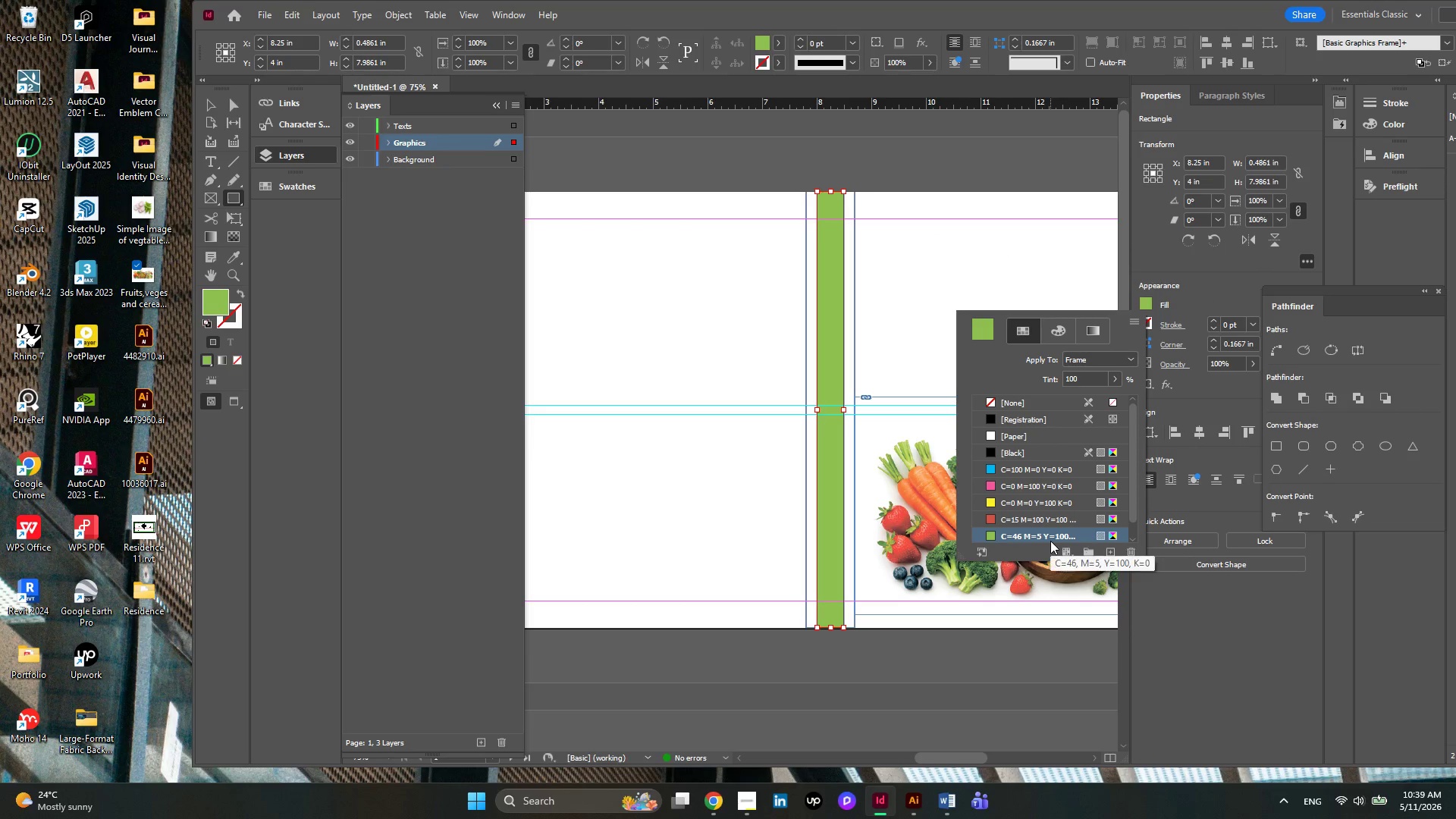 
left_click([1047, 538])
 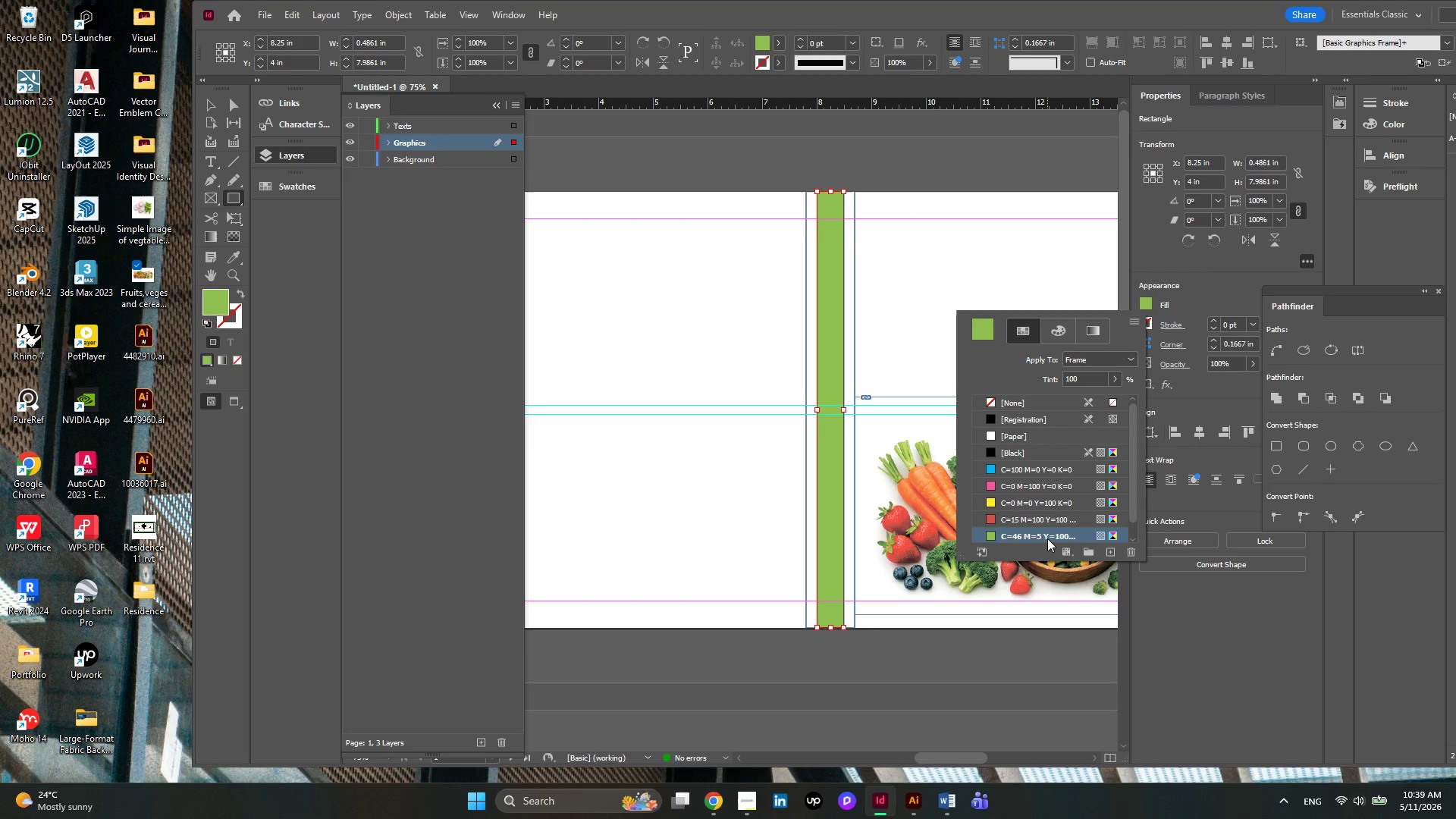 
double_click([1047, 538])
 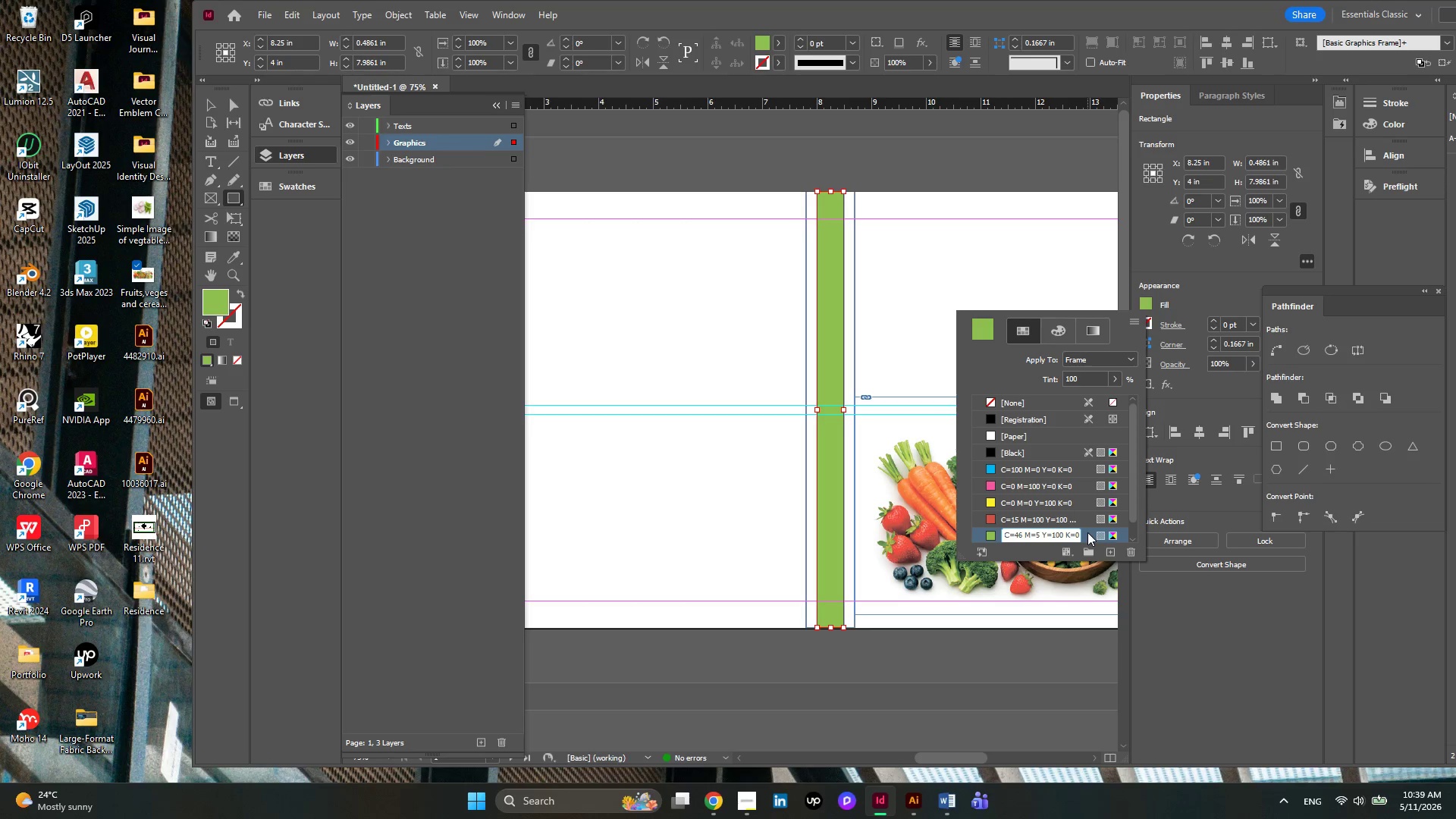 
double_click([1087, 532])
 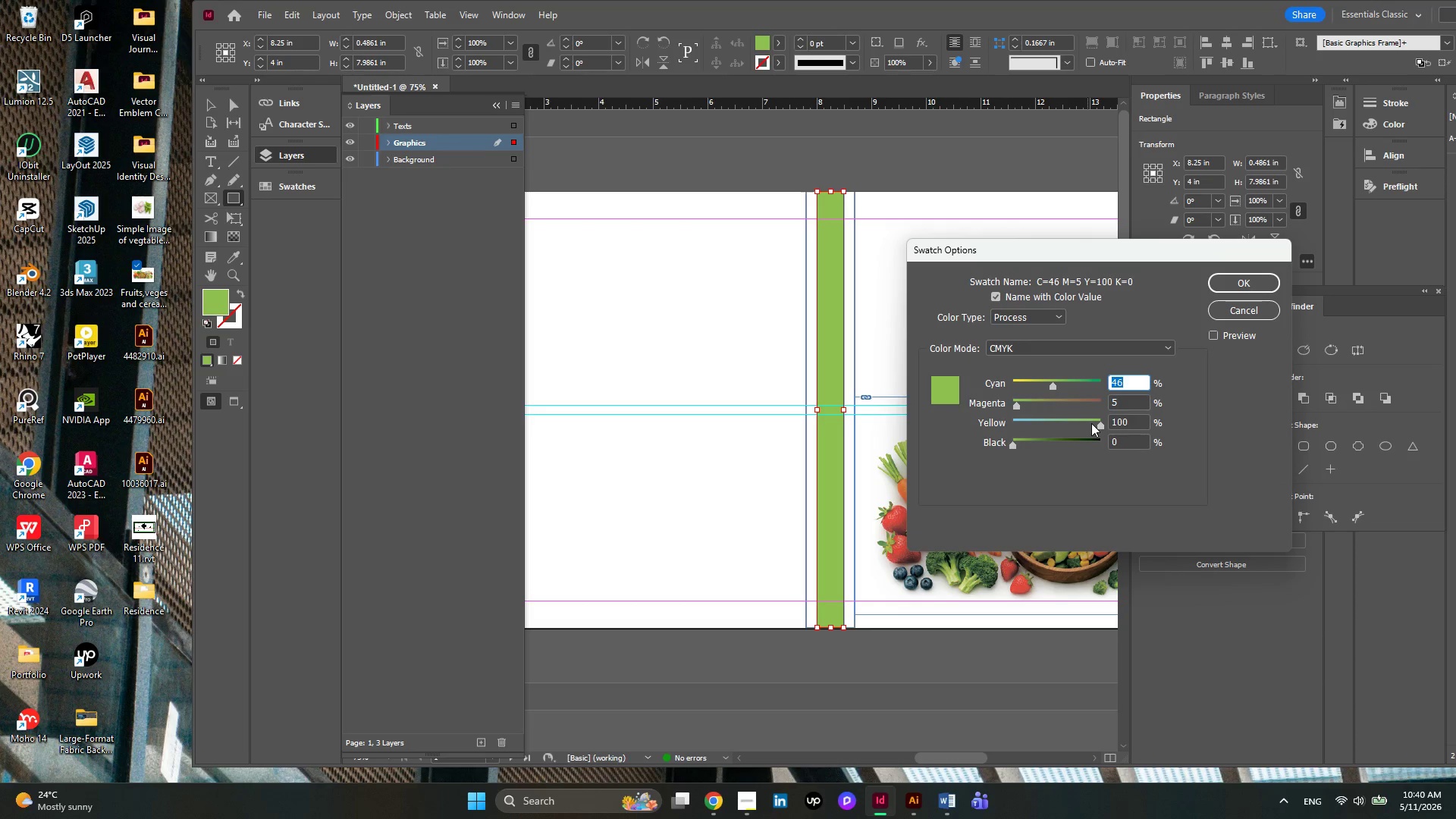 
left_click([1091, 423])
 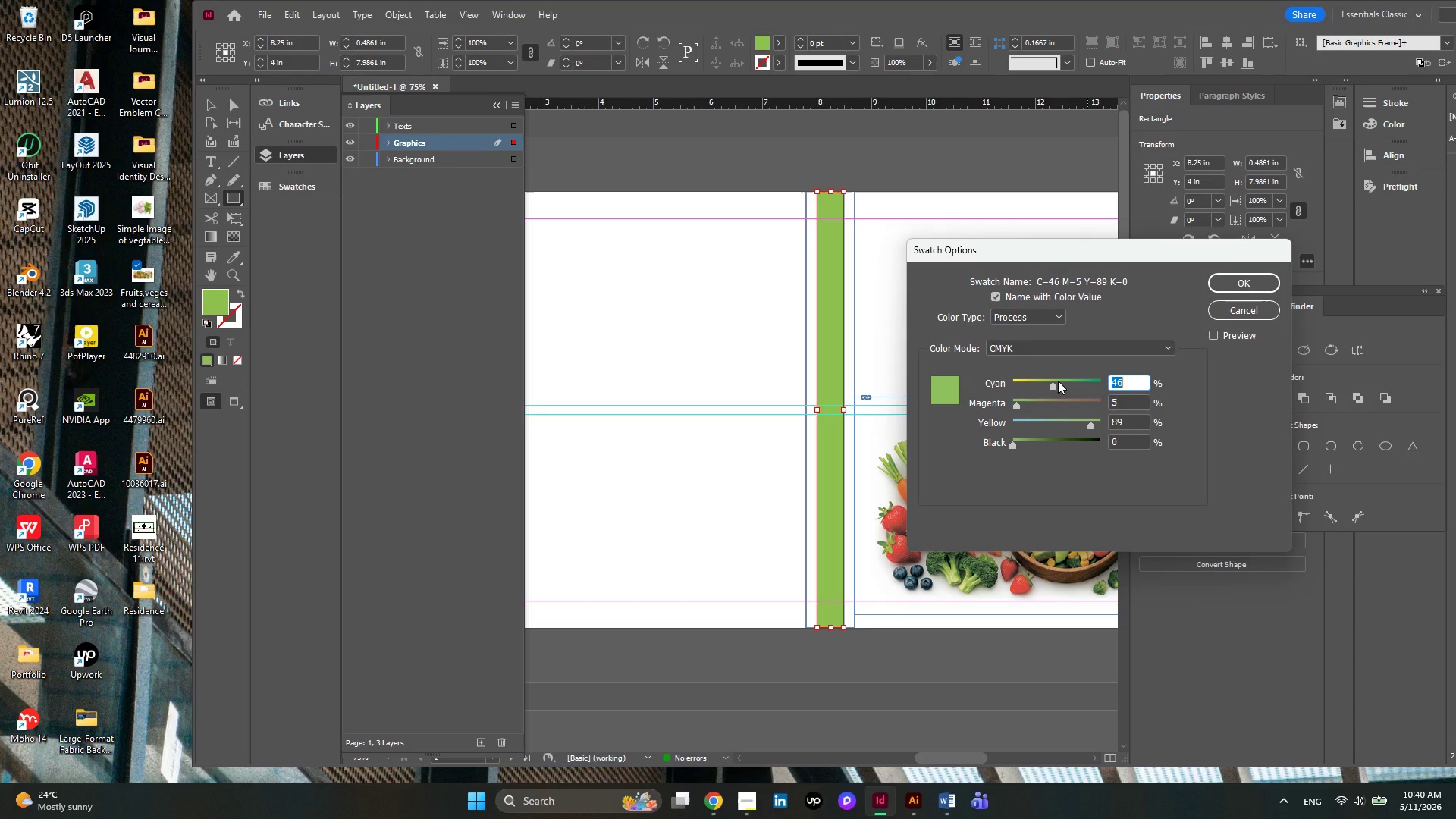 
left_click([1056, 381])
 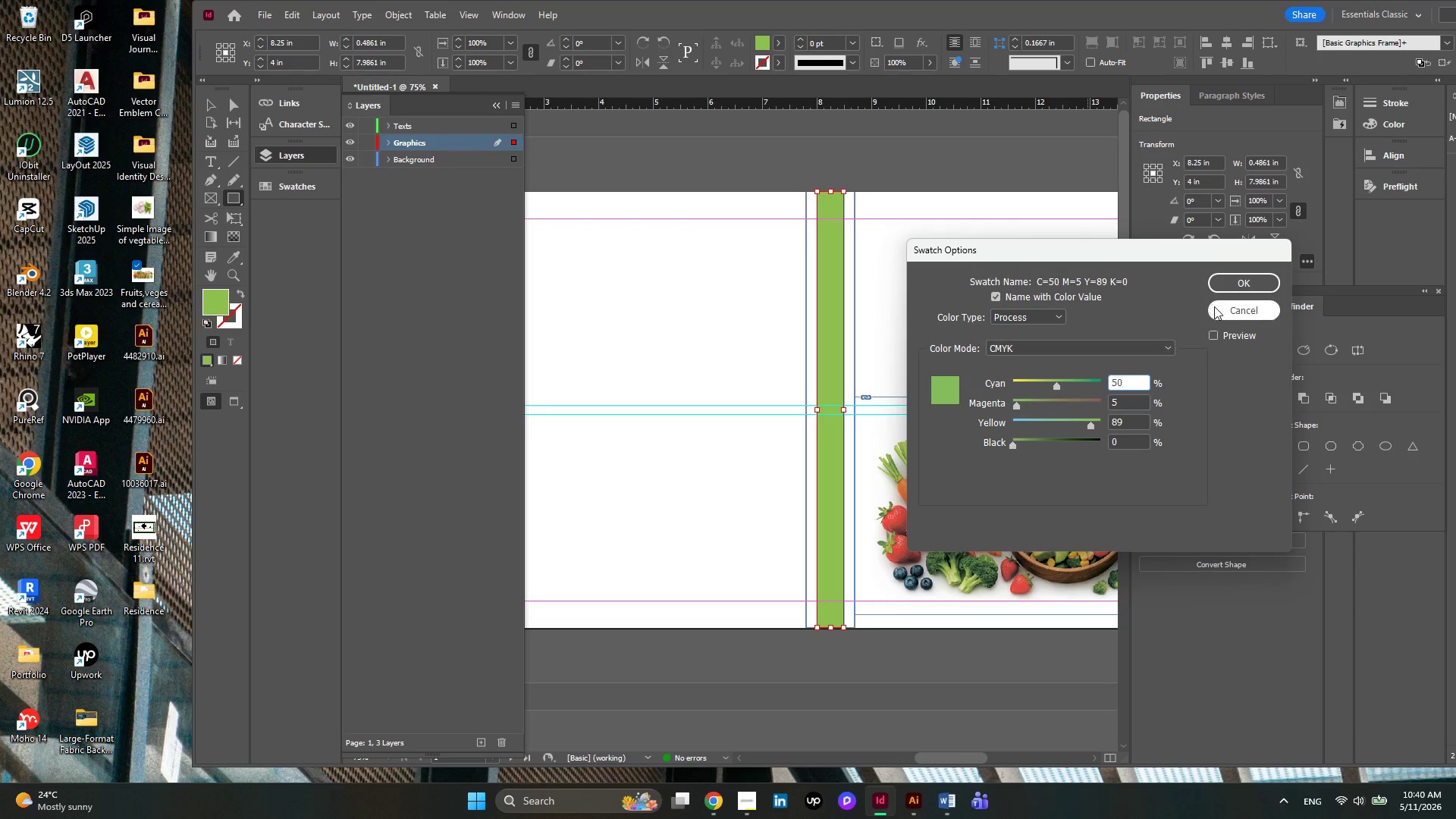 
left_click([1227, 288])
 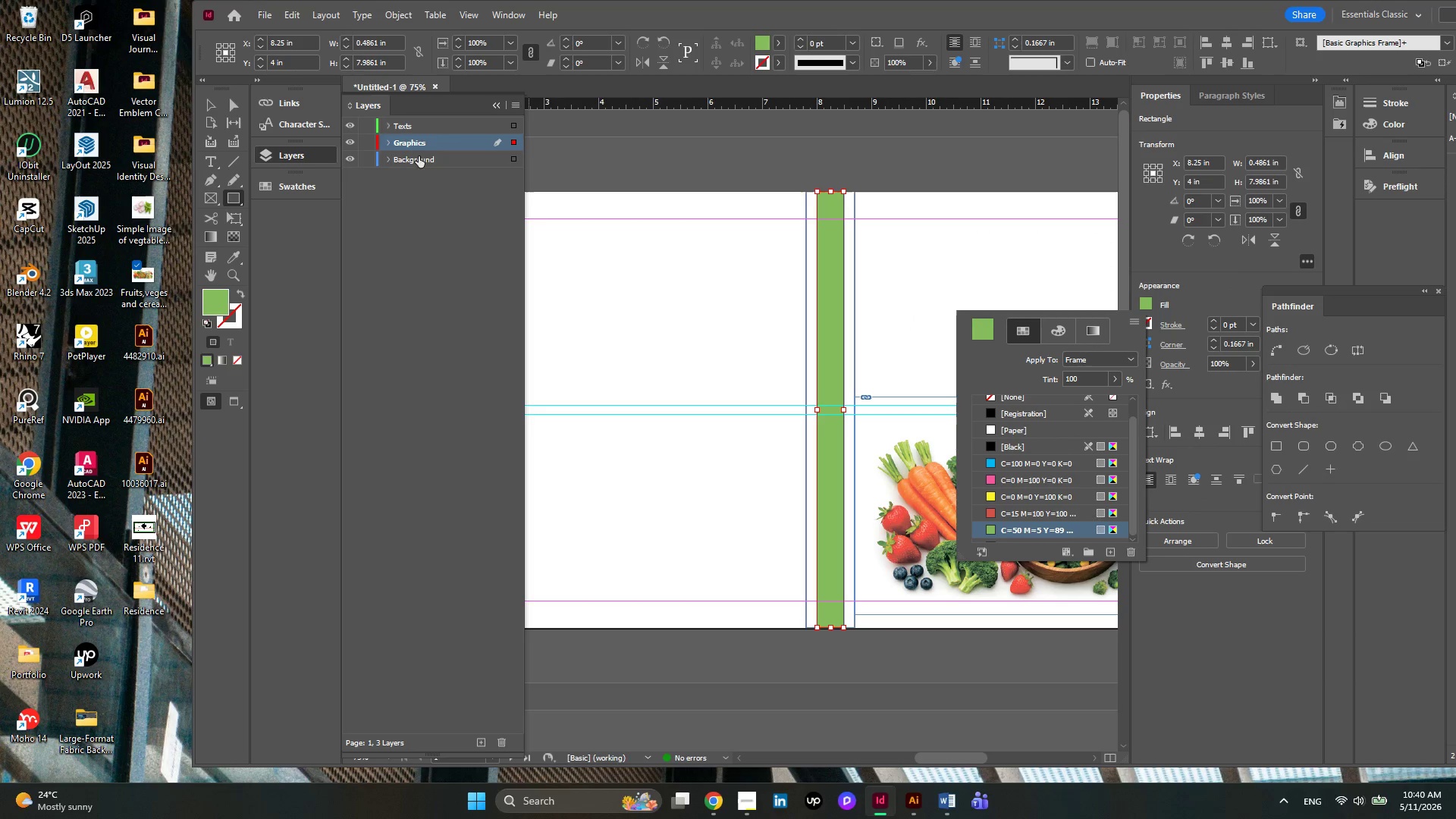 
left_click([213, 102])
 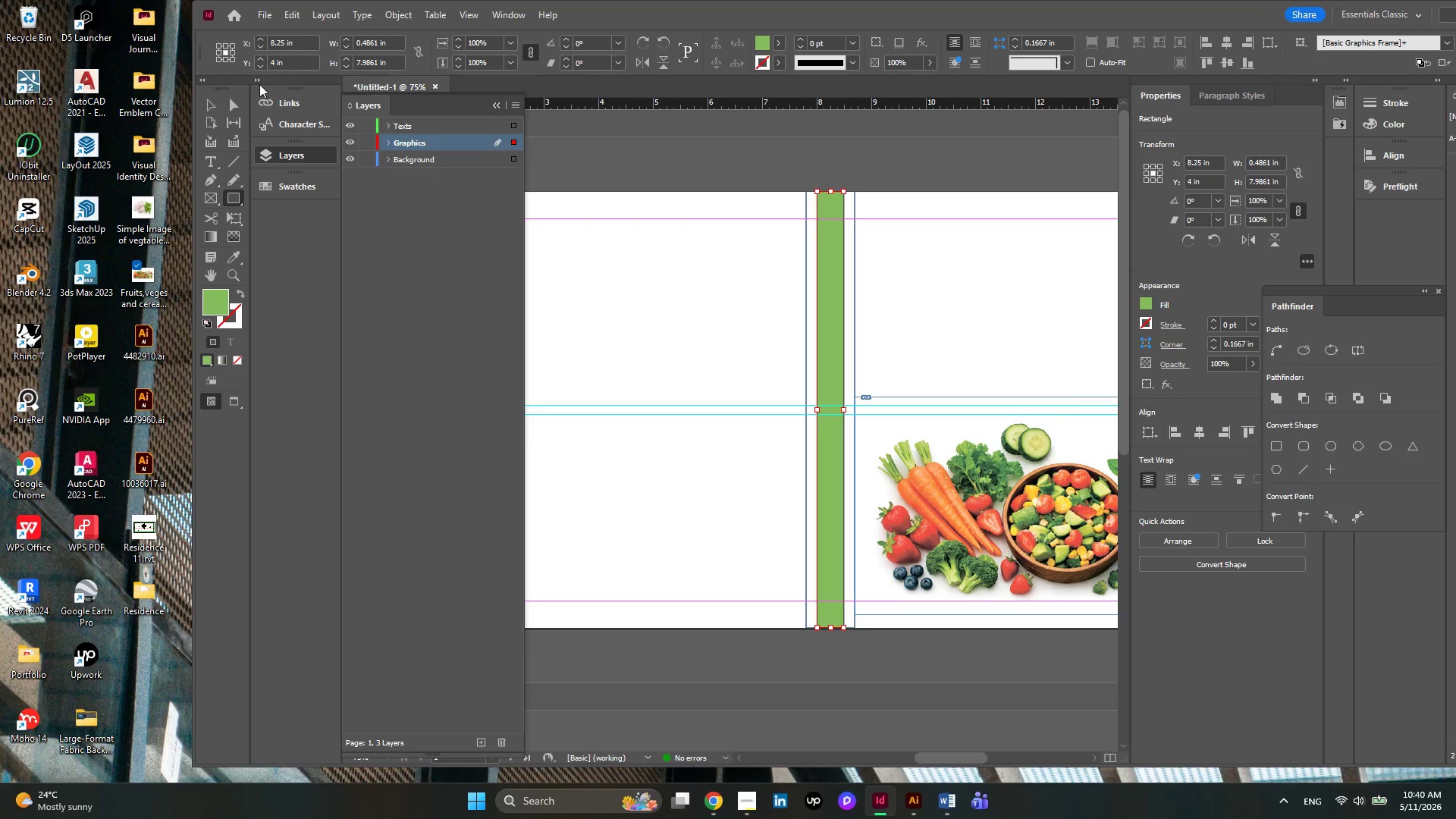 
left_click([205, 102])
 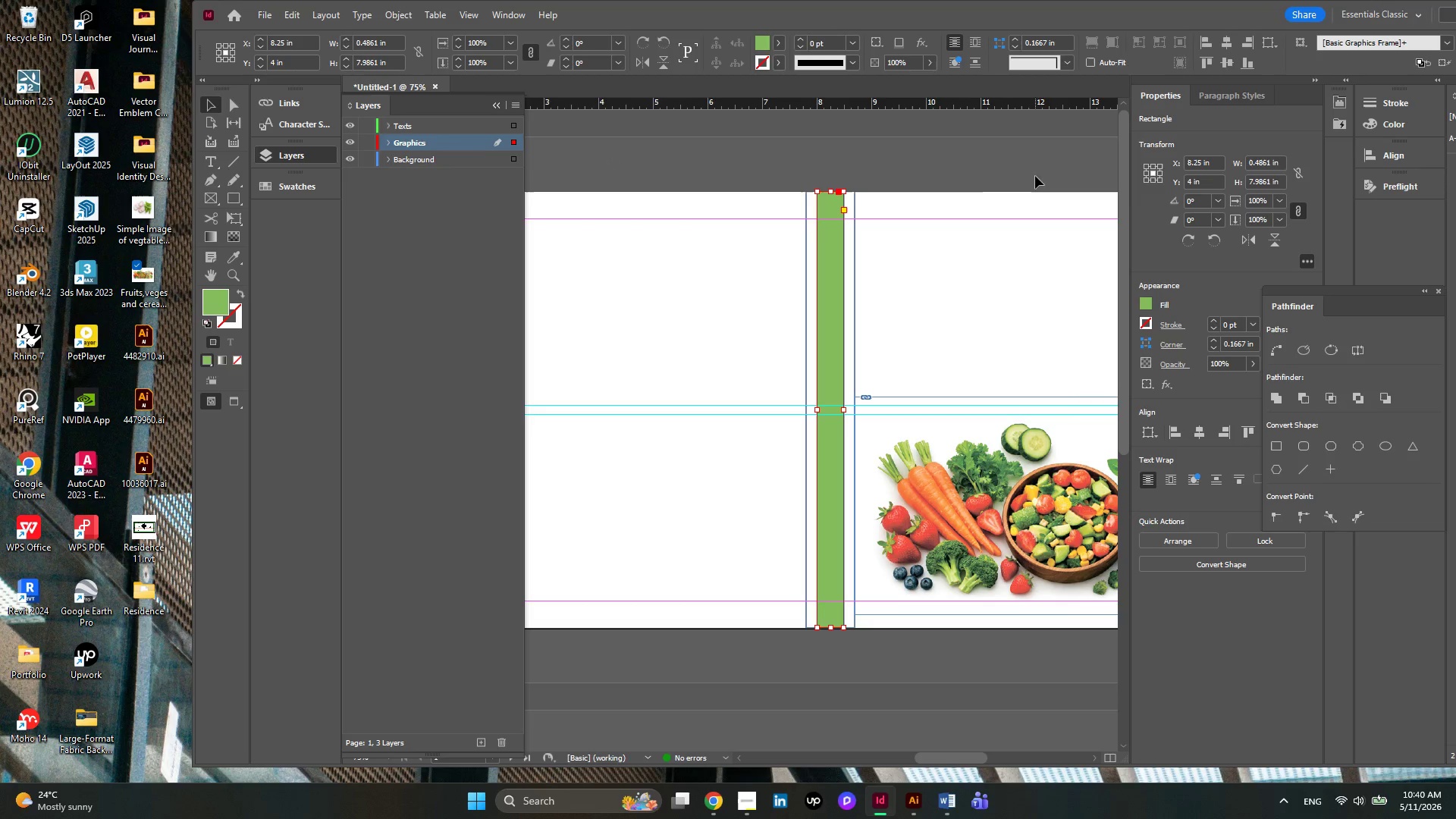 
left_click([992, 174])
 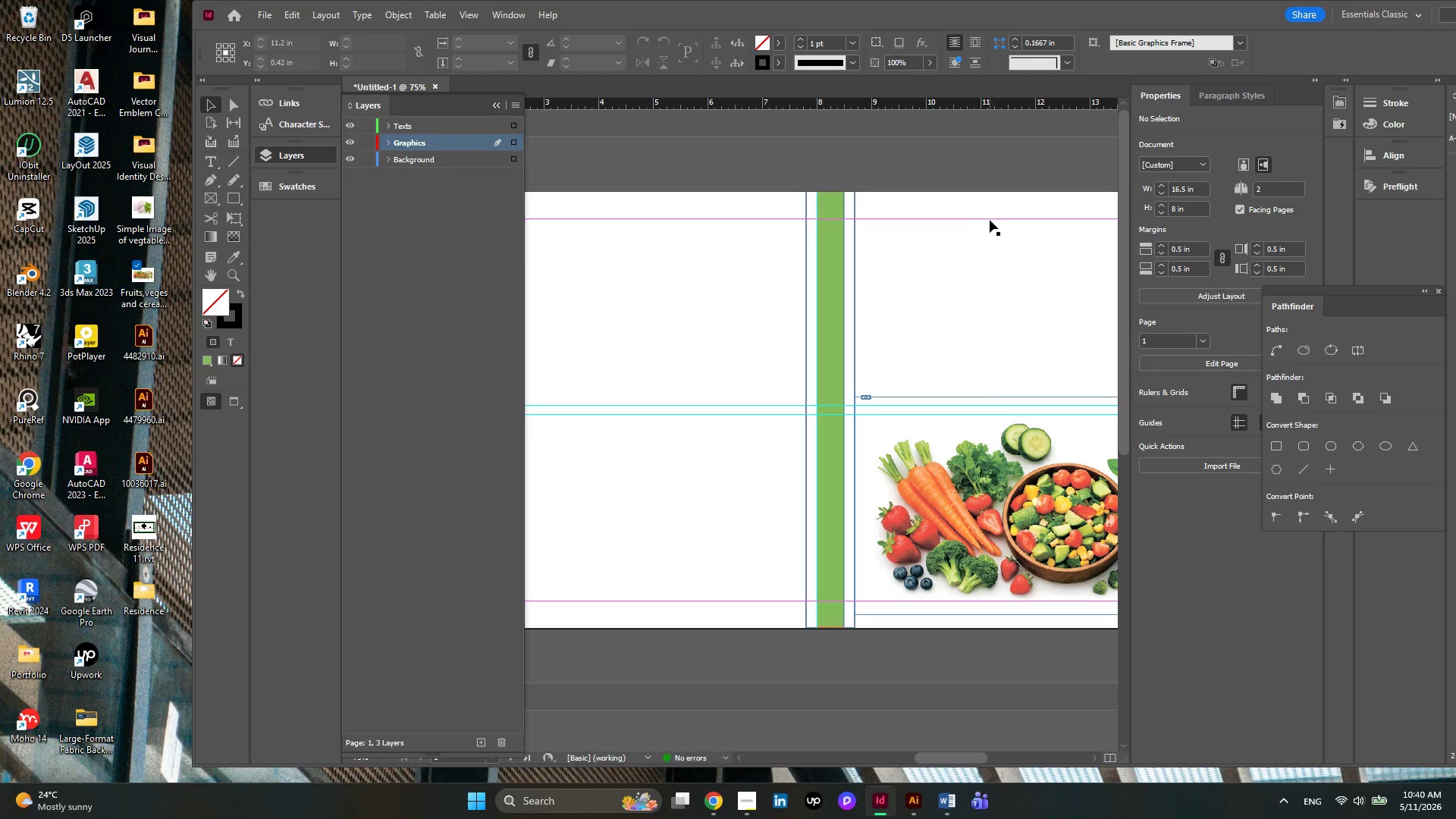 
hold_key(key=ControlLeft, duration=0.44)
scroll: coordinate [989, 221], scroll_direction: down, amount: 2.0
 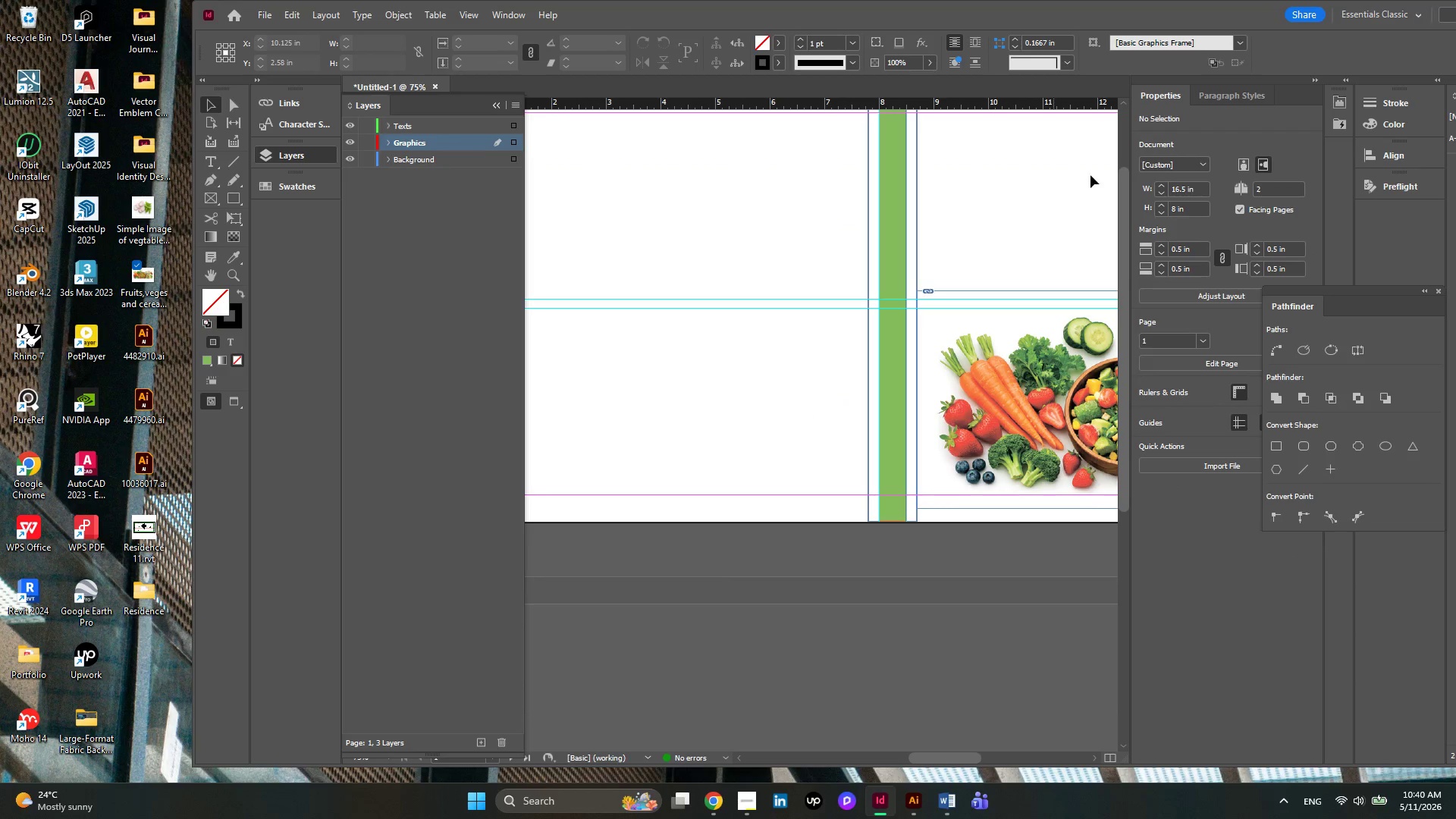 
hold_key(key=ControlLeft, duration=3.0)
 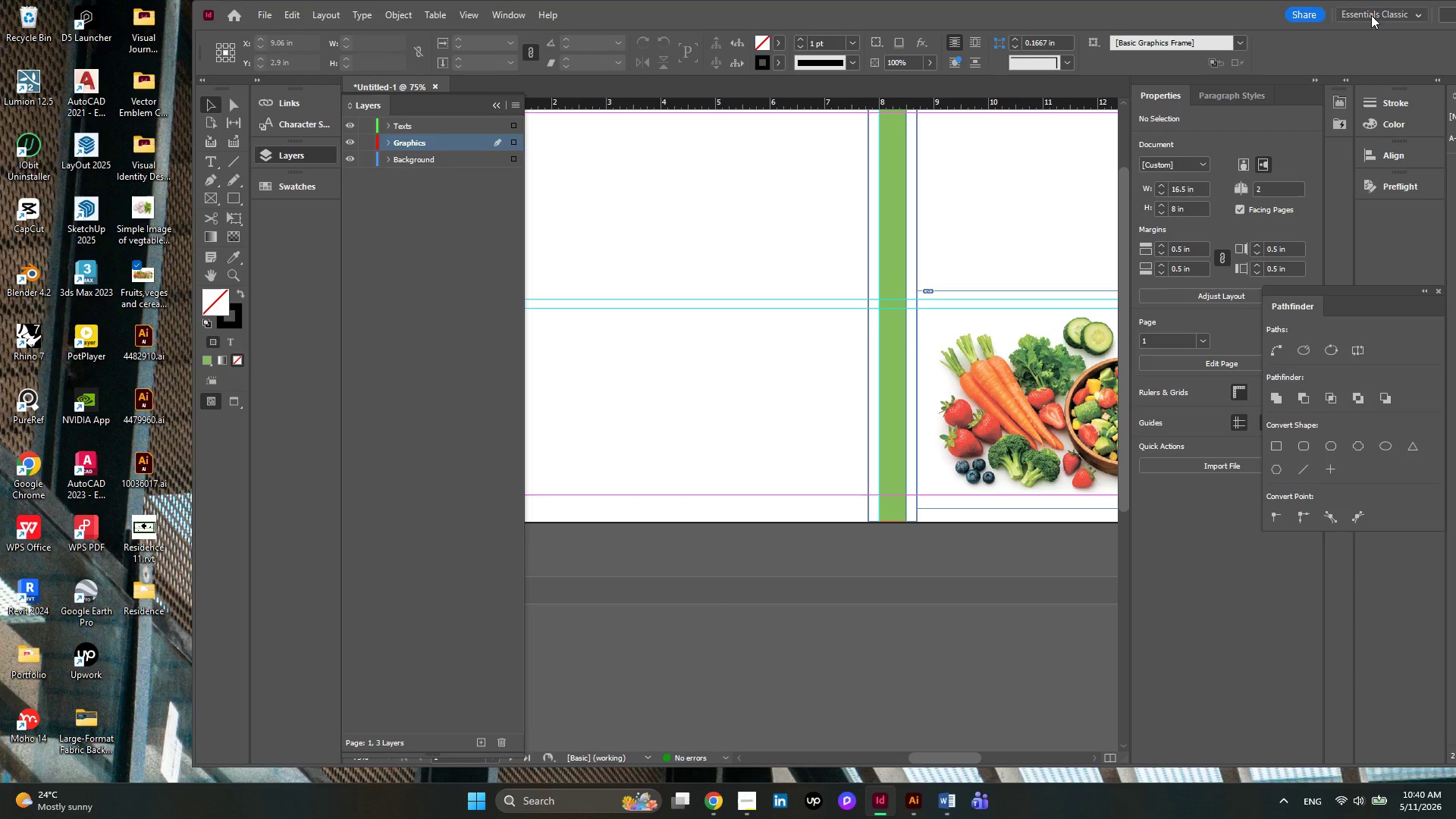 
left_click_drag(start_coordinate=[1210, 15], to_coordinate=[1017, 14])
 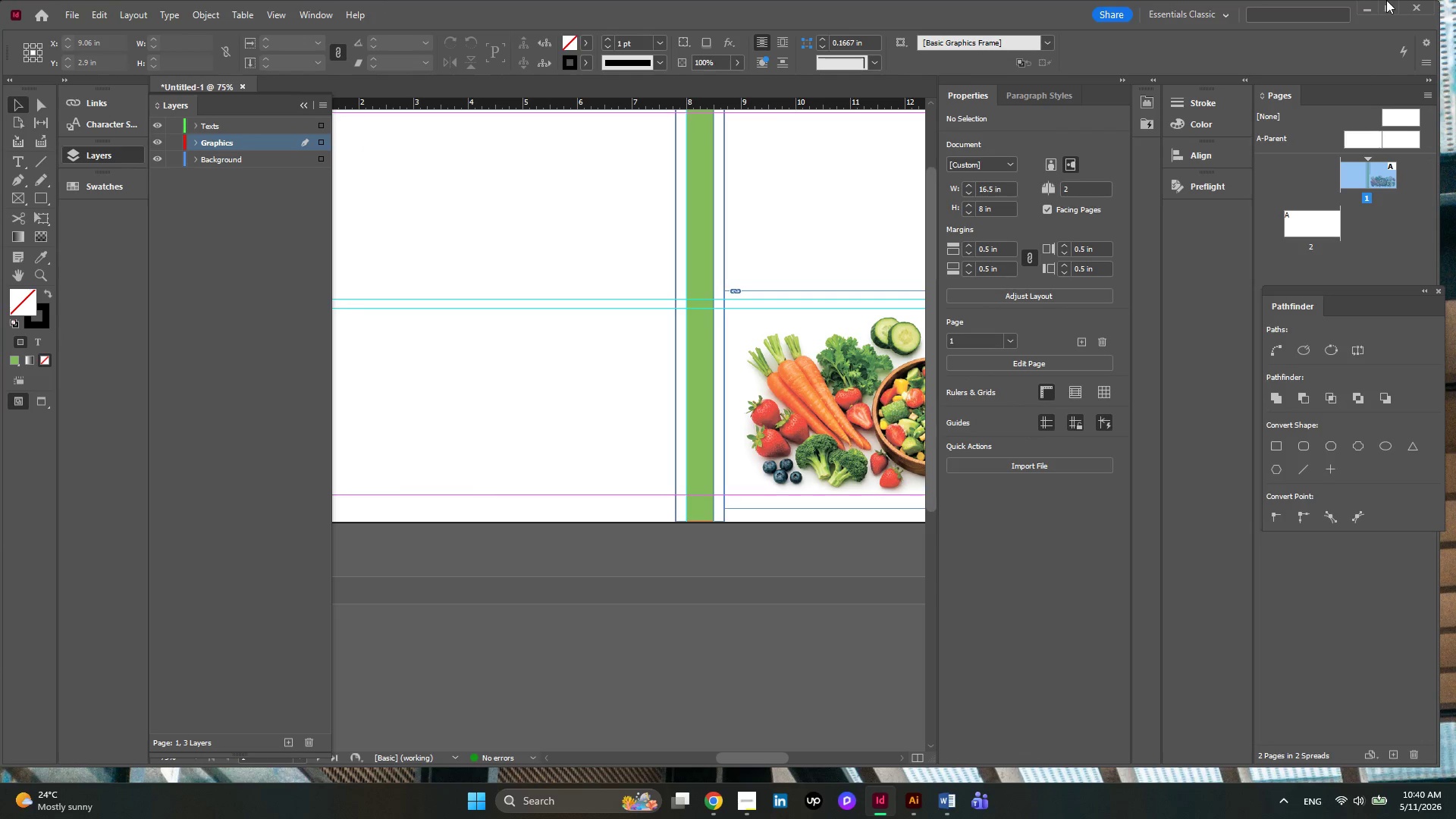 
left_click([1386, 0])
 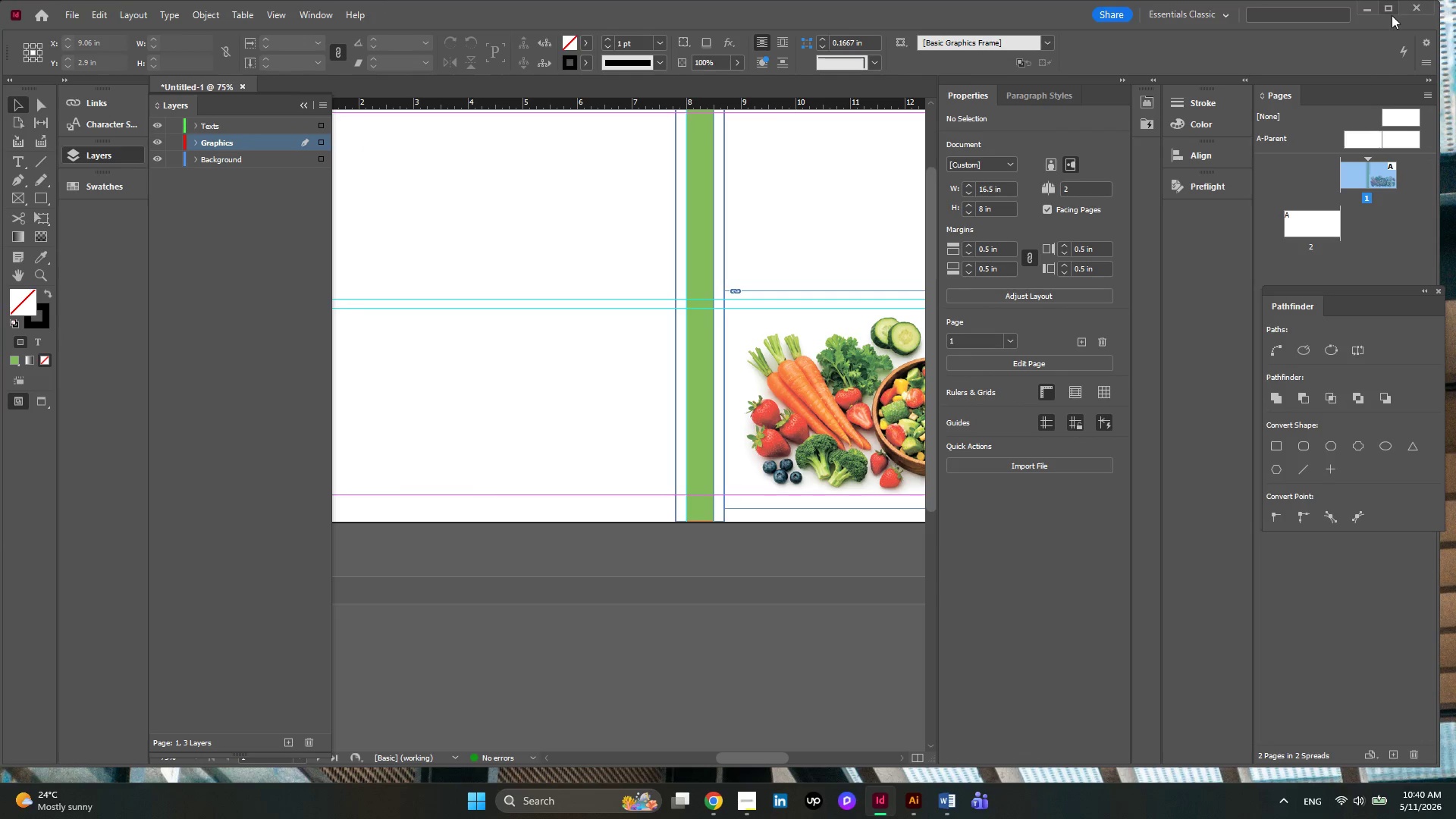 
left_click([1386, 4])
 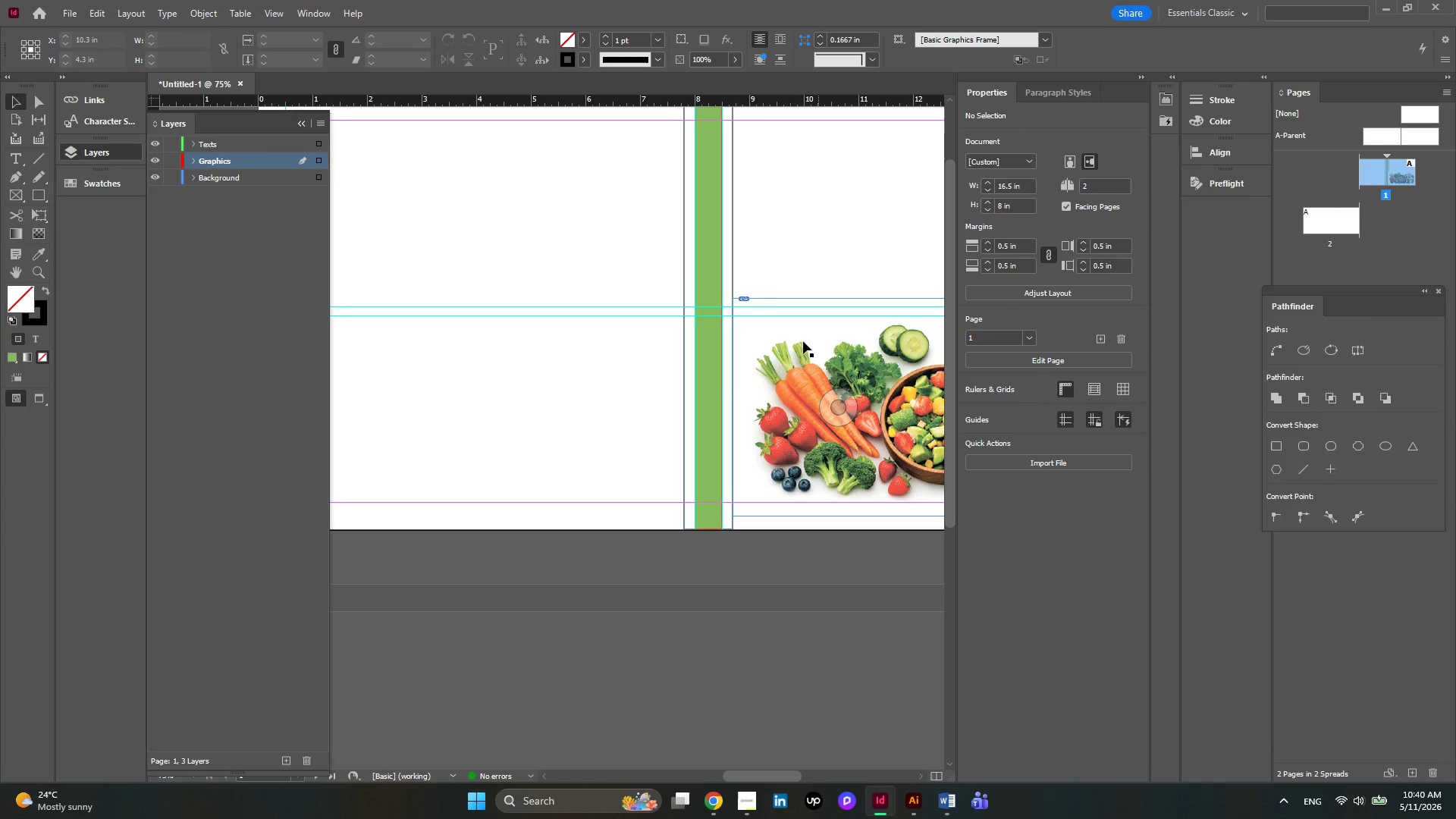 
hold_key(key=ControlLeft, duration=0.95)
scroll: coordinate [688, 384], scroll_direction: down, amount: 1.0
 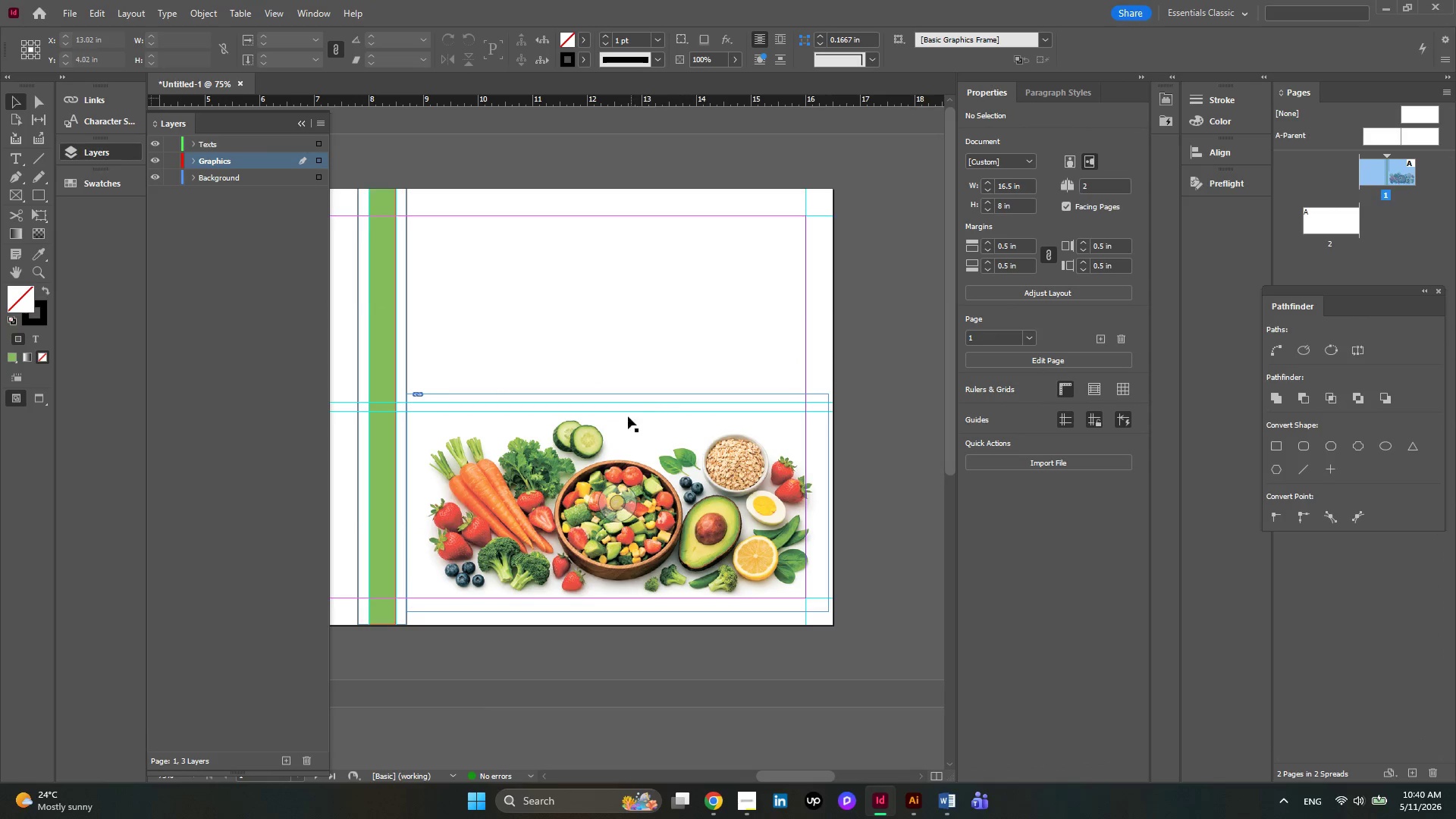 
hold_key(key=AltLeft, duration=0.58)
scroll: coordinate [532, 485], scroll_direction: up, amount: 1.0
 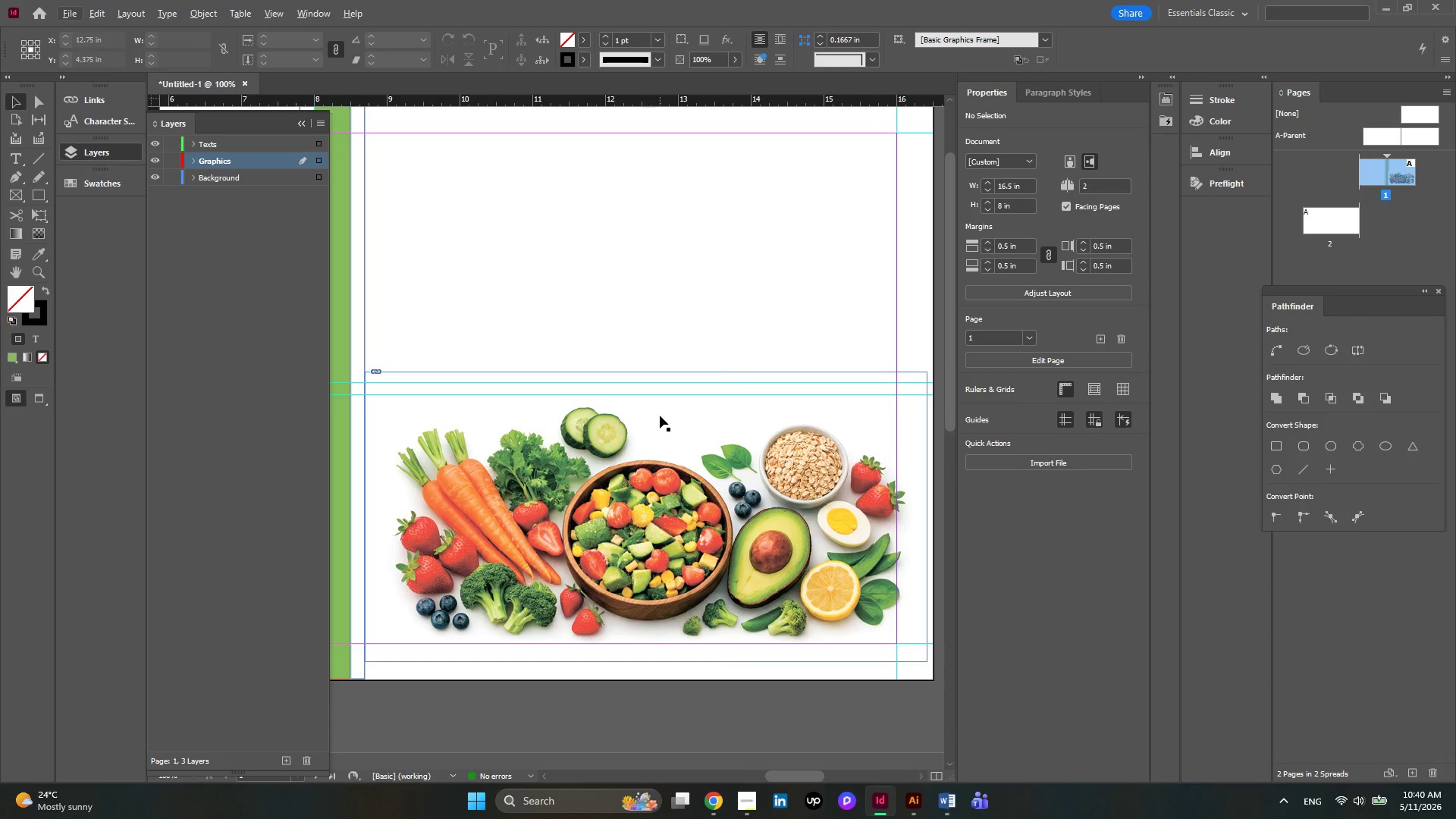 
scroll: coordinate [660, 416], scroll_direction: down, amount: 2.0
 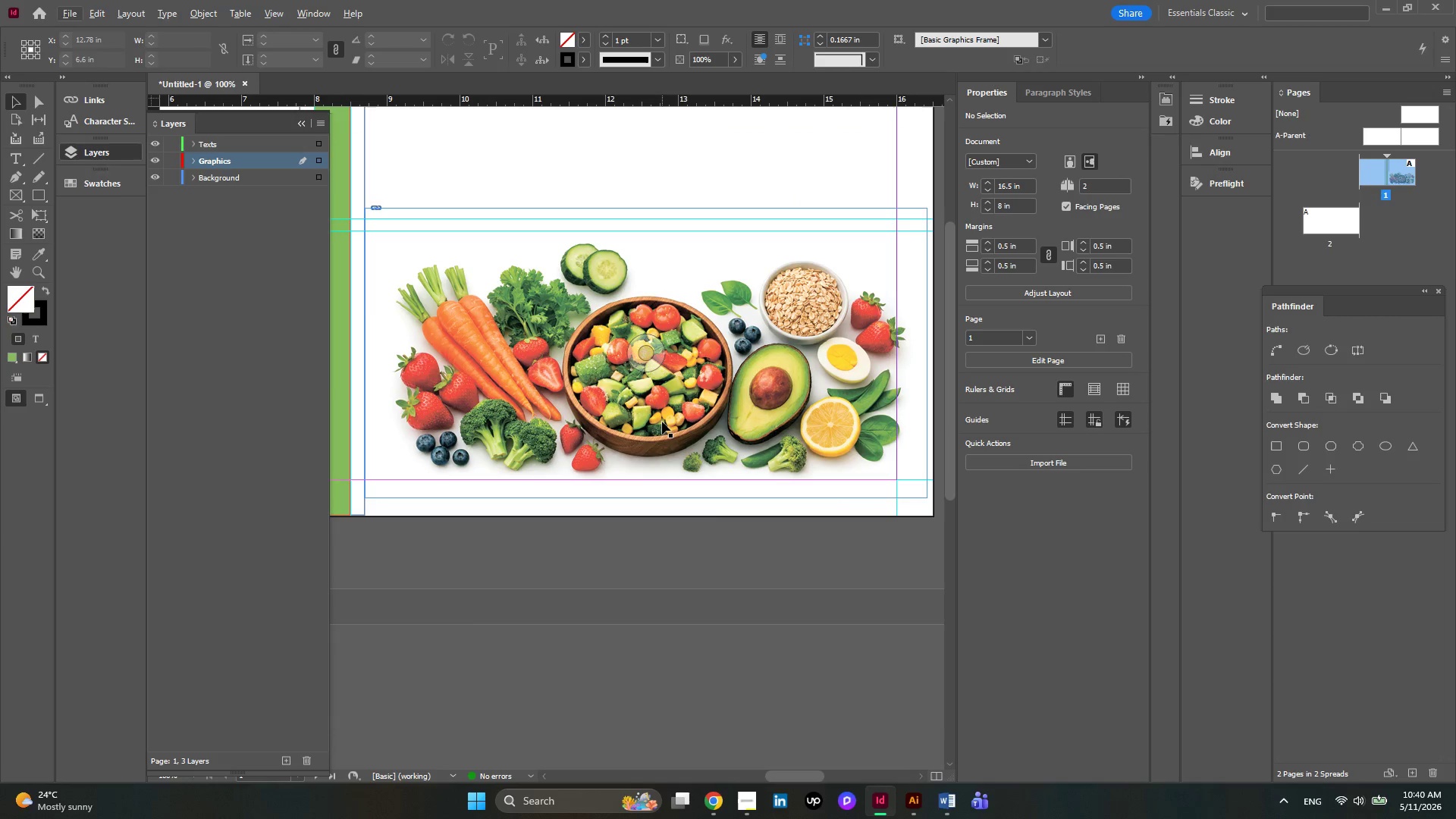 
hold_key(key=AltLeft, duration=0.39)
 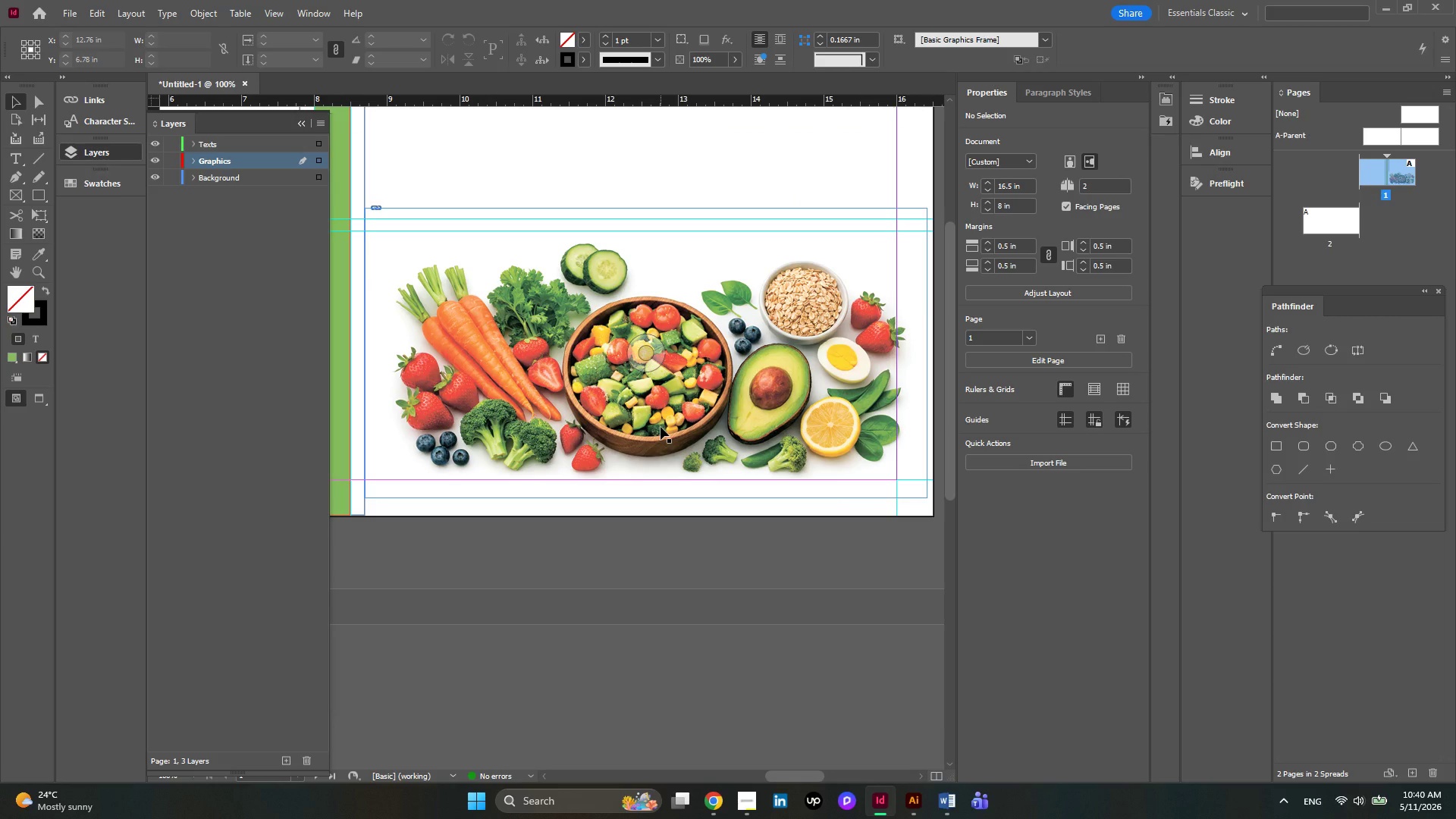 
wait(6.61)
 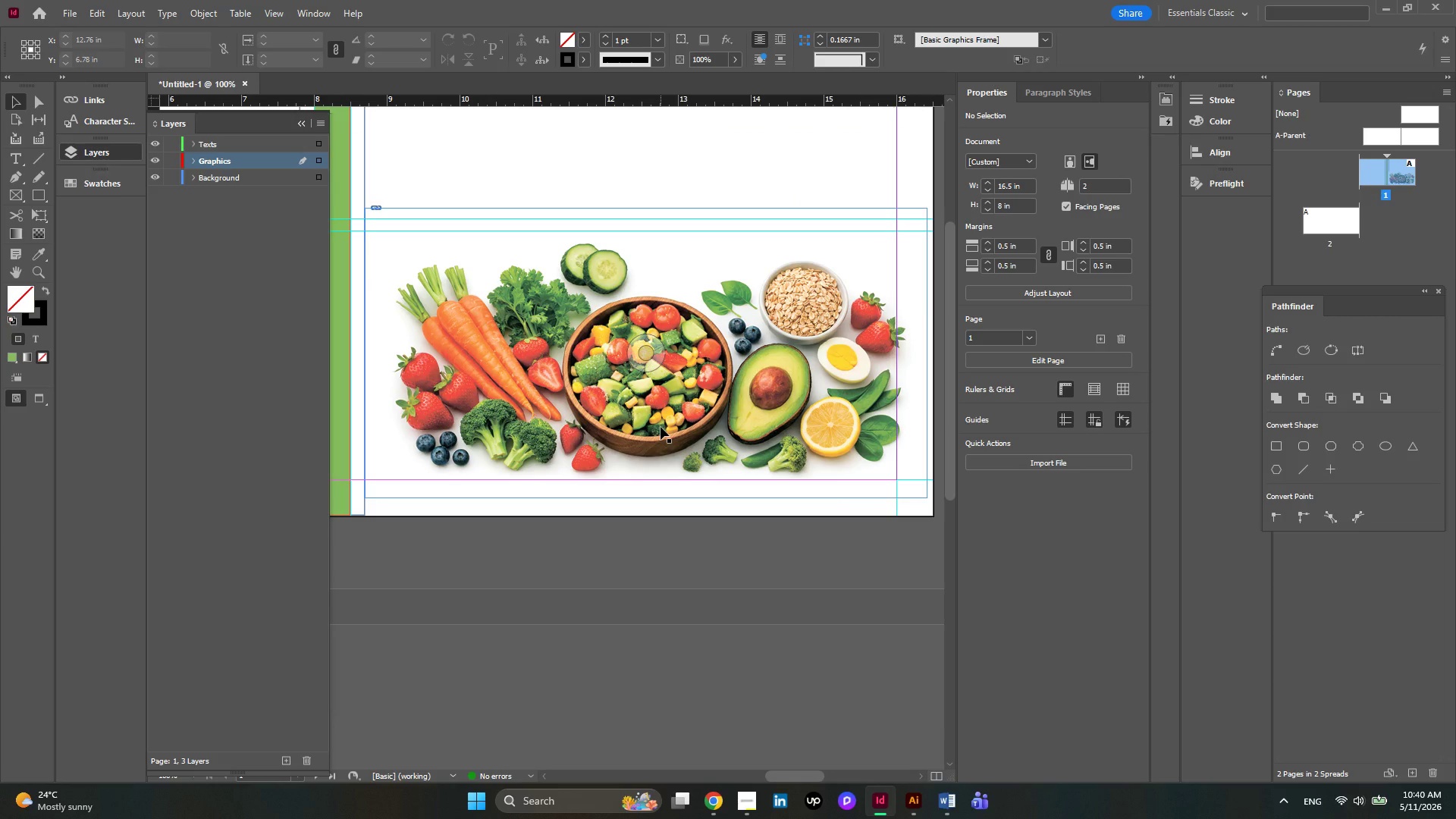 
hold_key(key=AltLeft, duration=0.36)
scroll: coordinate [676, 454], scroll_direction: up, amount: 1.0
 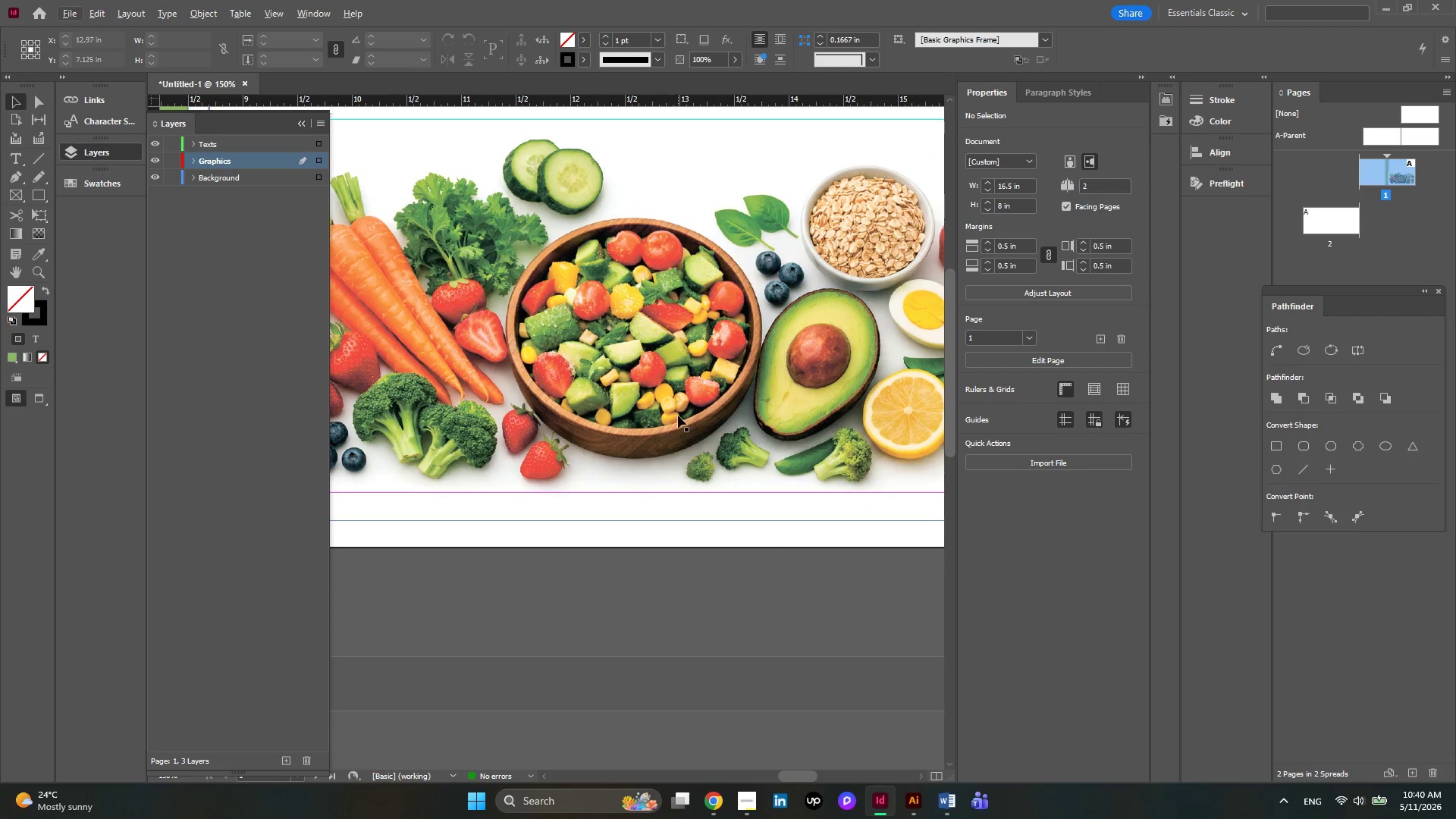 
hold_key(key=AltLeft, duration=0.67)
scroll: coordinate [676, 416], scroll_direction: none, amount: 0.0
 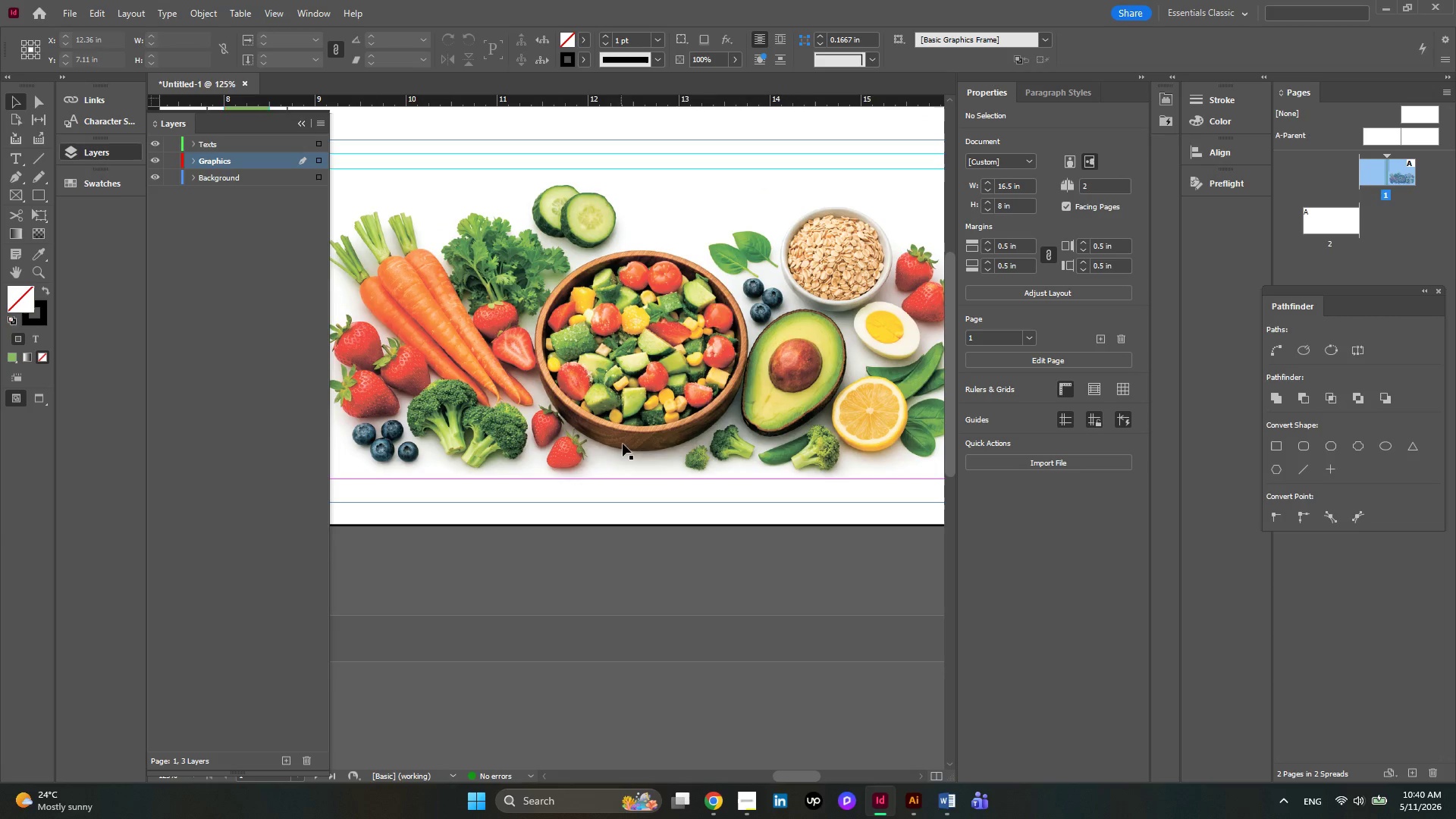 
hold_key(key=AltLeft, duration=0.69)
scroll: coordinate [645, 441], scroll_direction: down, amount: 2.0
 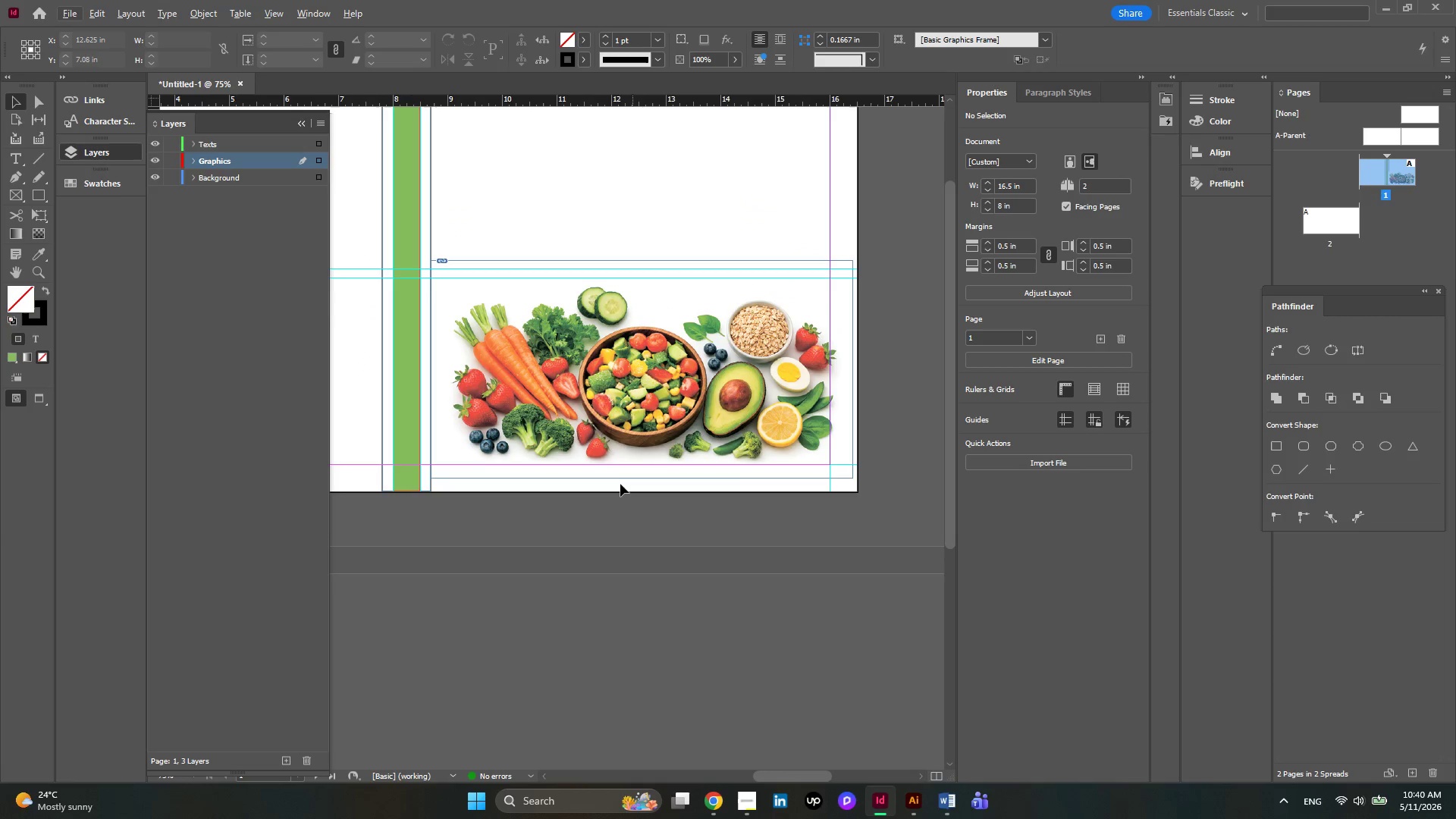 
hold_key(key=AltLeft, duration=0.39)
scroll: coordinate [620, 485], scroll_direction: none, amount: 0.0
 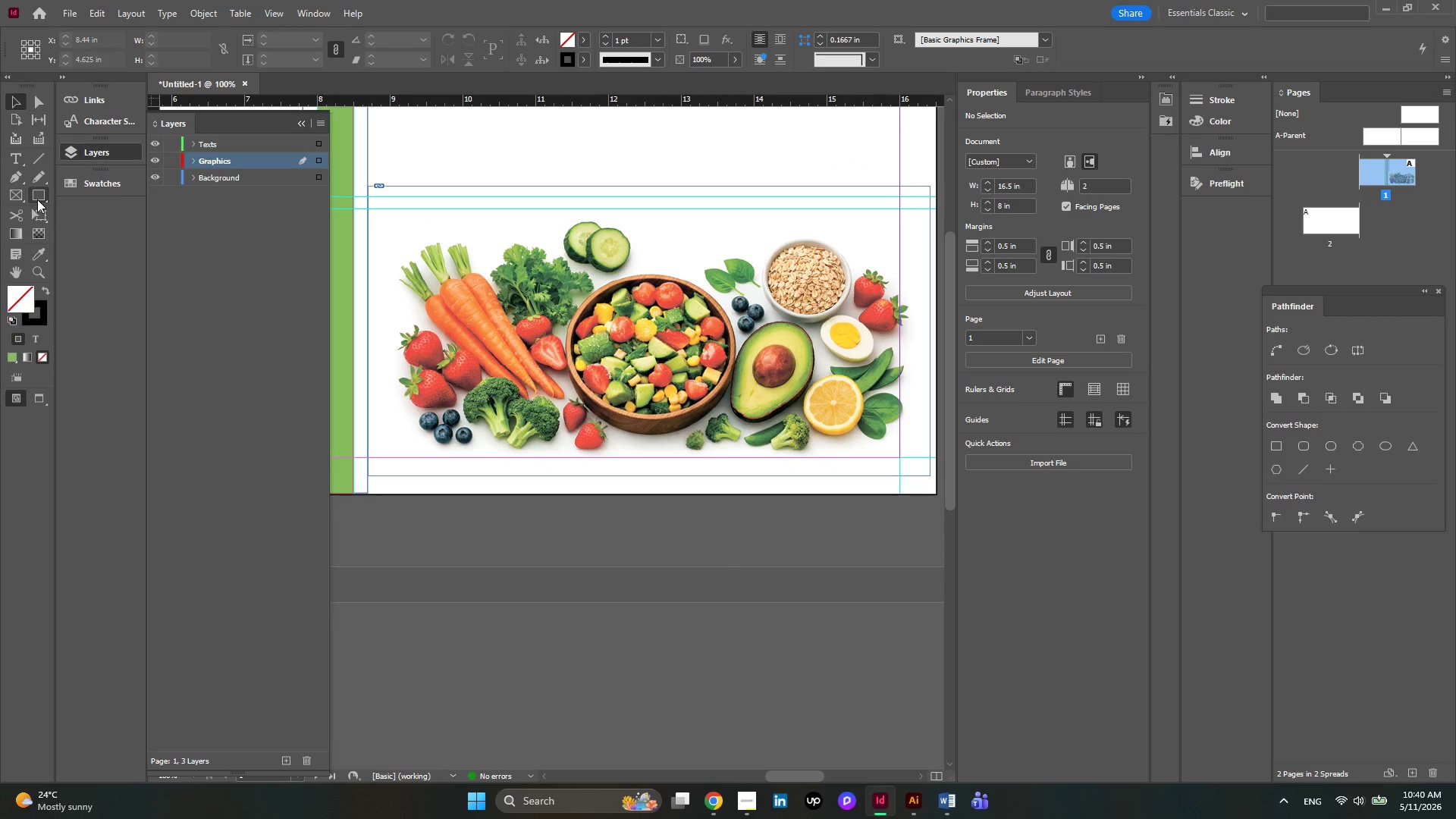 
right_click([37, 199])
 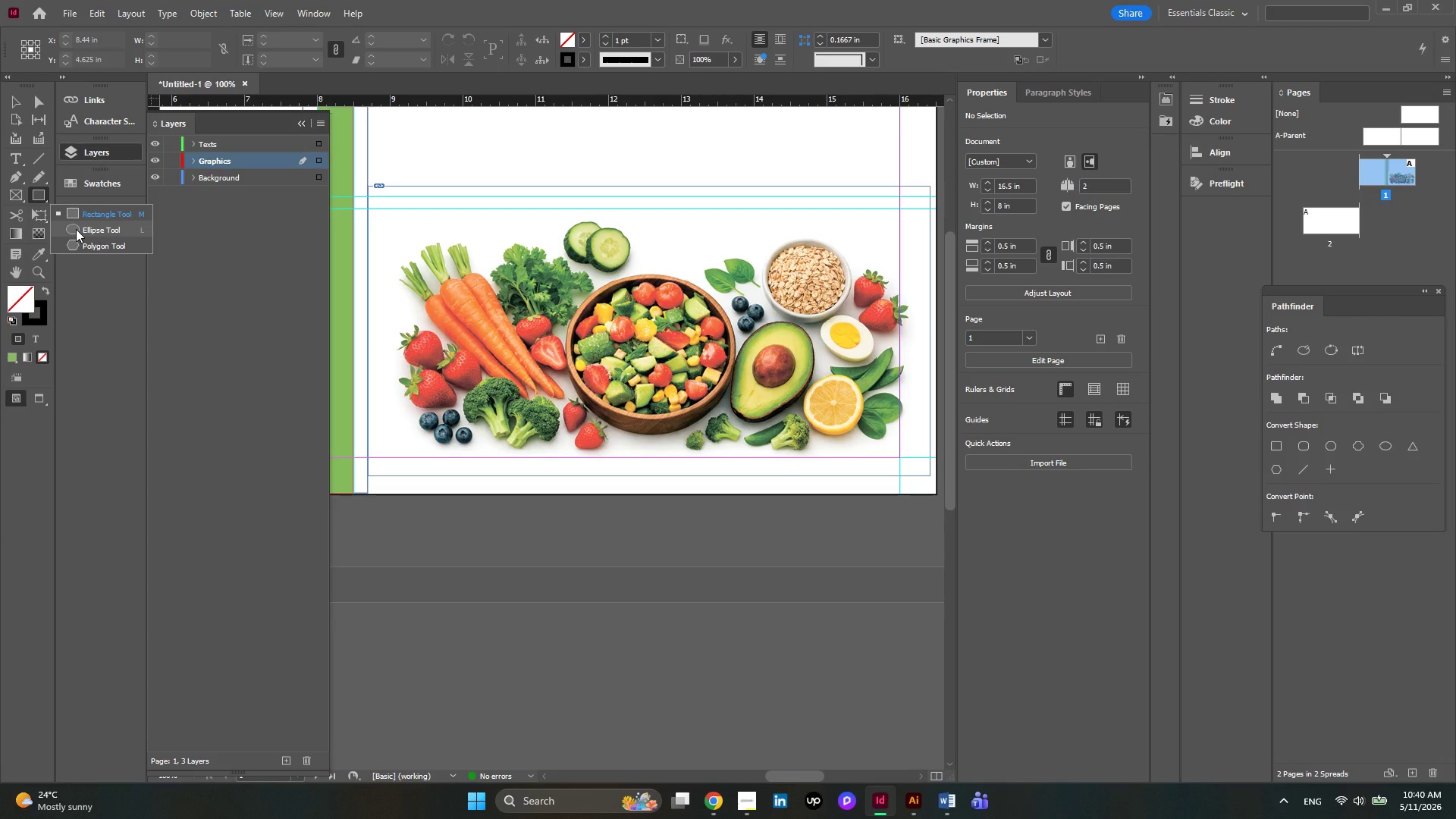 
wait(16.39)
 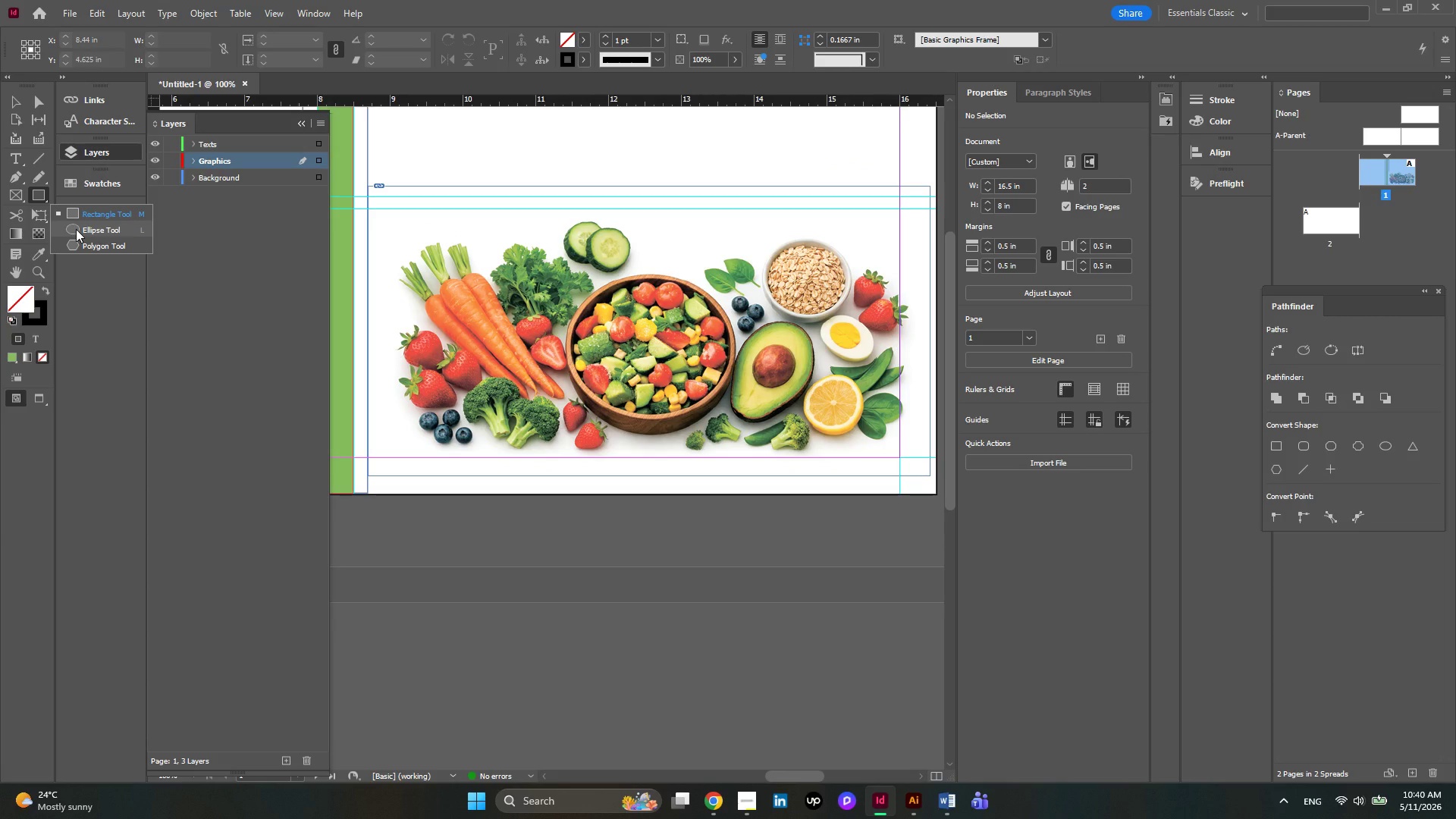 
hold_key(key=AltLeft, duration=0.5)
 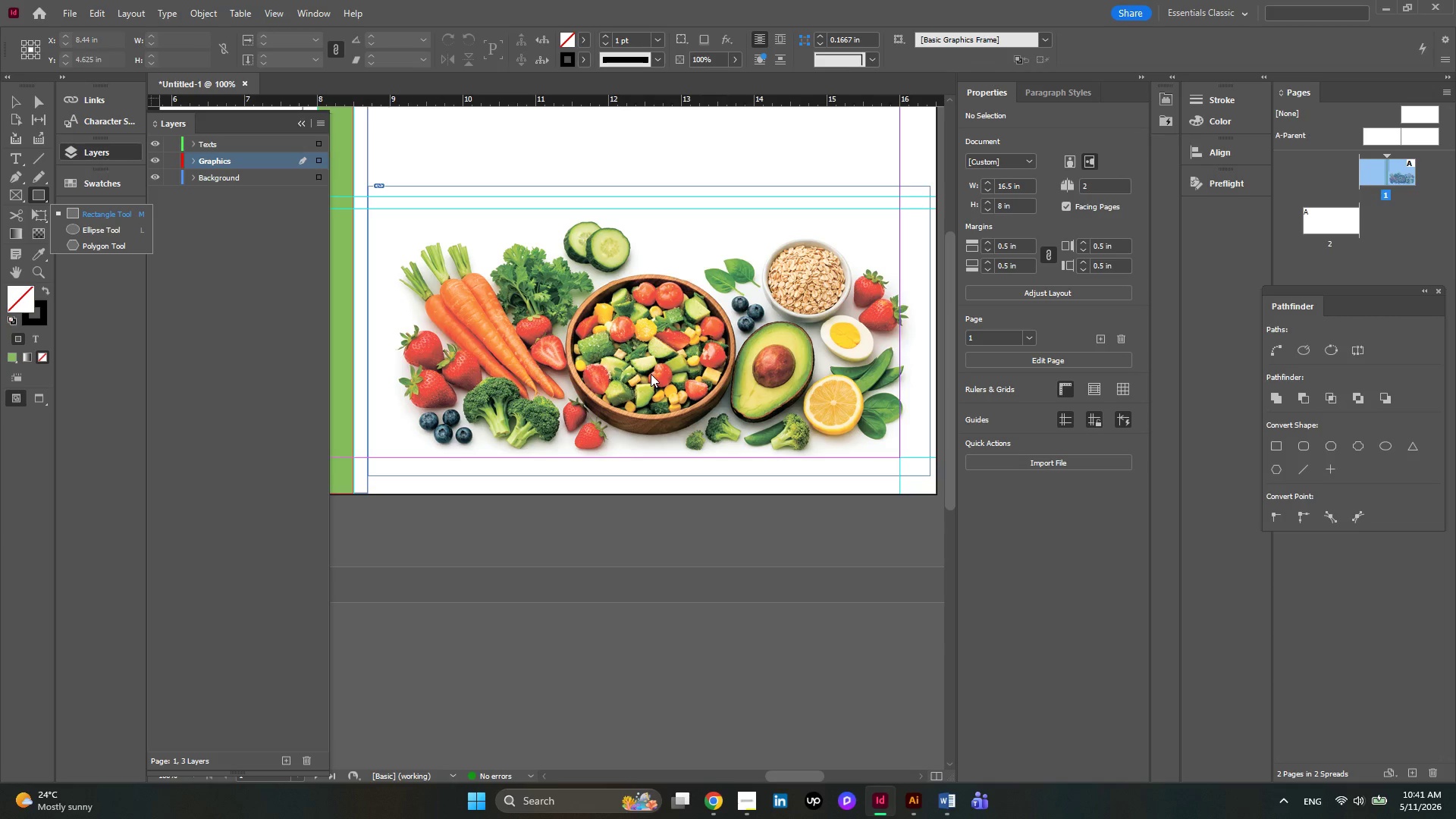 
key(Alt+AltLeft)
 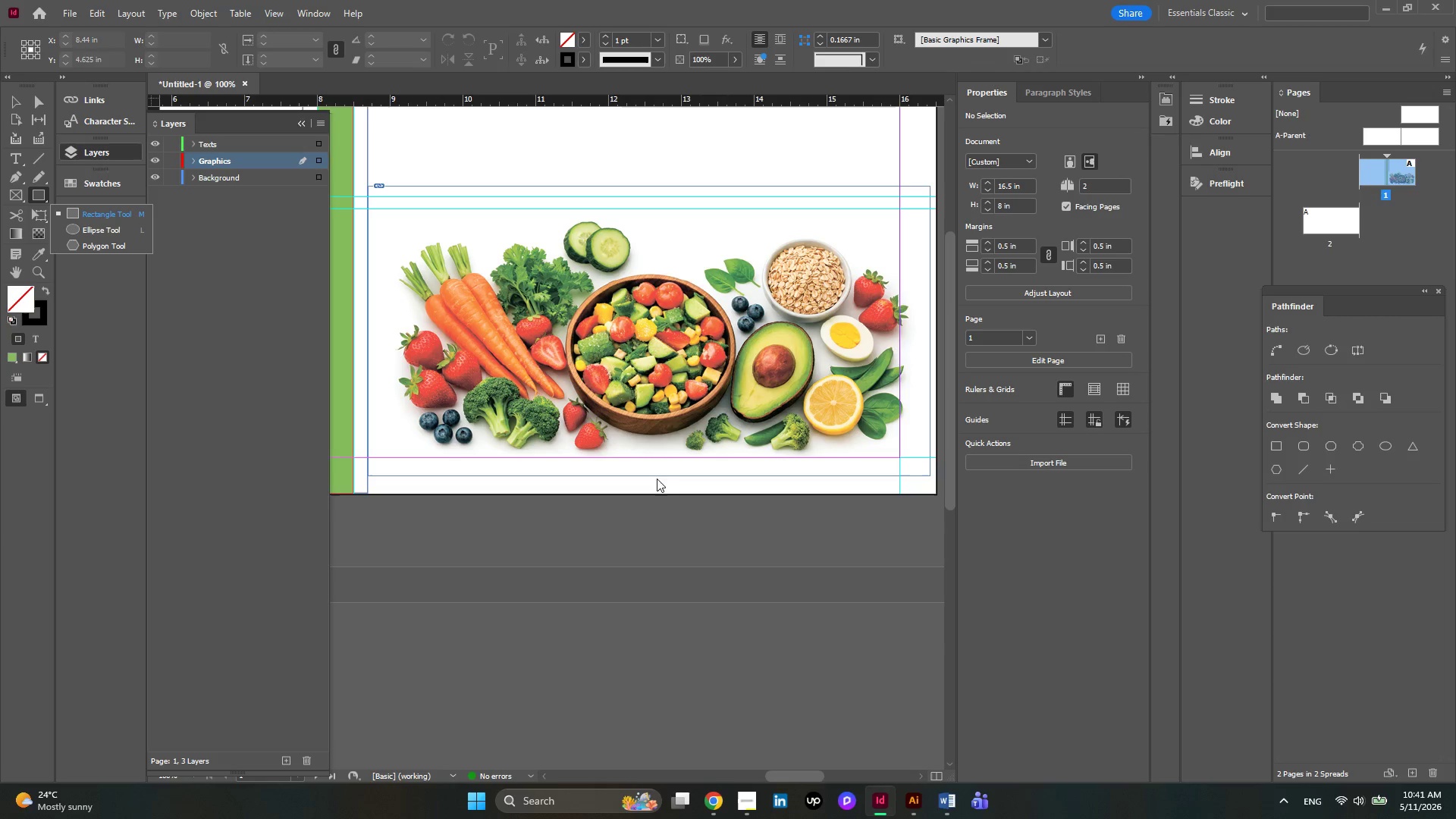 
scroll: coordinate [651, 368], scroll_direction: down, amount: 1.0
 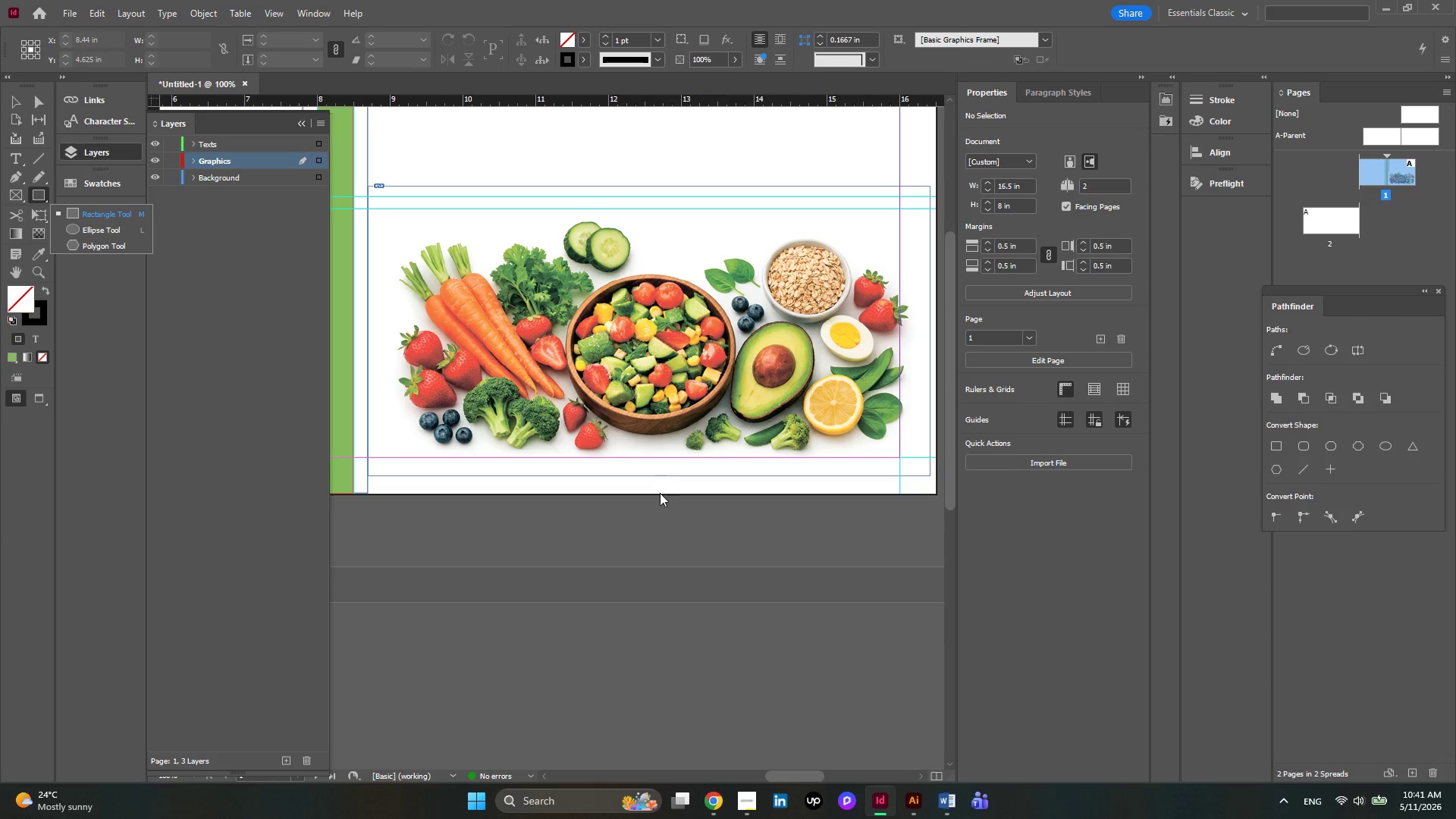 
left_click([660, 494])
 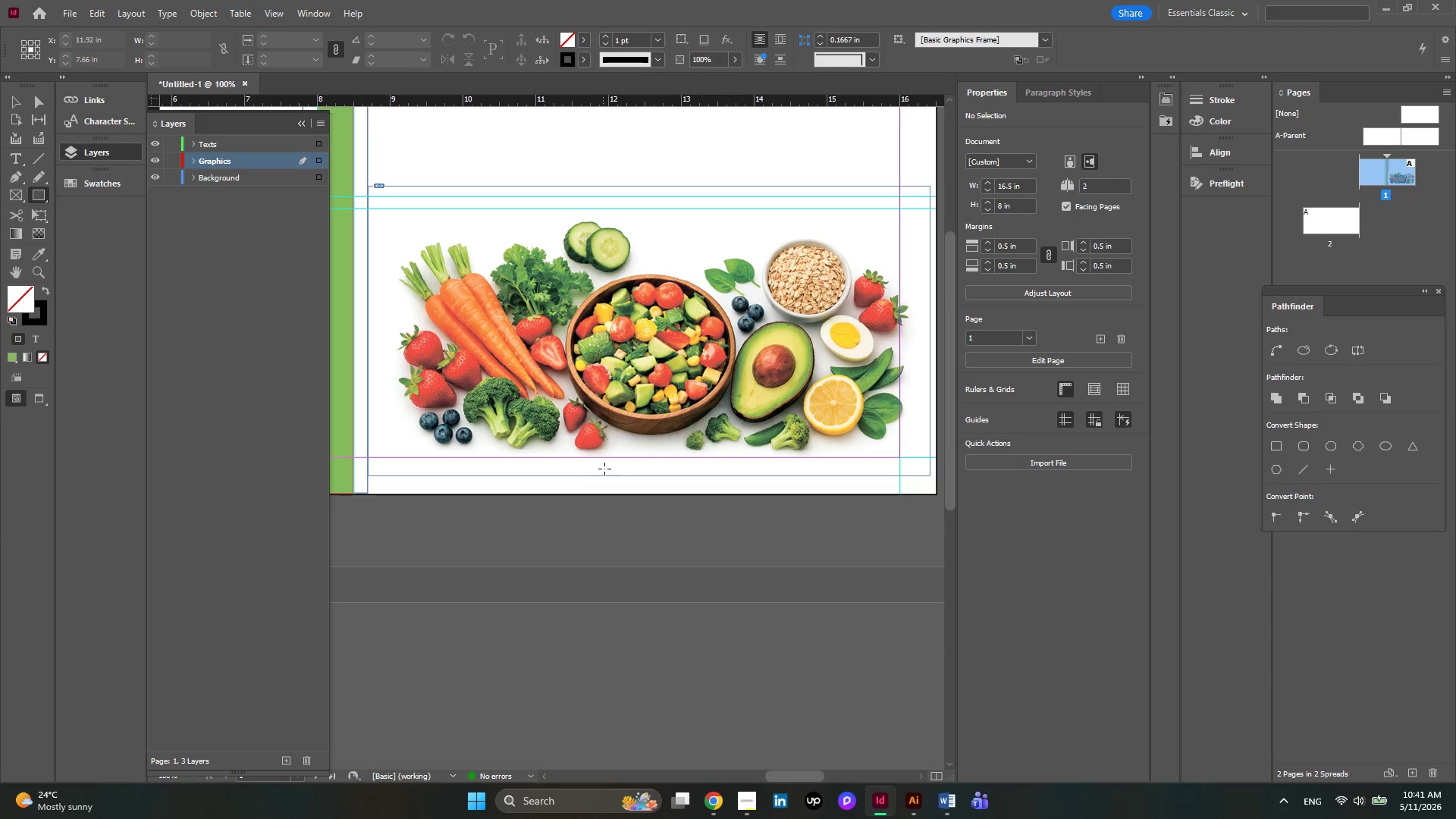 
hold_key(key=AltLeft, duration=0.33)
scroll: coordinate [615, 477], scroll_direction: none, amount: 0.0
 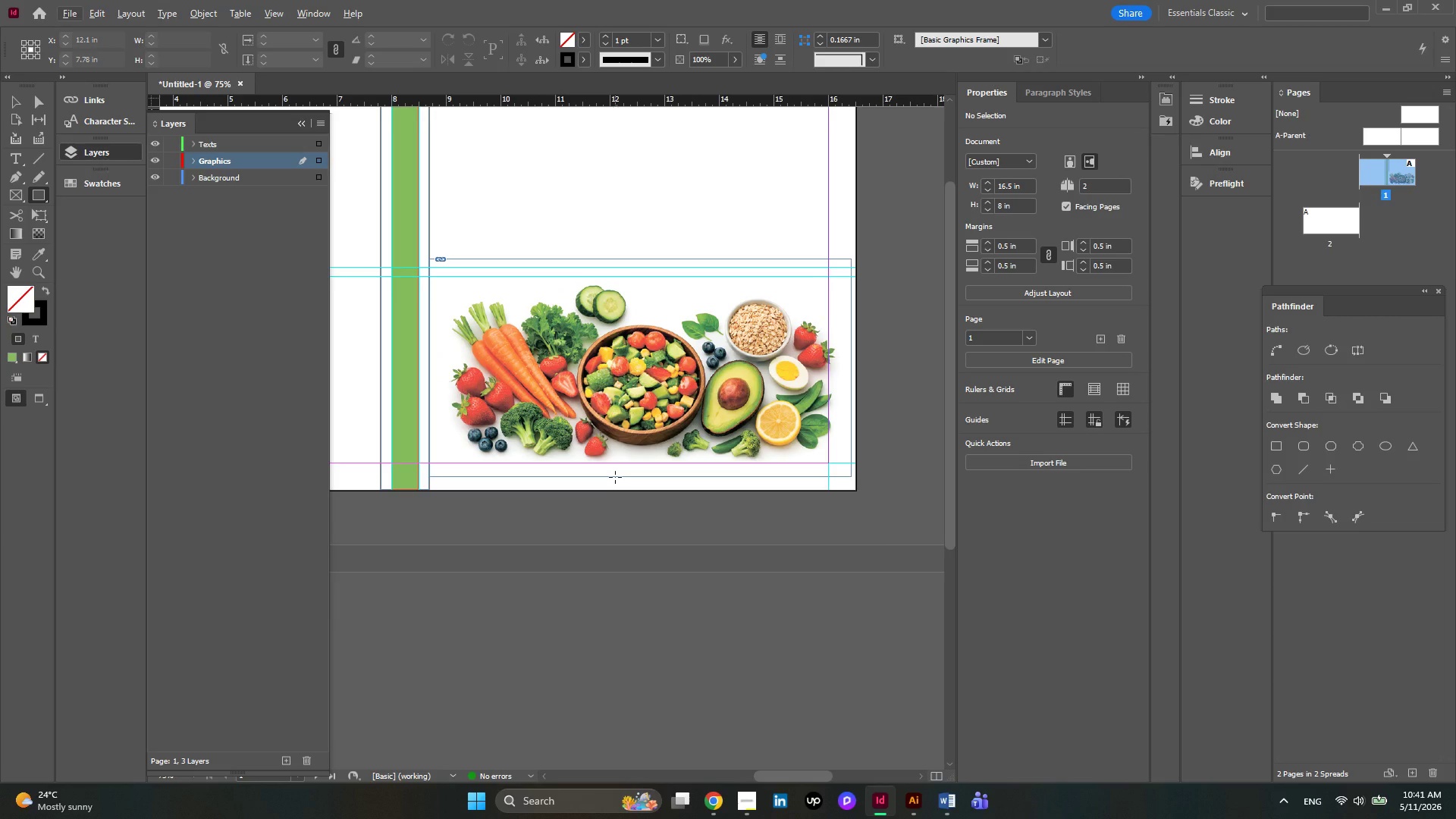 
hold_key(key=AltLeft, duration=0.39)
scroll: coordinate [615, 477], scroll_direction: none, amount: 0.0
 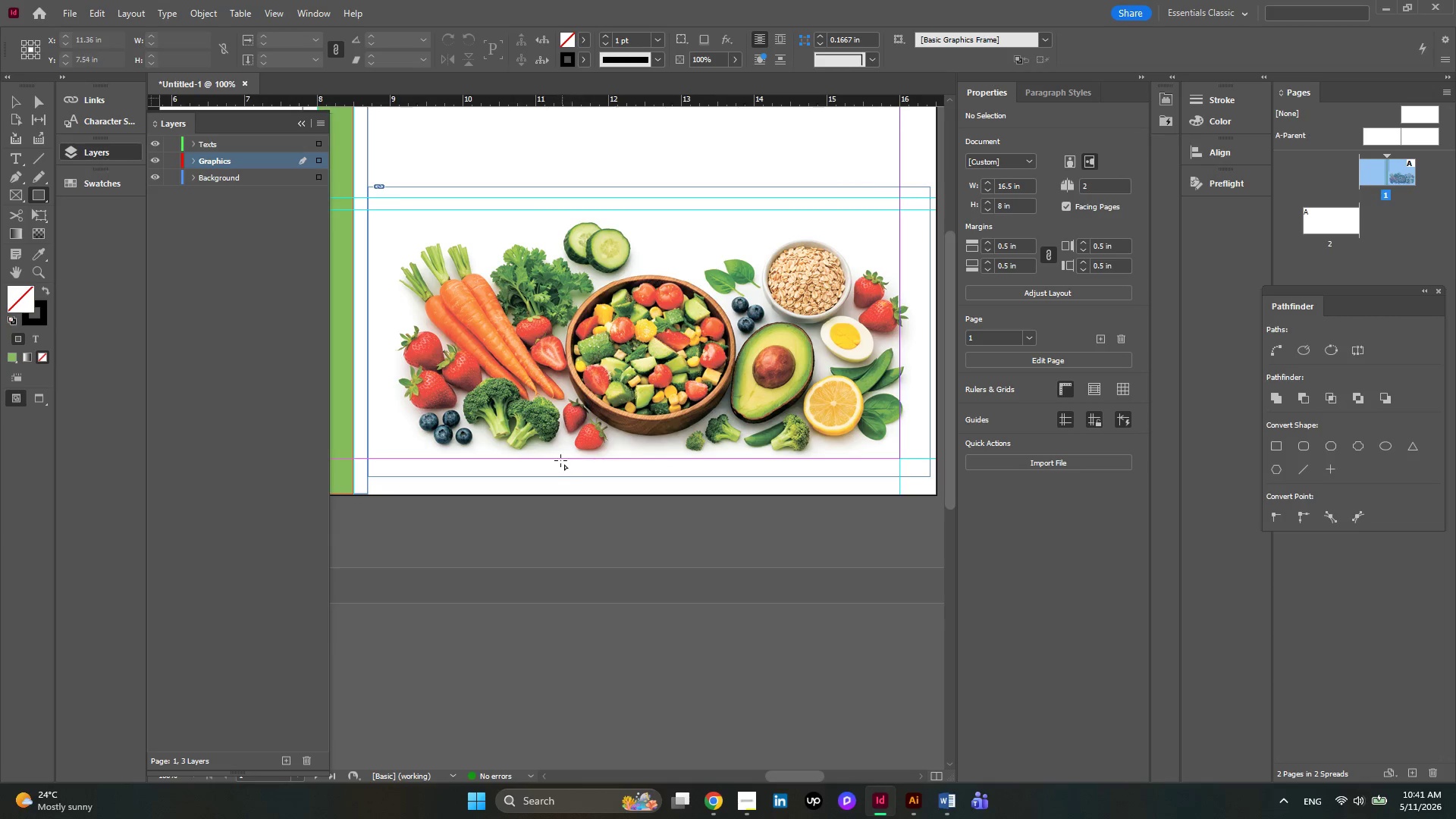 
left_click_drag(start_coordinate=[557, 457], to_coordinate=[758, 495])
 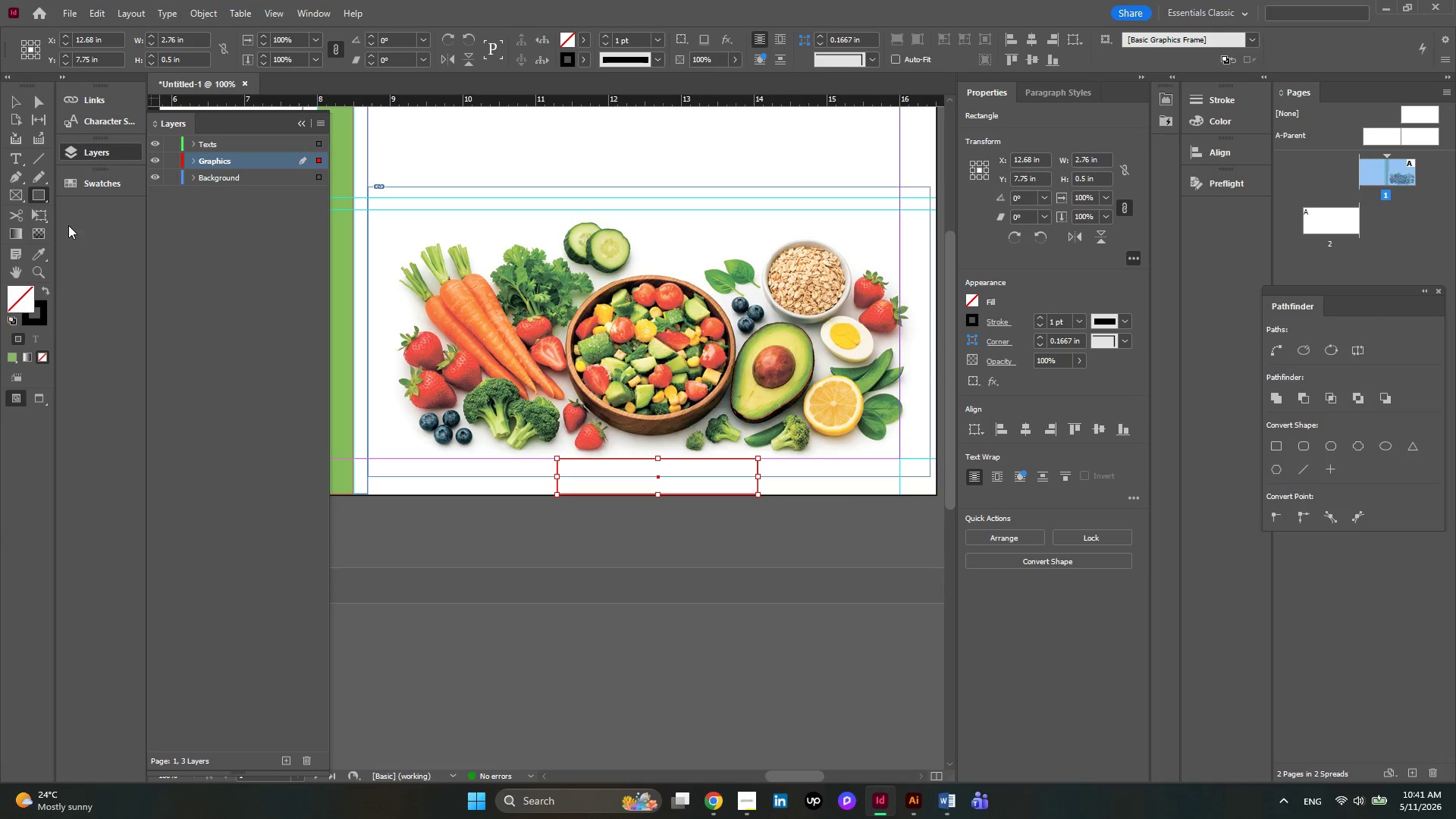 
left_click([40, 249])
 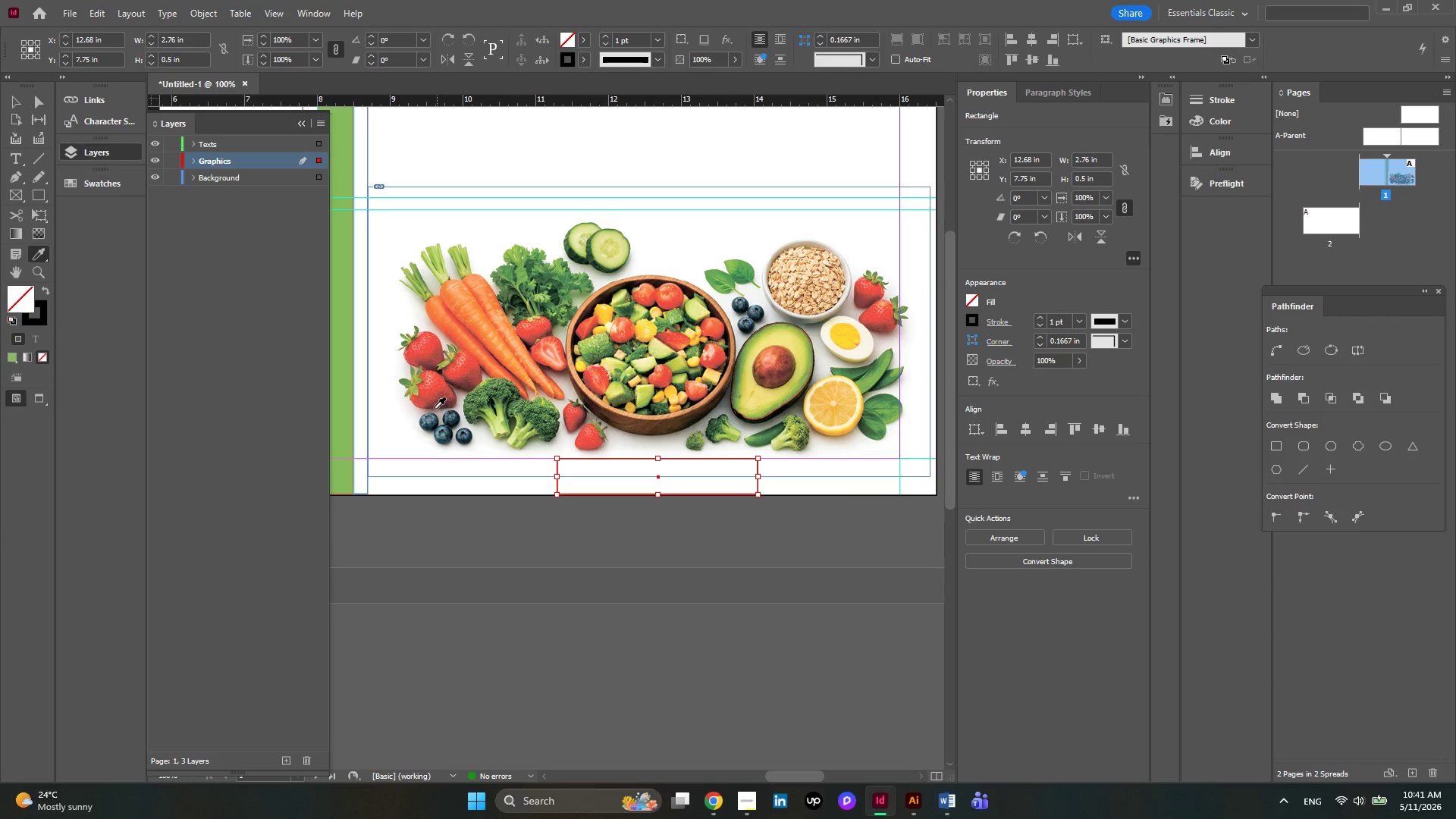 
left_click([344, 392])
 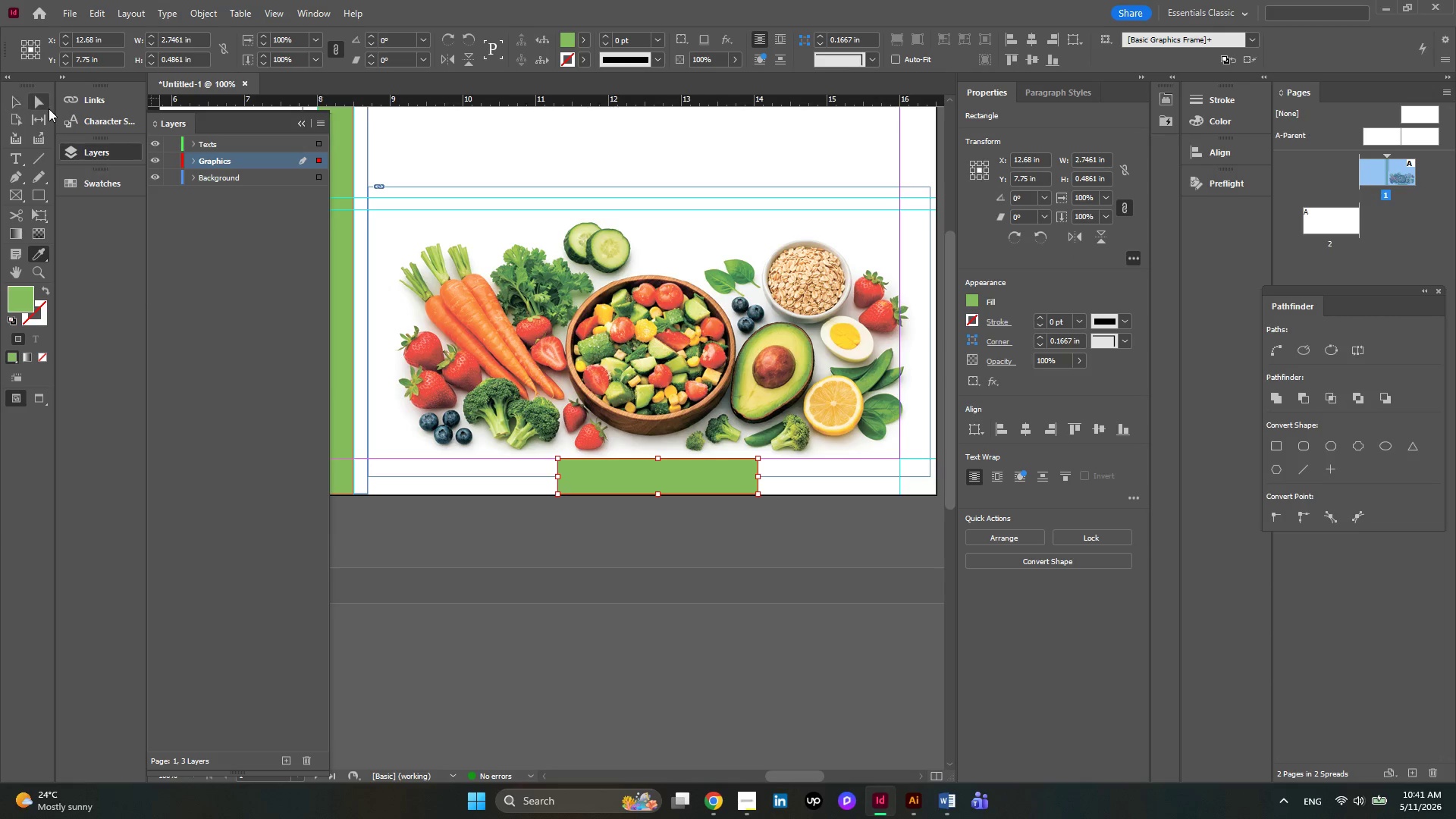 
left_click([44, 102])
 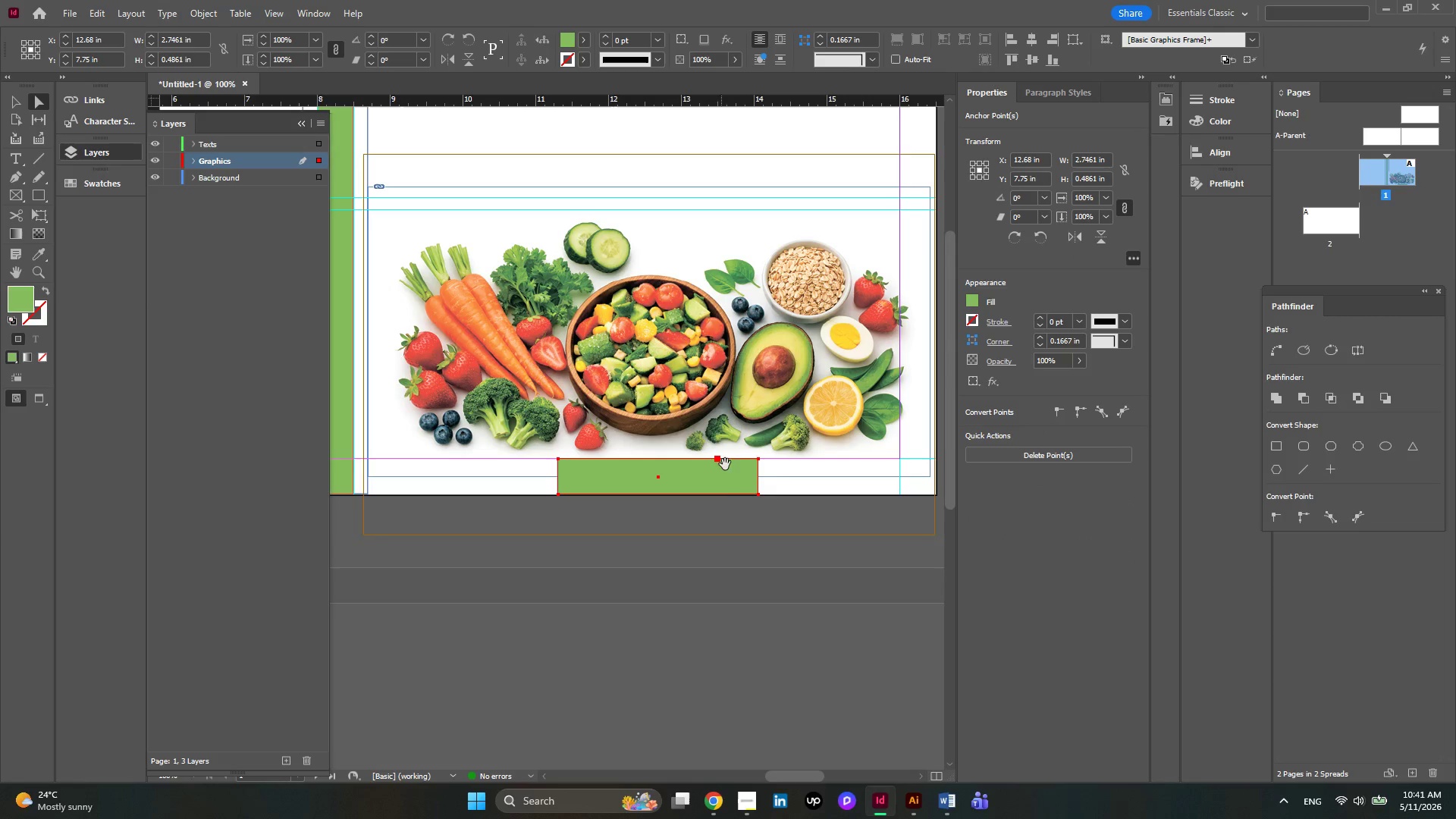 
hold_key(key=AltLeft, duration=0.31)
scroll: coordinate [701, 489], scroll_direction: up, amount: 2.0
 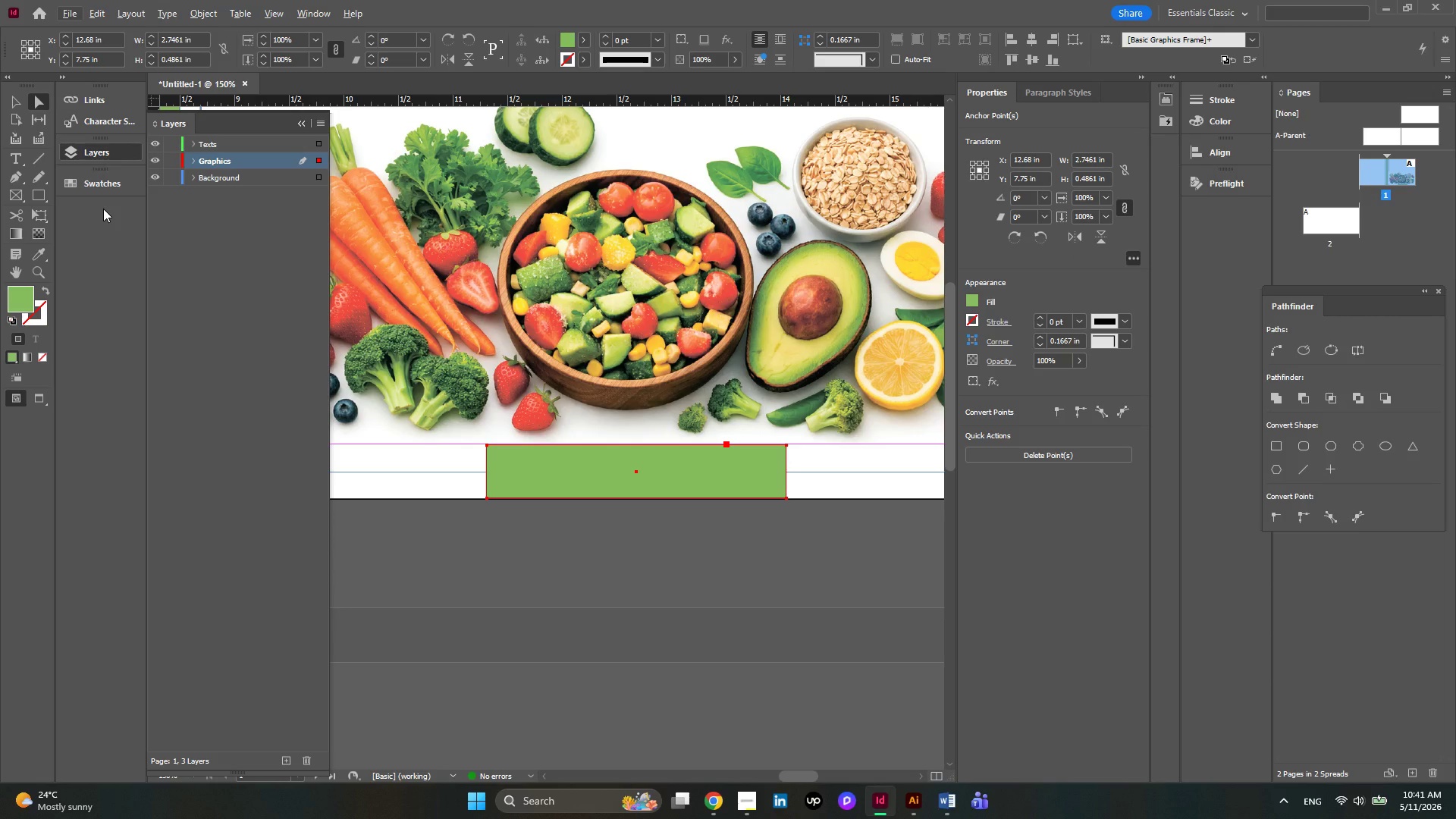 
hold_key(key=AltLeft, duration=0.34)
scroll: coordinate [719, 475], scroll_direction: up, amount: 2.0
 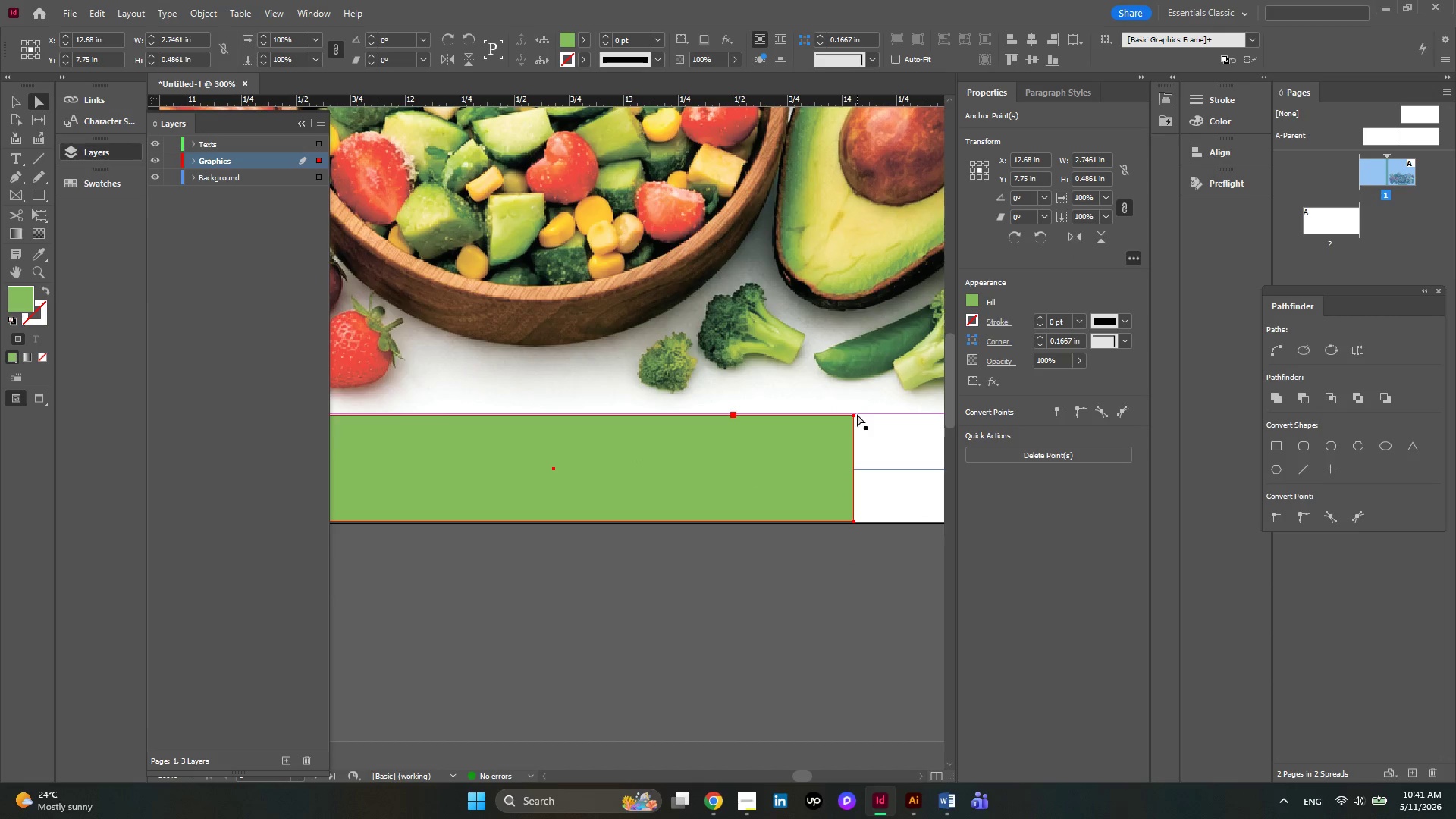 
left_click([854, 415])
 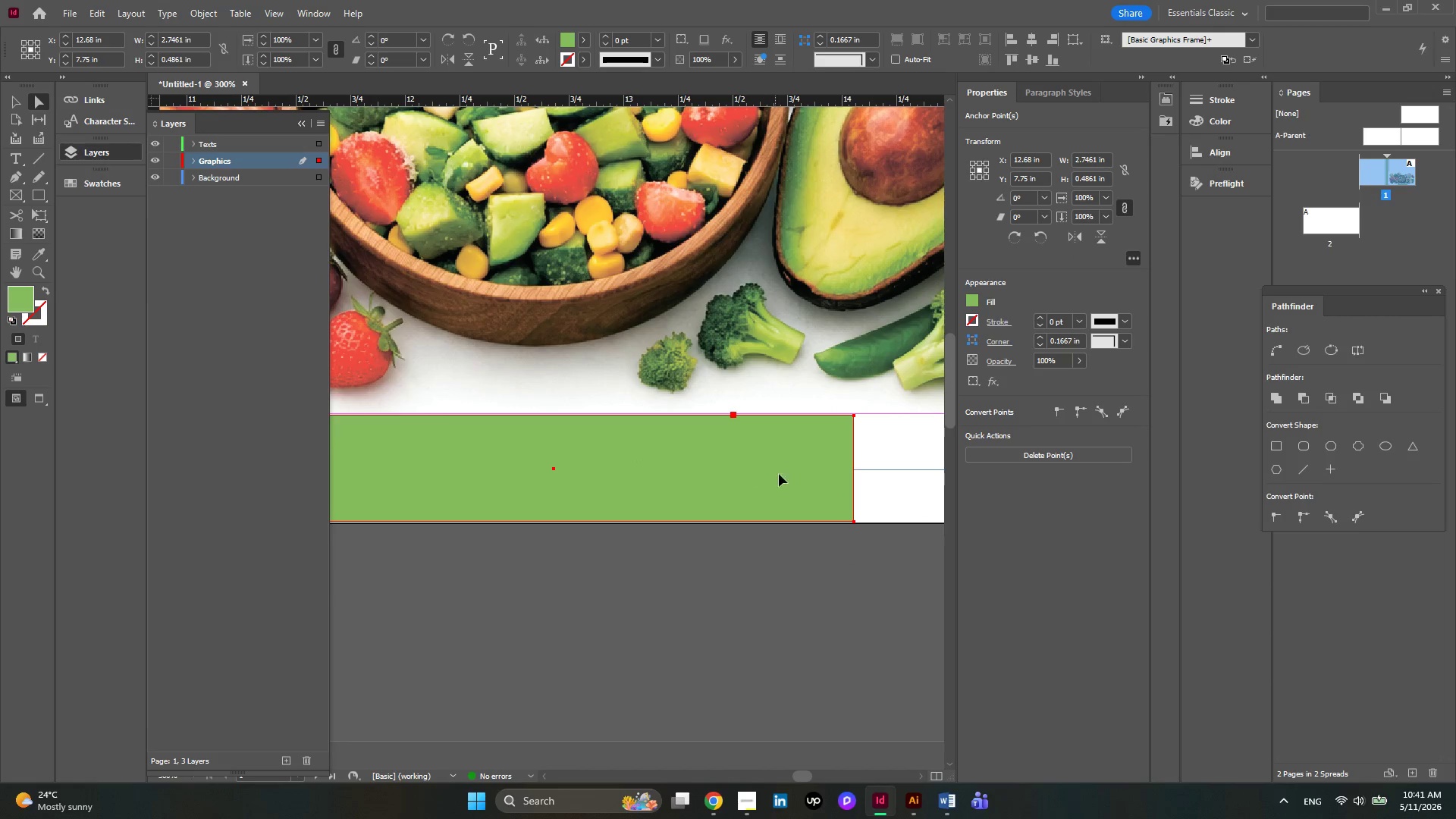 
key(Alt+AltLeft)
 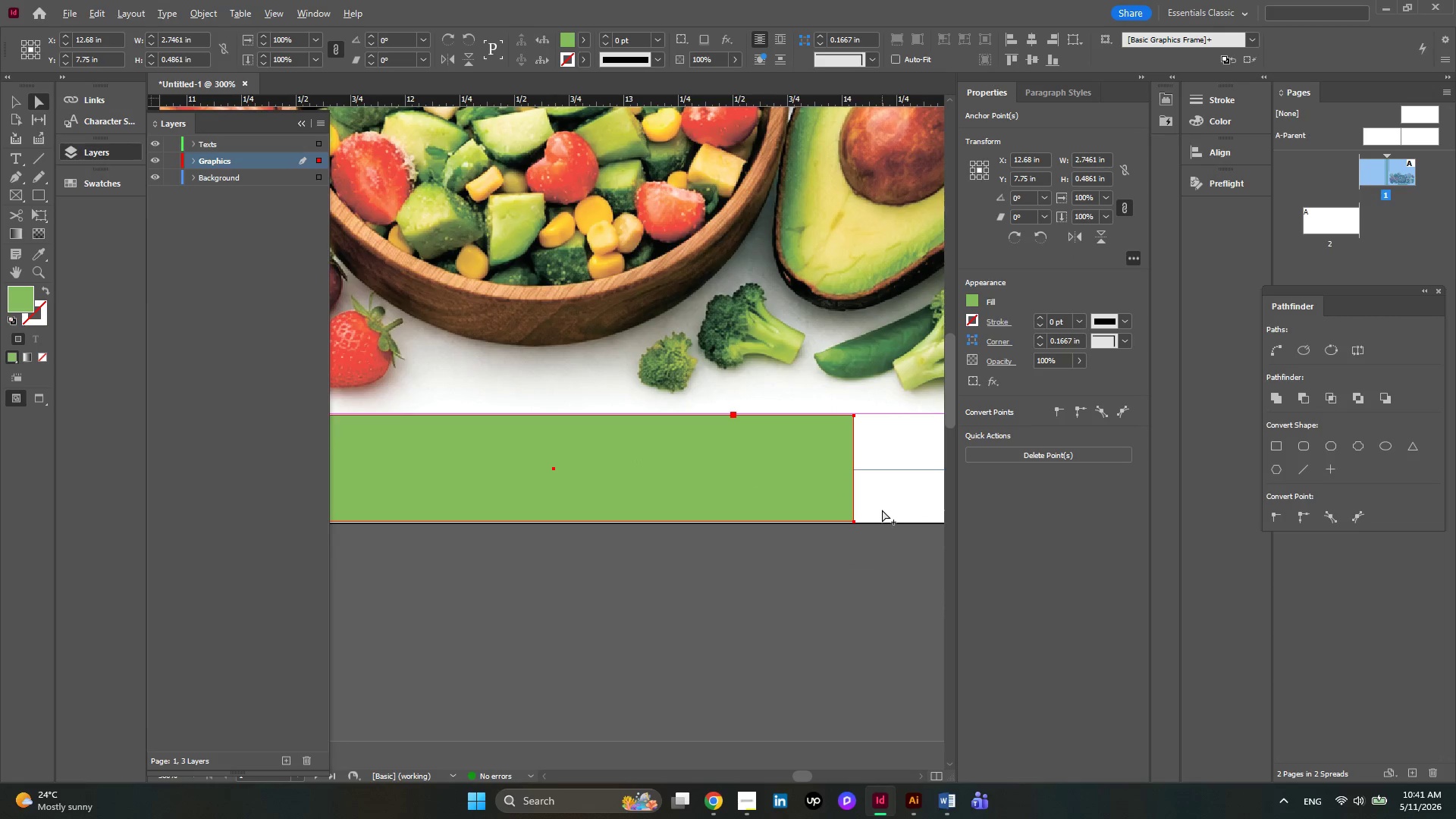 
scroll: coordinate [882, 510], scroll_direction: none, amount: 0.0
 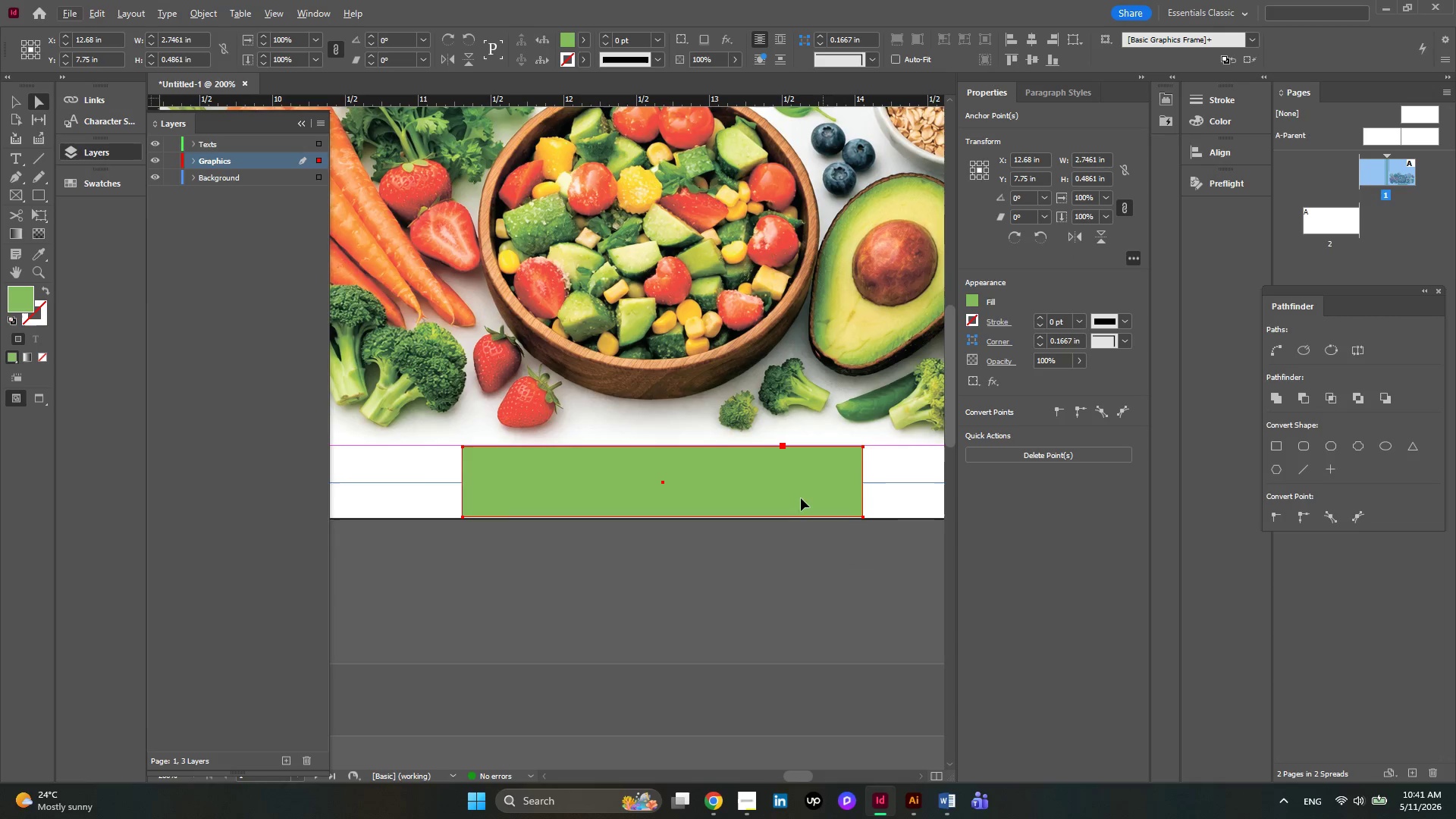 
key(Alt+AltLeft)
 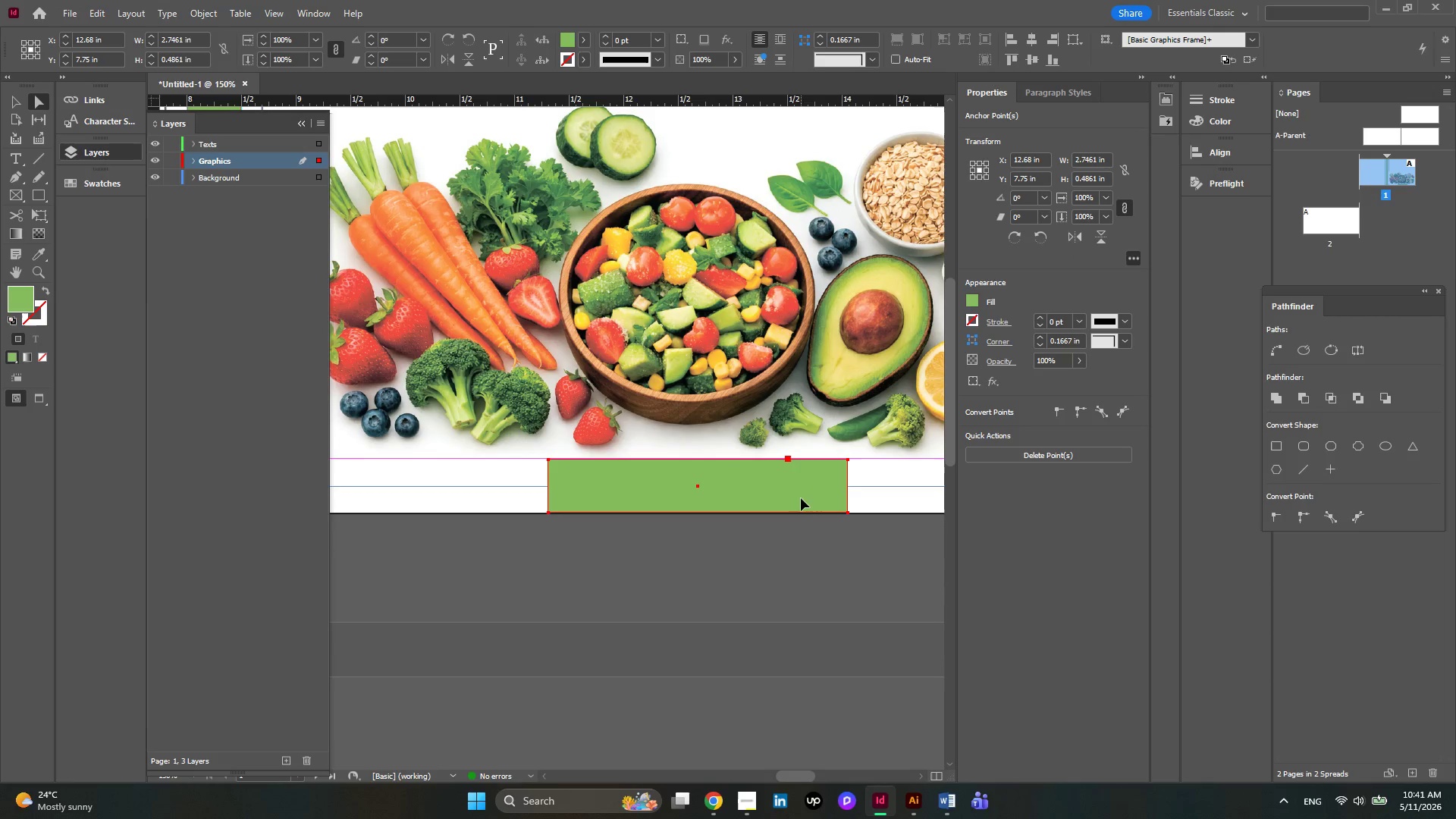 
scroll: coordinate [801, 498], scroll_direction: down, amount: 1.0
 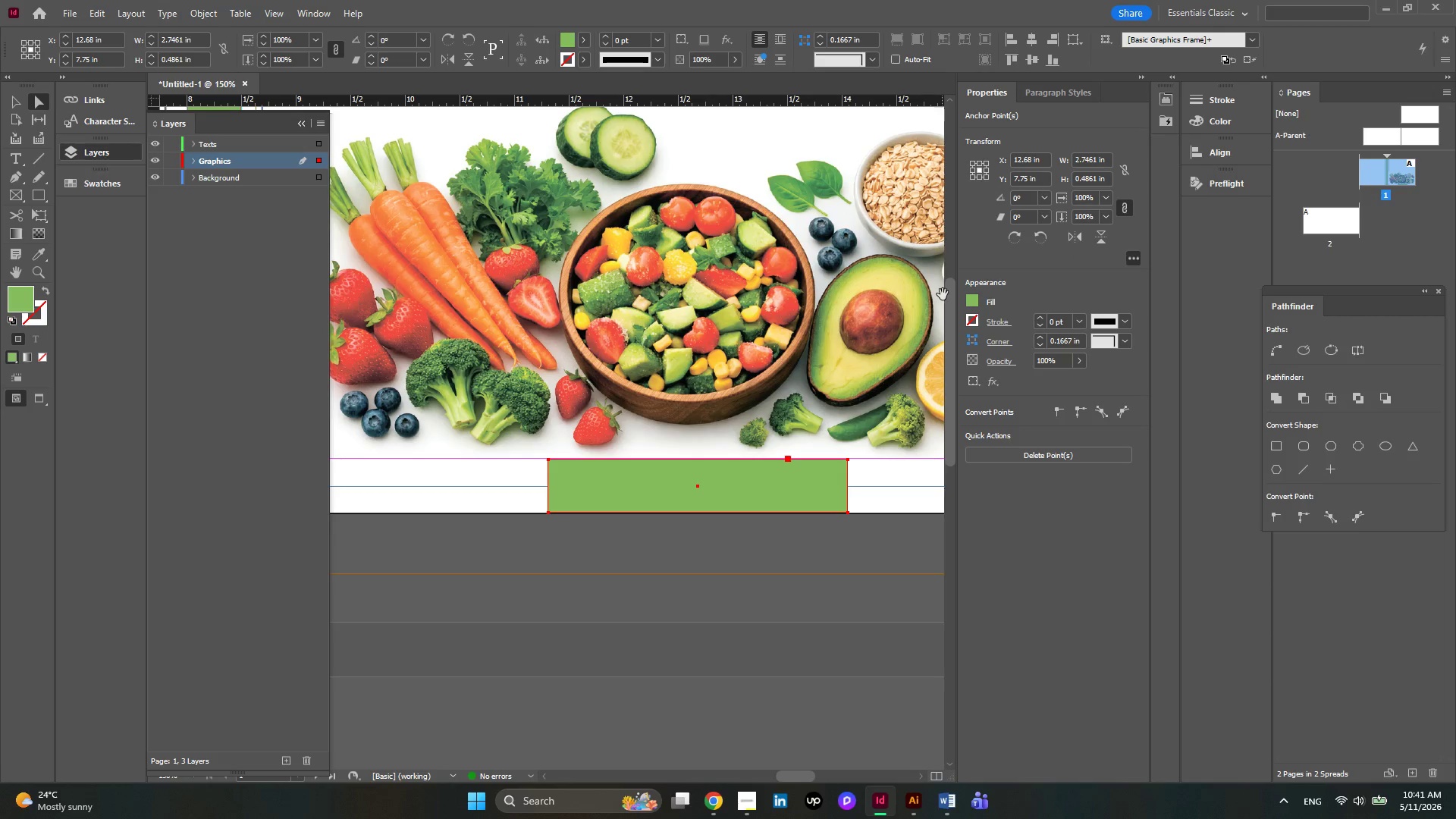 
wait(7.04)
 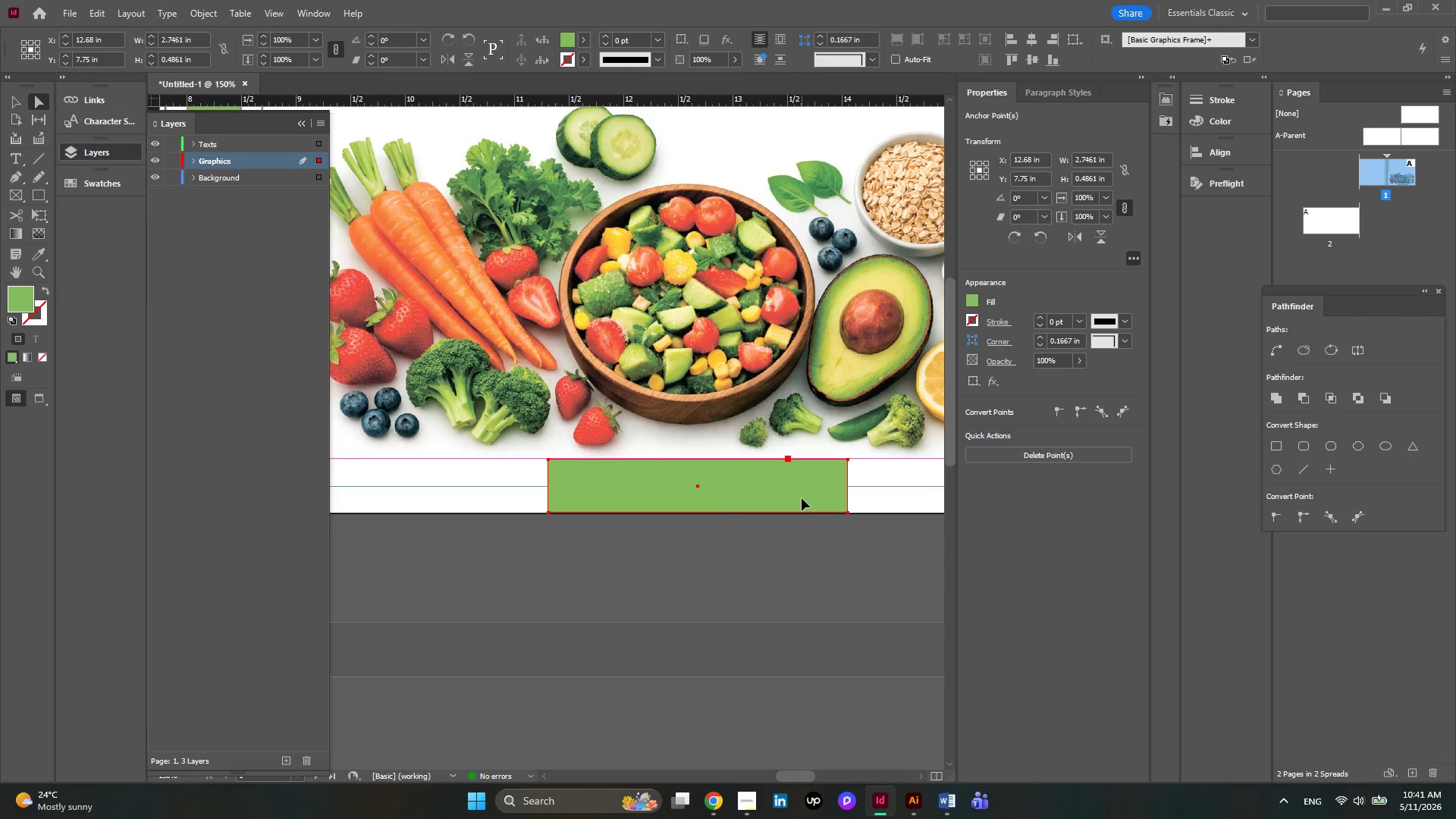 
key(Alt+AltLeft)
 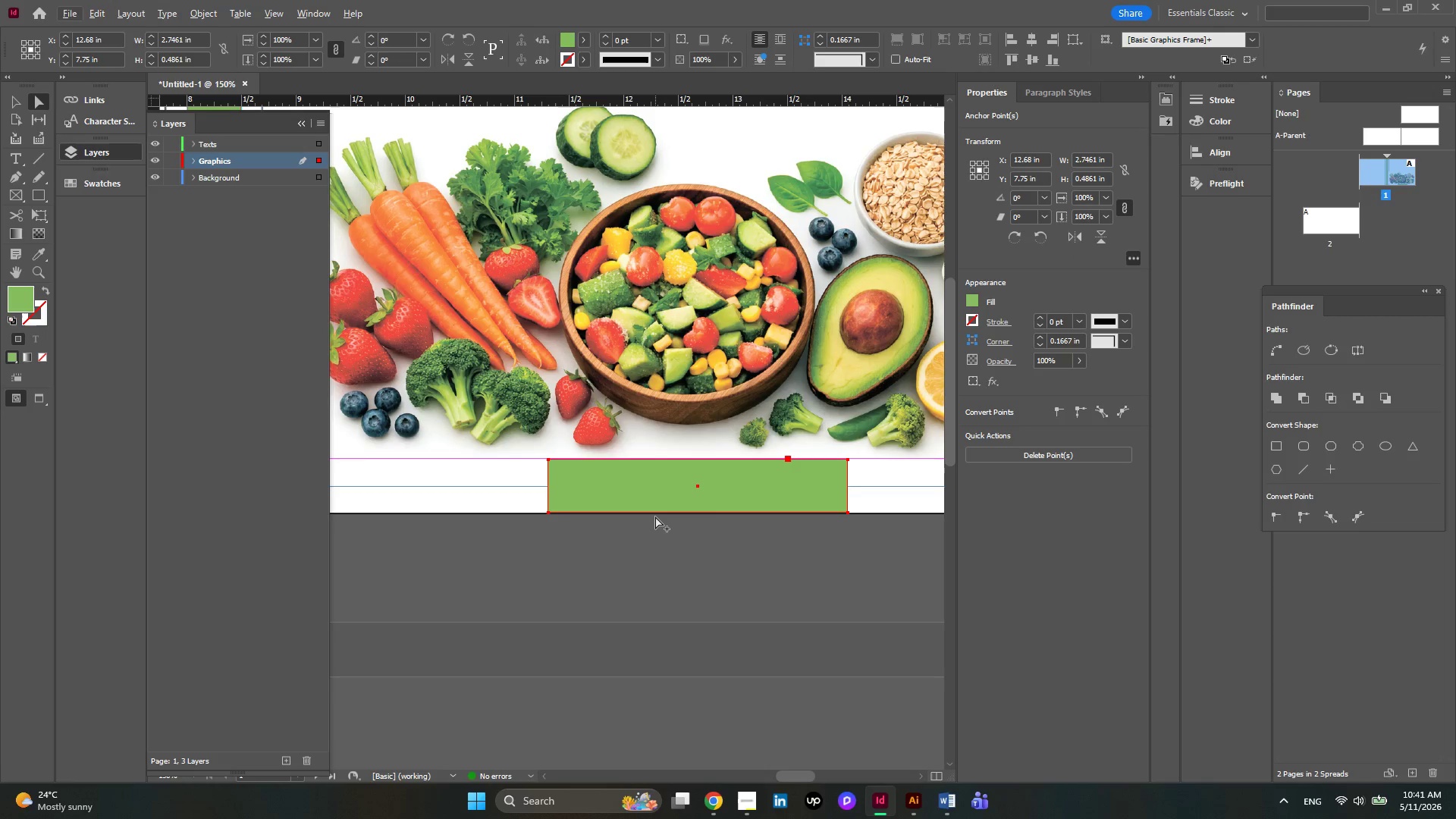 
hold_key(key=AltLeft, duration=0.33)
 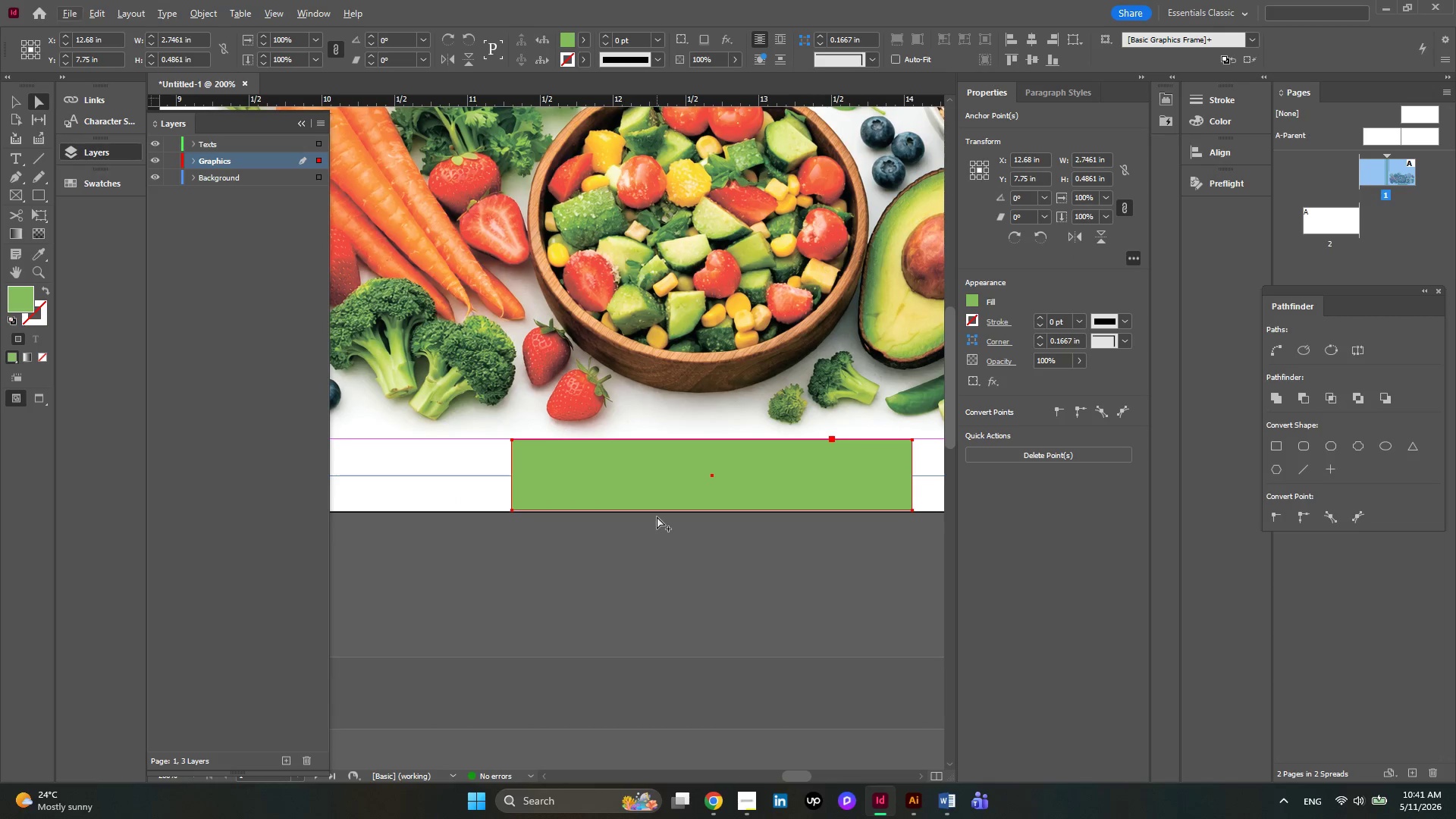 
key(Alt+AltLeft)
 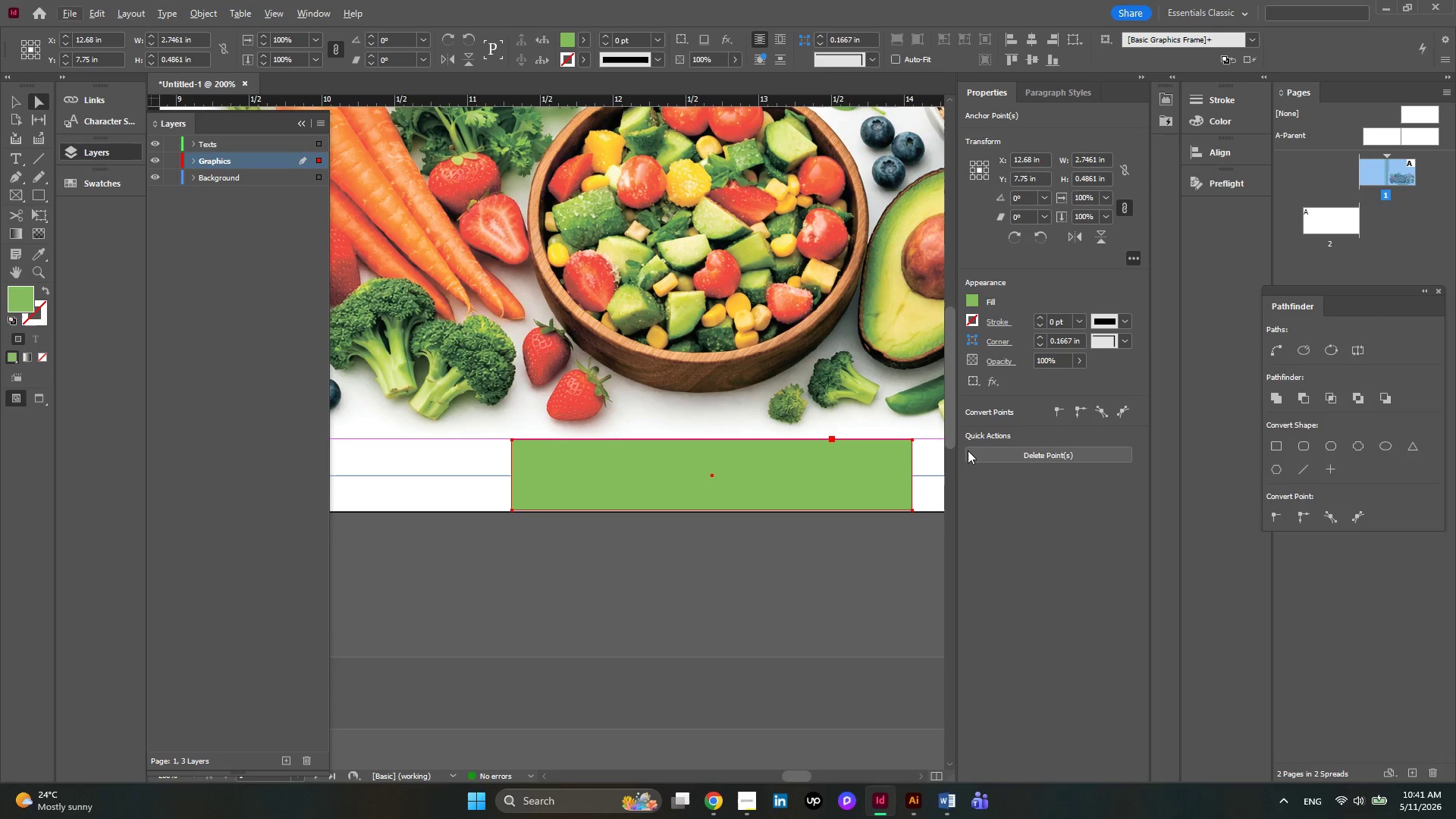 
scroll: coordinate [908, 456], scroll_direction: up, amount: 2.0
 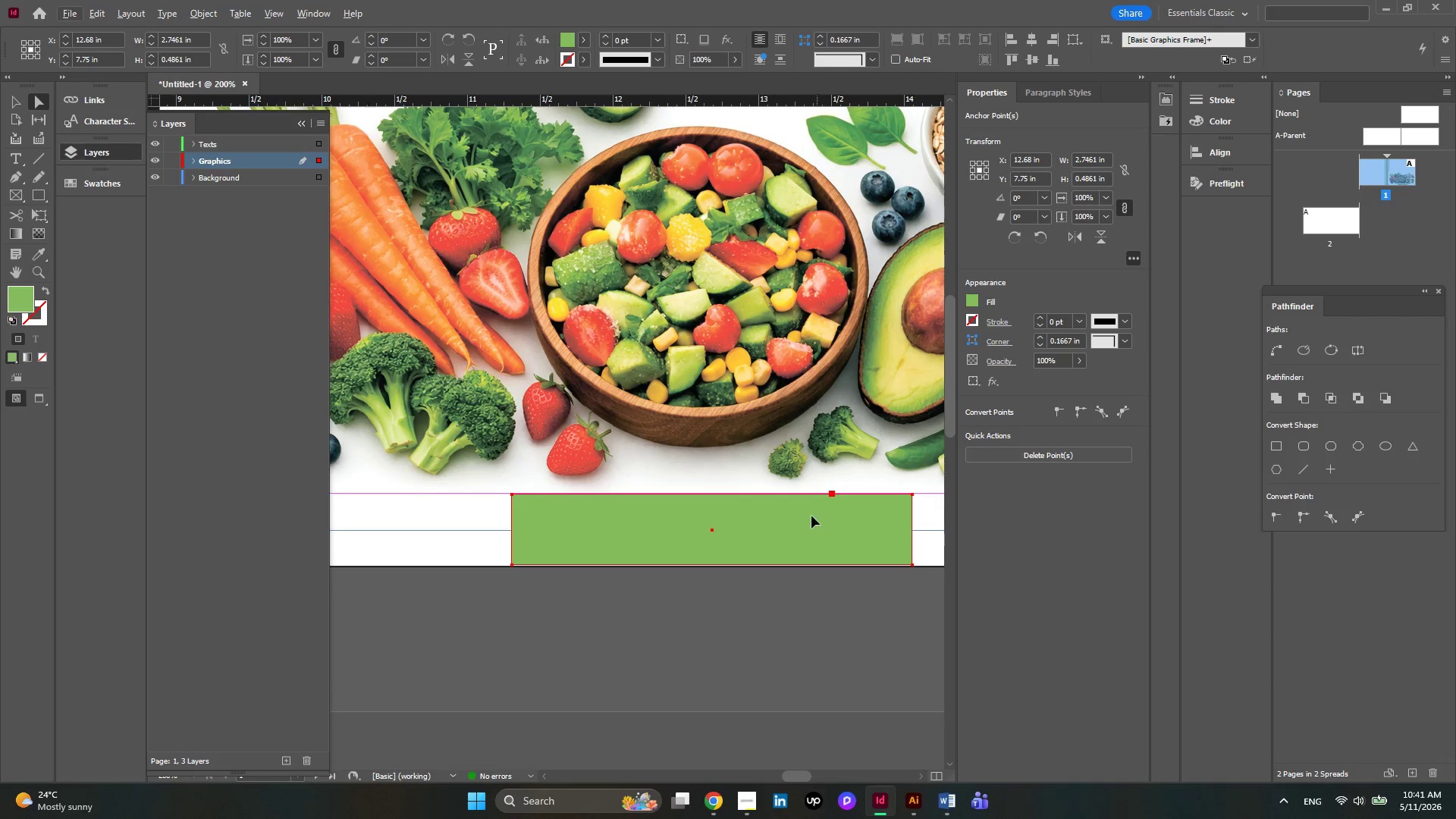 
left_click([809, 517])
 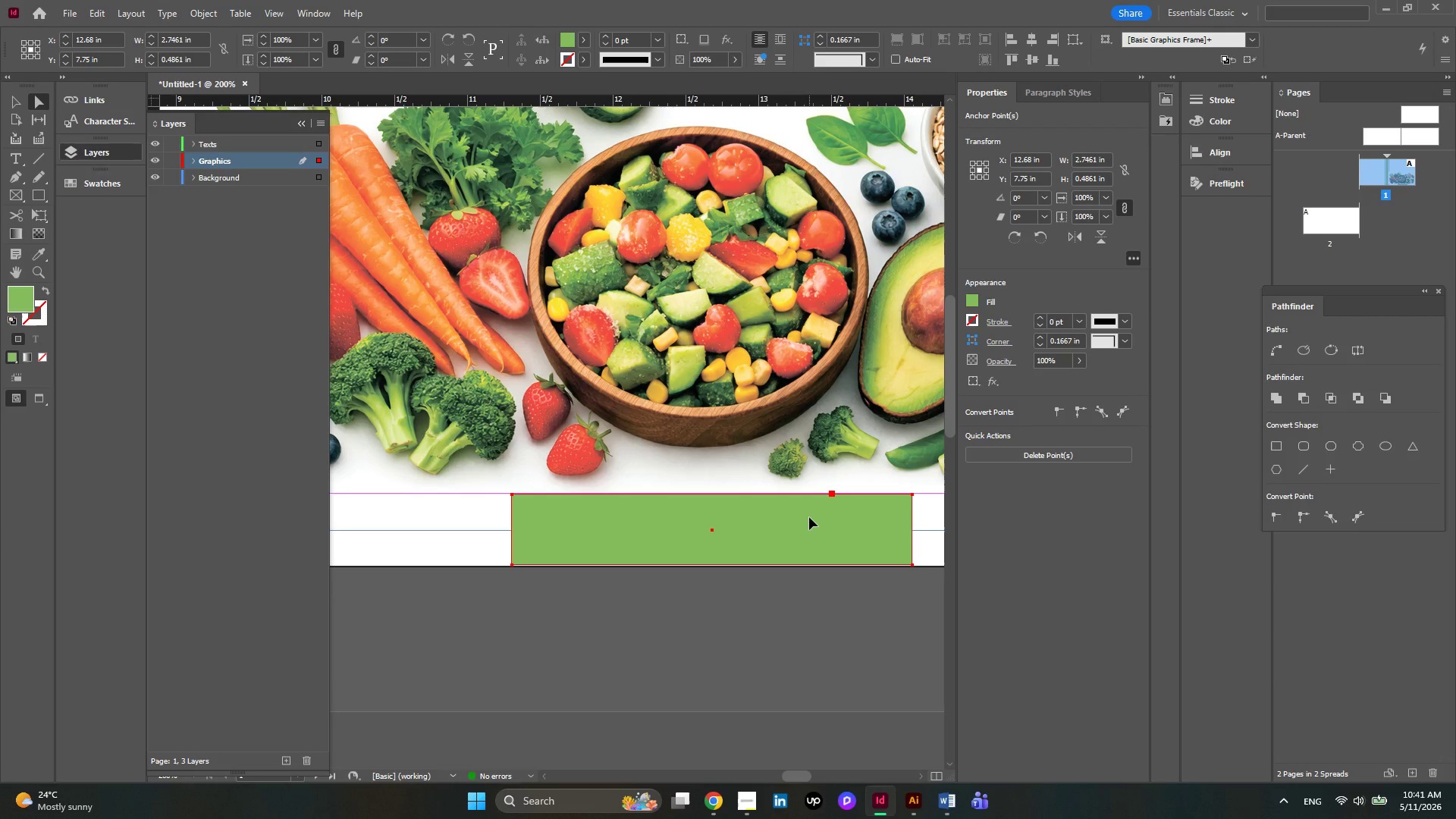 
key(Delete)
 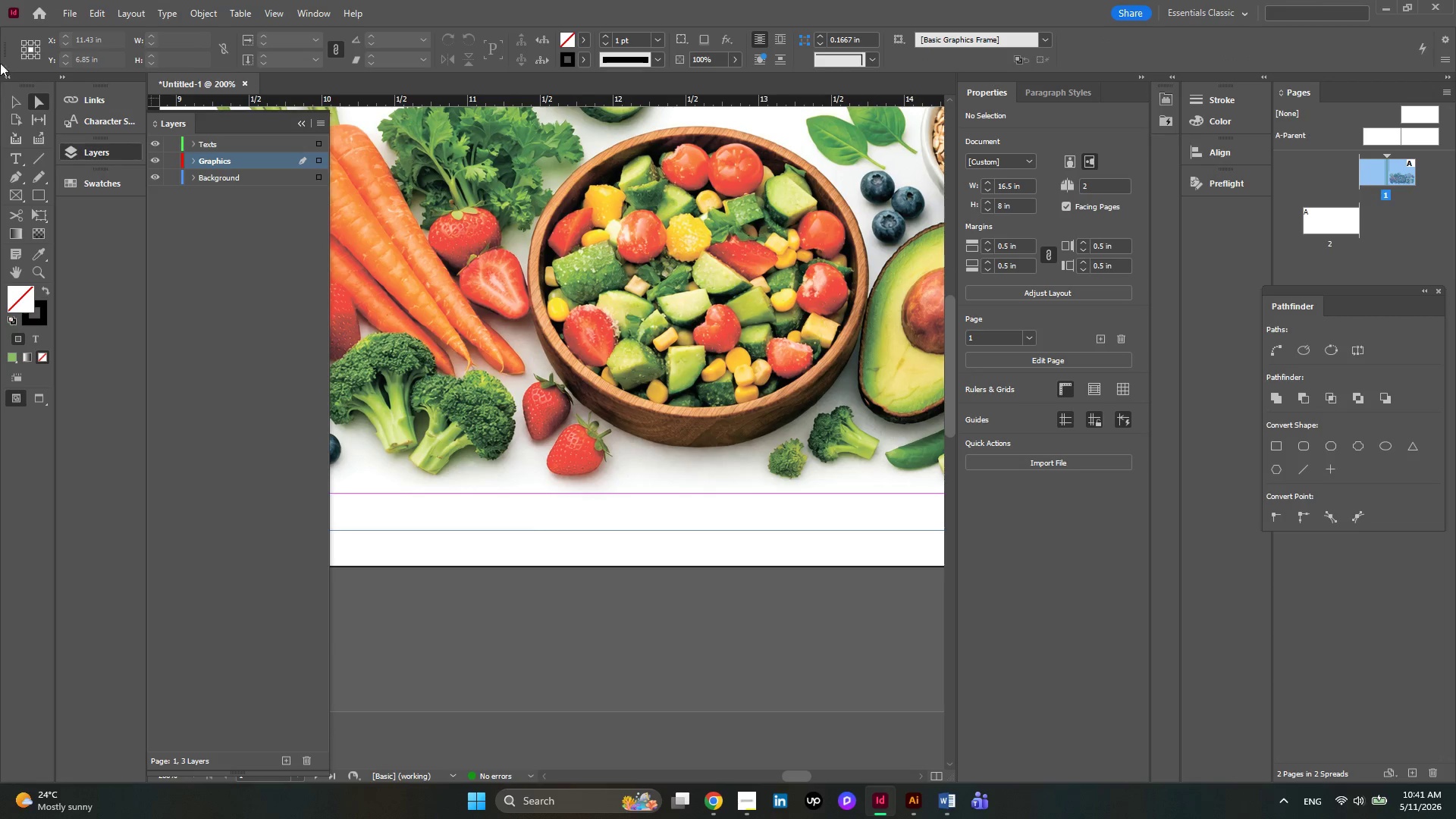 
right_click([38, 195])
 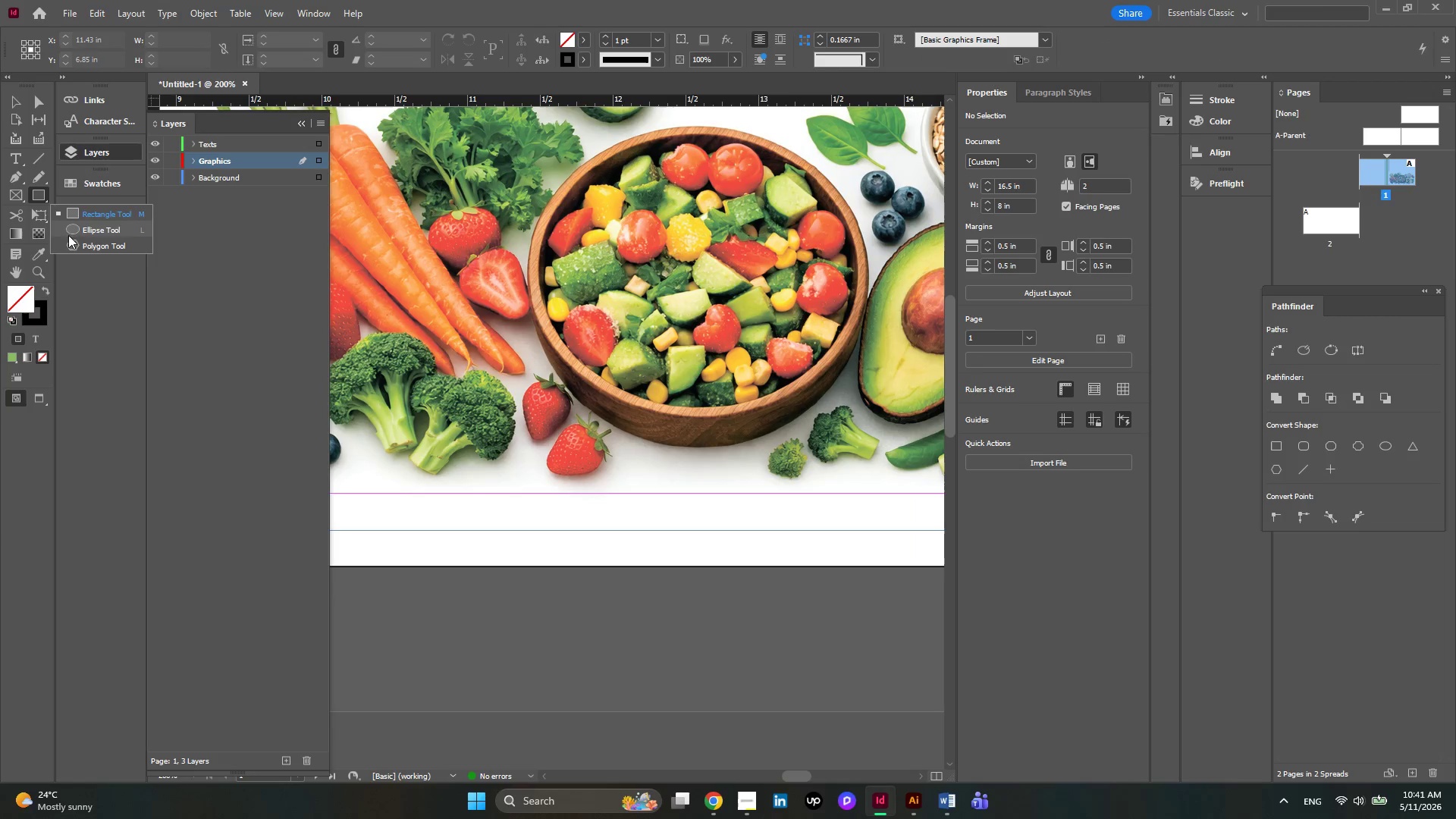 
left_click([68, 224])
 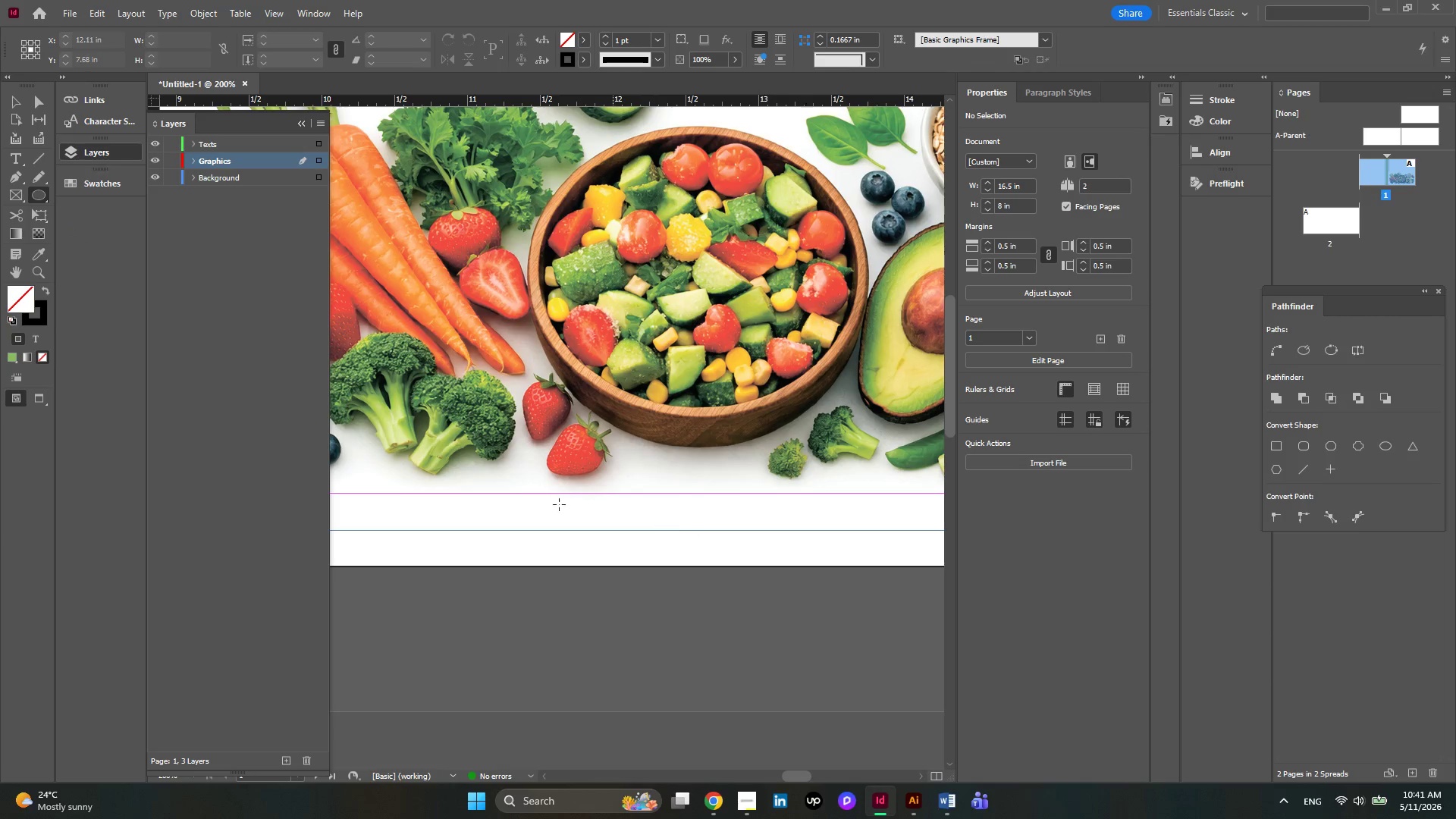 
left_click_drag(start_coordinate=[501, 494], to_coordinate=[931, 669])
 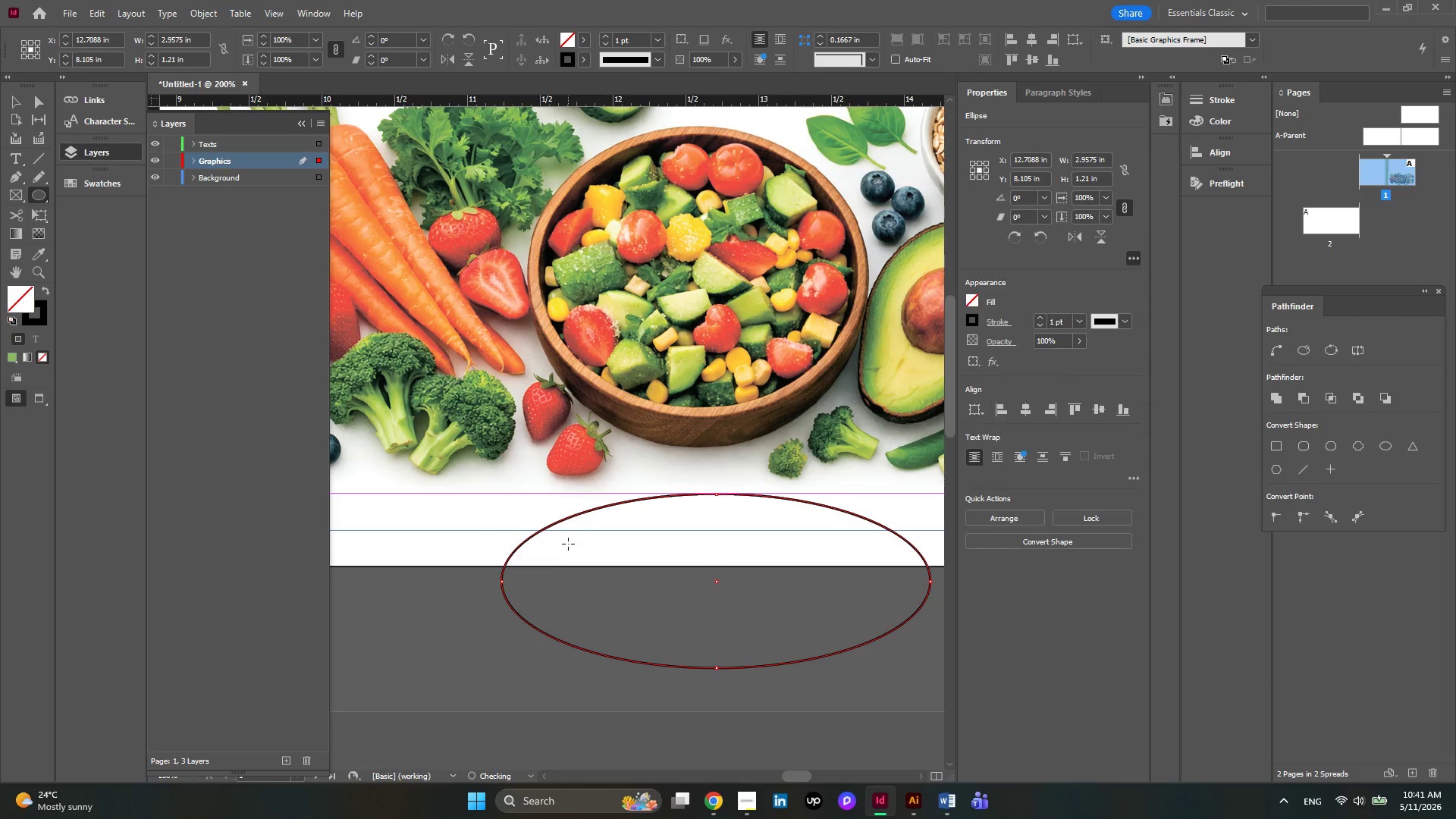 
hold_key(key=AltLeft, duration=0.39)
scroll: coordinate [568, 544], scroll_direction: down, amount: 1.0
 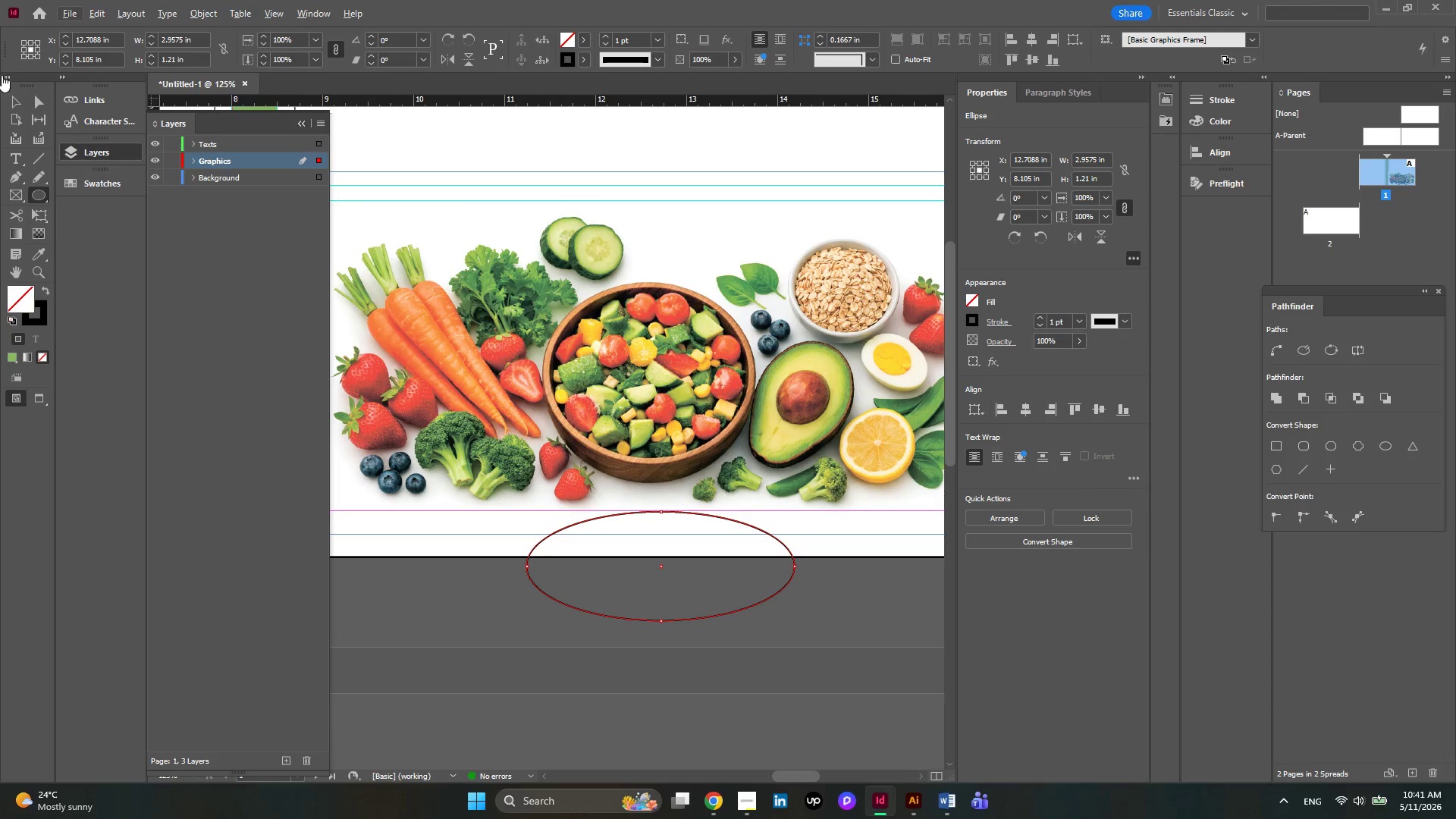 
left_click([7, 103])
 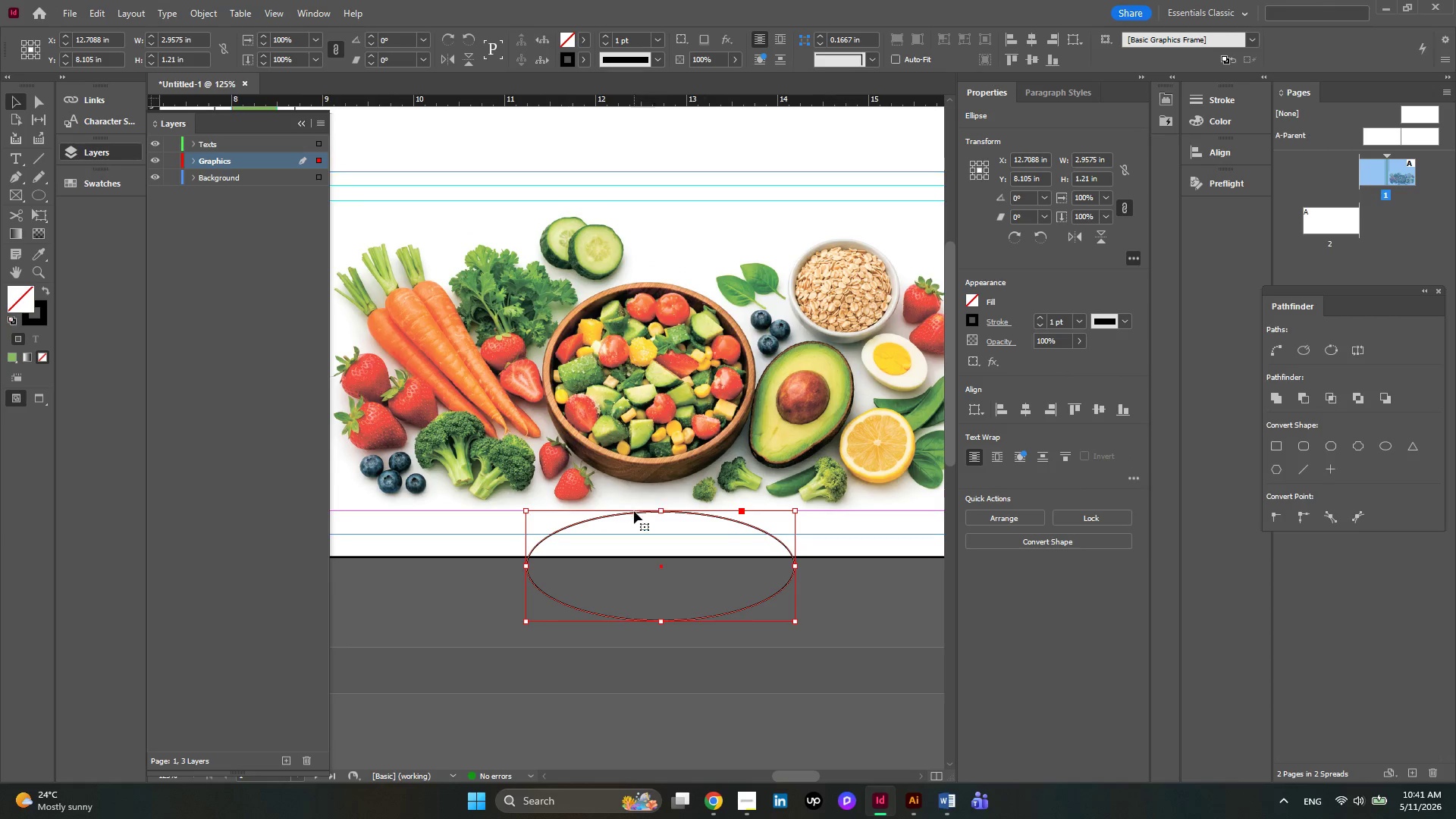 
left_click_drag(start_coordinate=[634, 511], to_coordinate=[625, 511])
 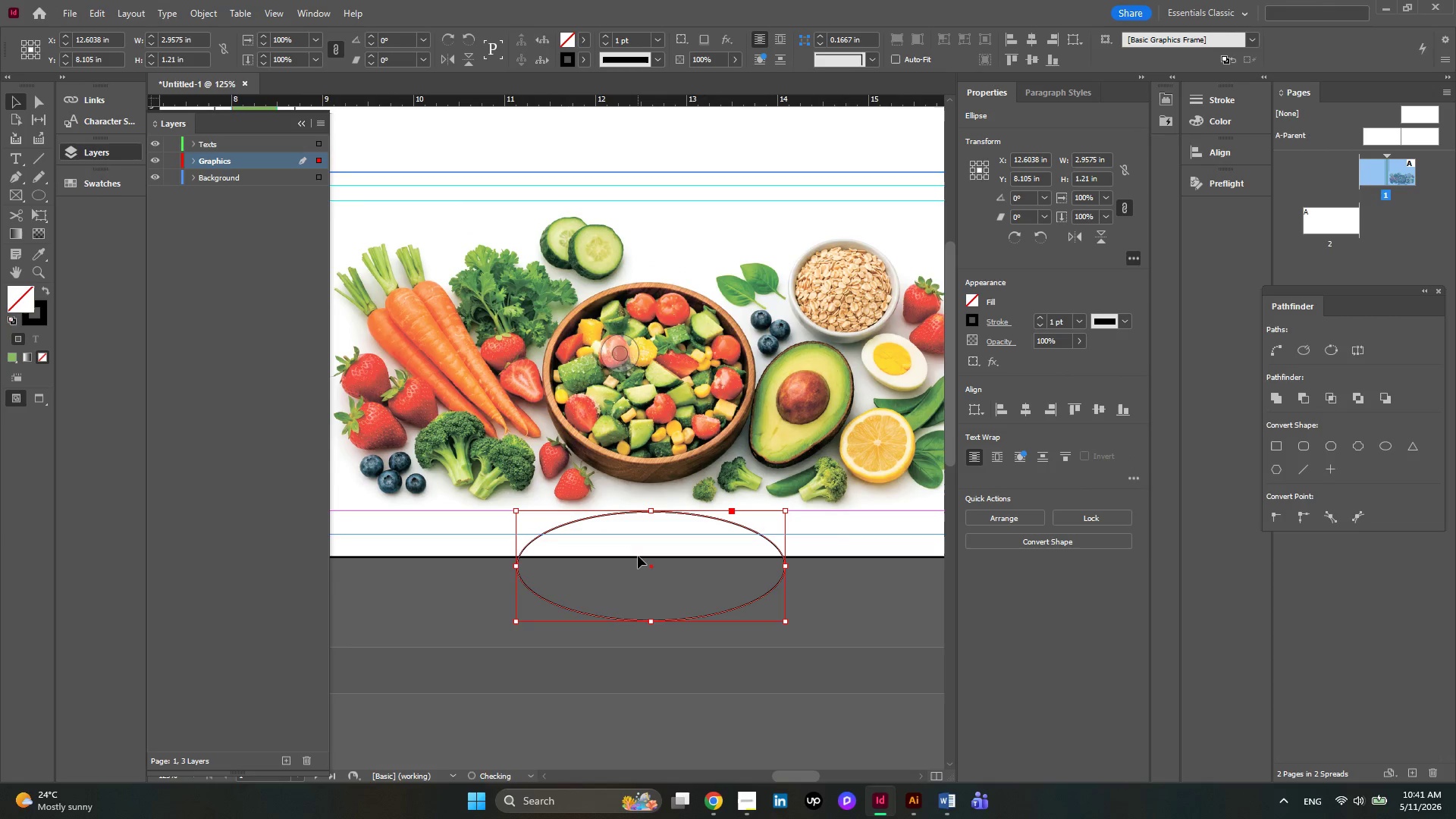 
hold_key(key=AltLeft, duration=0.36)
 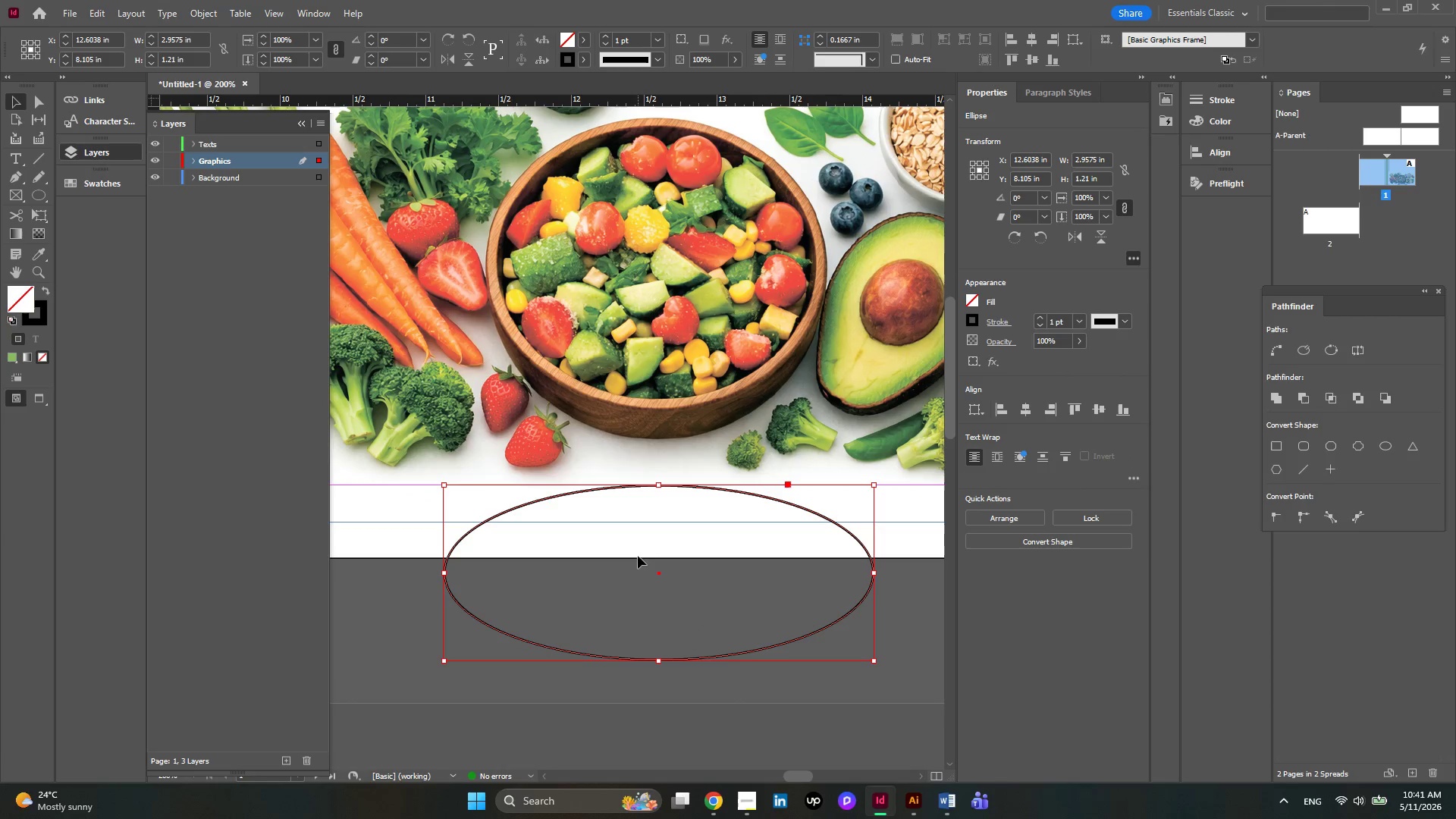 
key(Alt+AltLeft)
 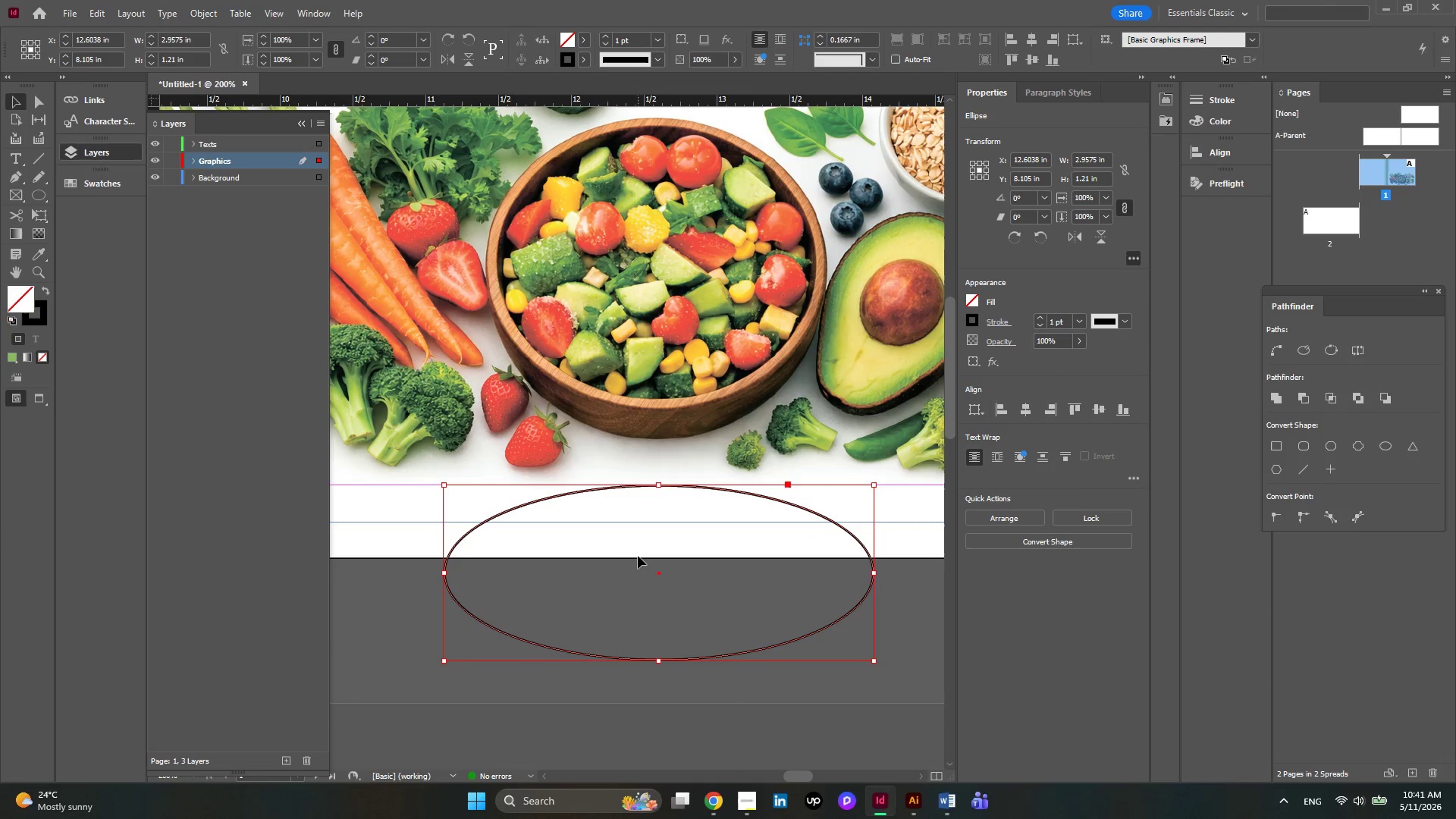 
scroll: coordinate [638, 556], scroll_direction: none, amount: 0.0
 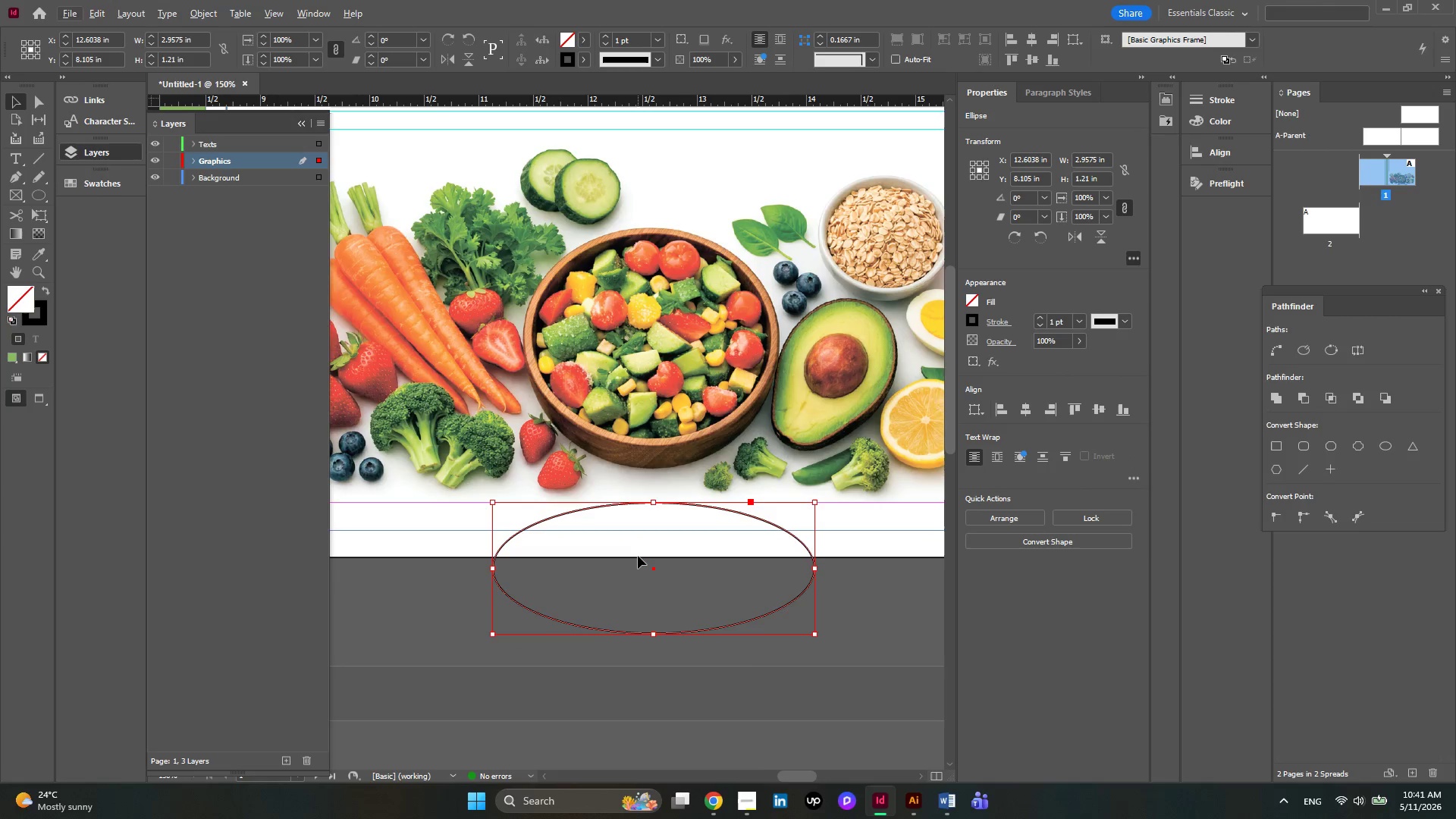 
scroll: coordinate [638, 556], scroll_direction: up, amount: 1.0
 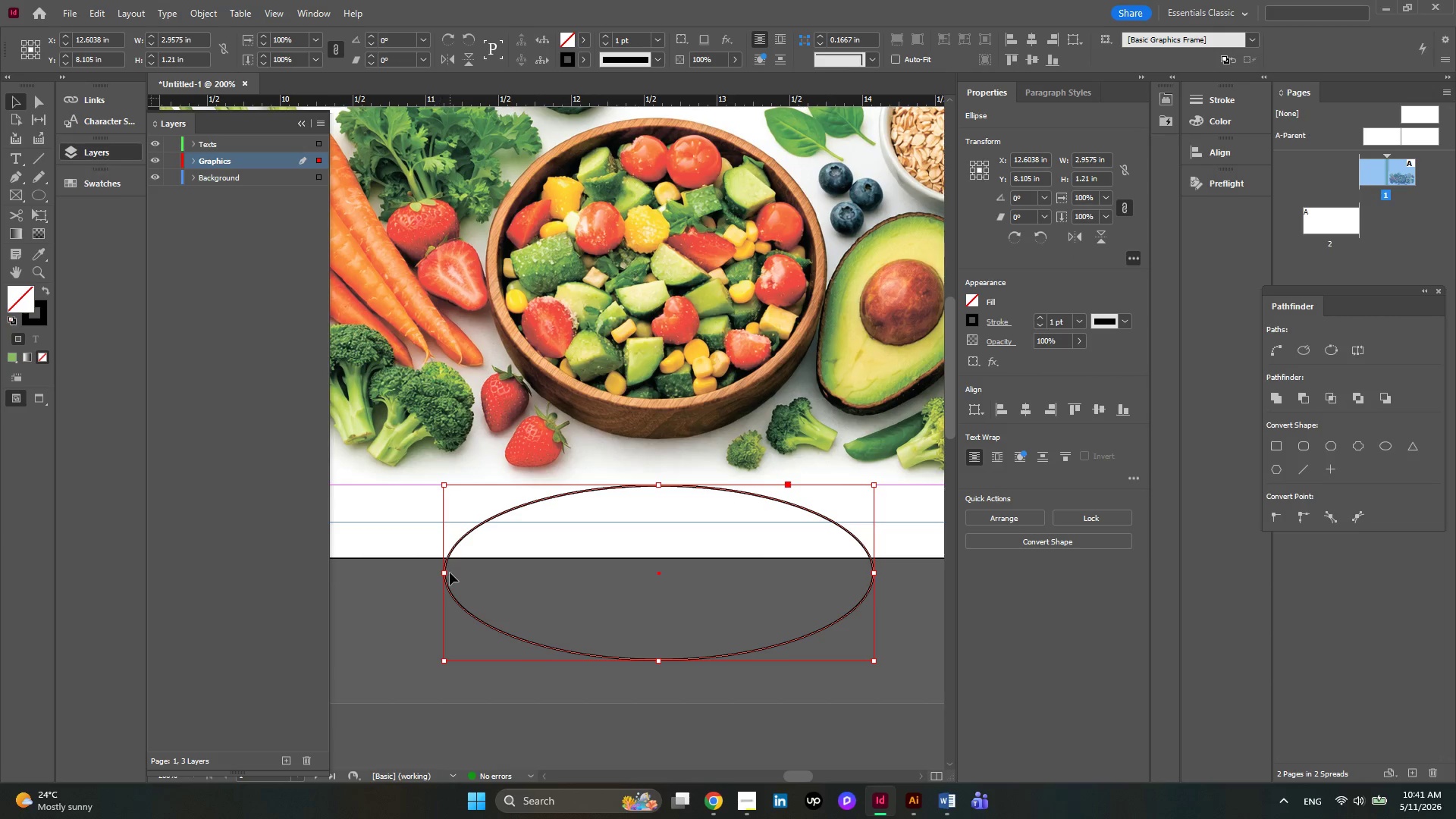 
left_click_drag(start_coordinate=[443, 573], to_coordinate=[359, 570])
 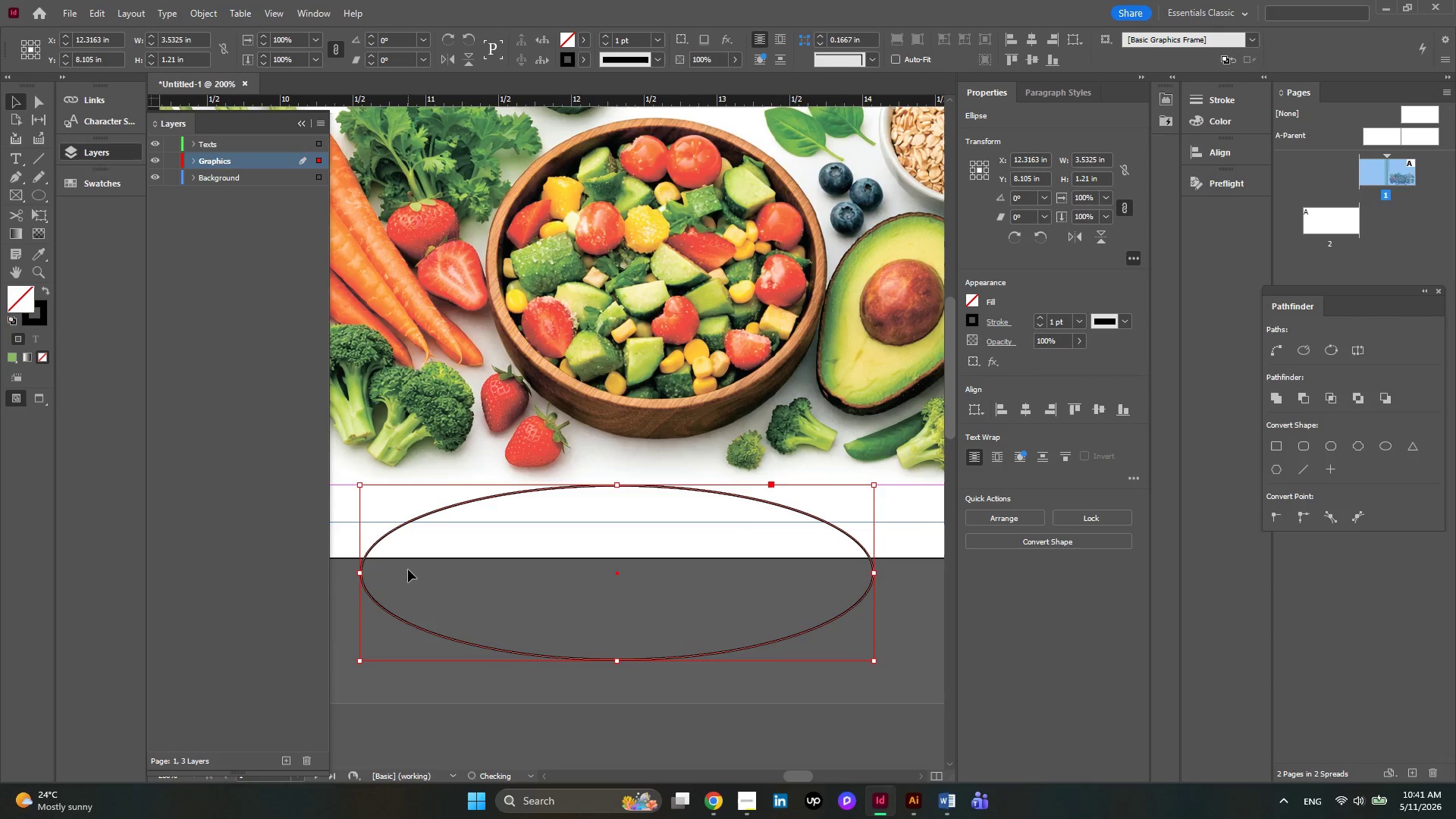 
hold_key(key=AltLeft, duration=0.41)
scroll: coordinate [408, 570], scroll_direction: down, amount: 2.0
 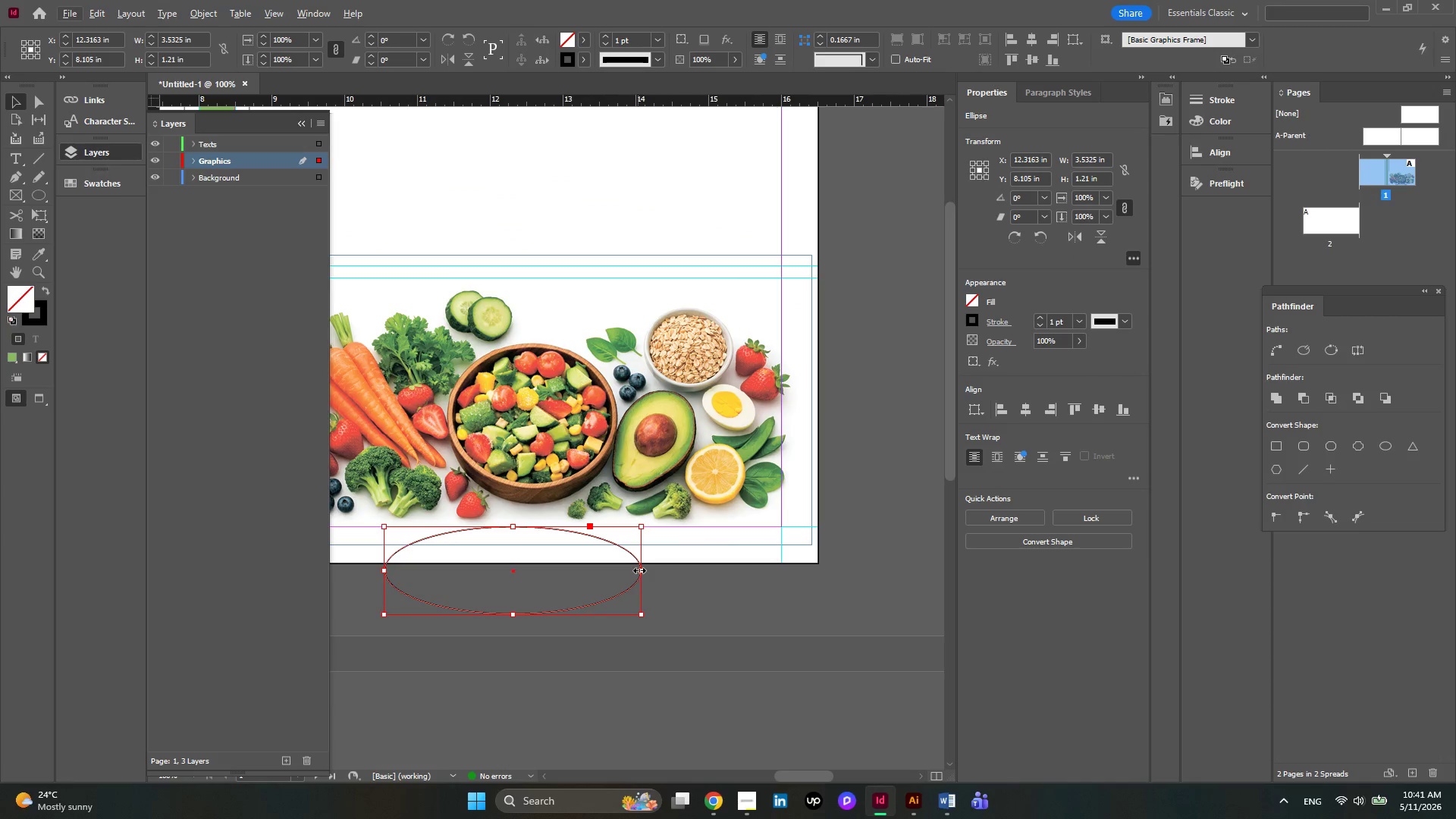 
left_click_drag(start_coordinate=[639, 570], to_coordinate=[664, 570])
 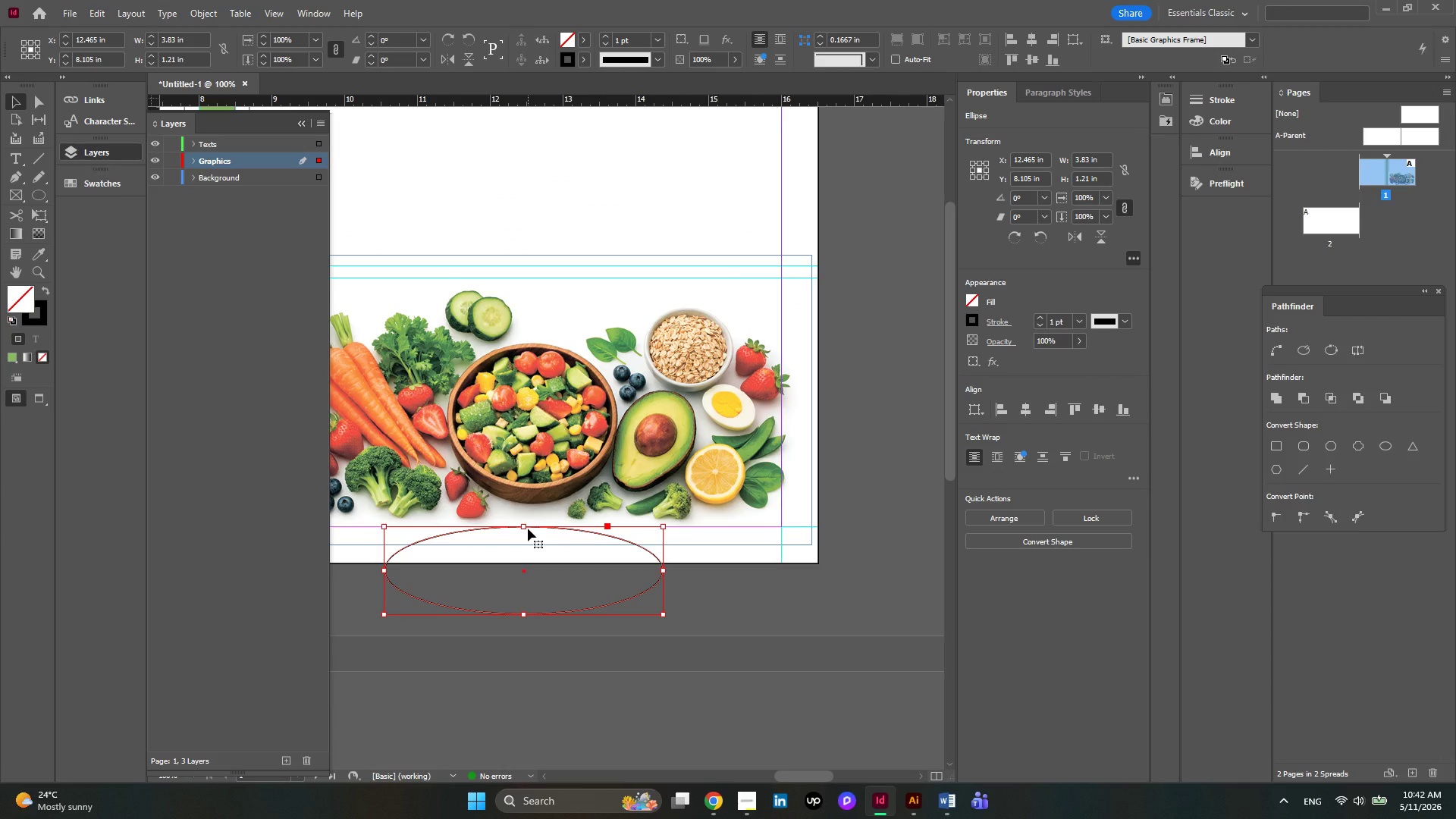 
left_click_drag(start_coordinate=[528, 529], to_coordinate=[525, 519])
 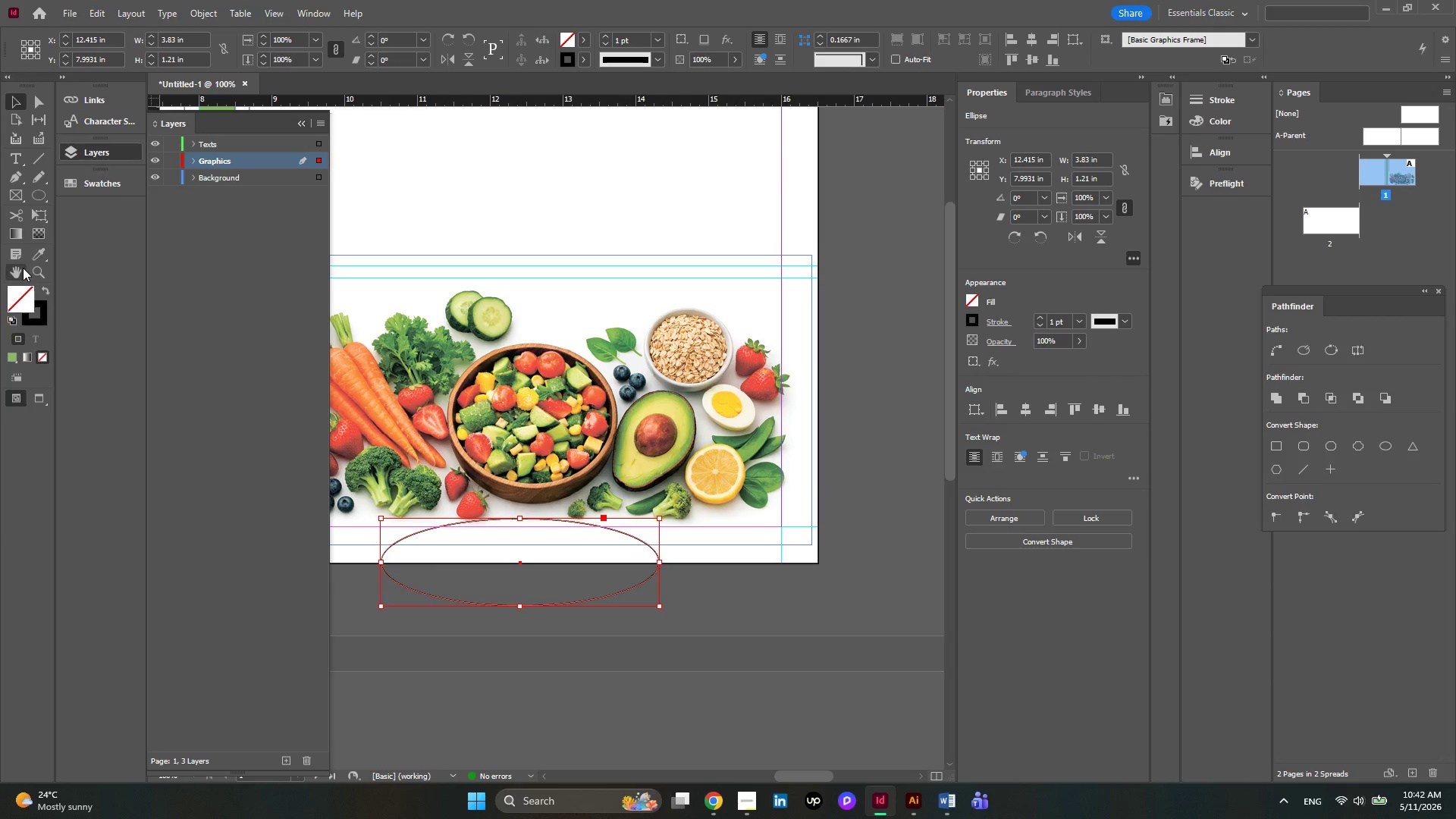 
hold_key(key=AltLeft, duration=0.44)
scroll: coordinate [745, 449], scroll_direction: down, amount: 1.0
 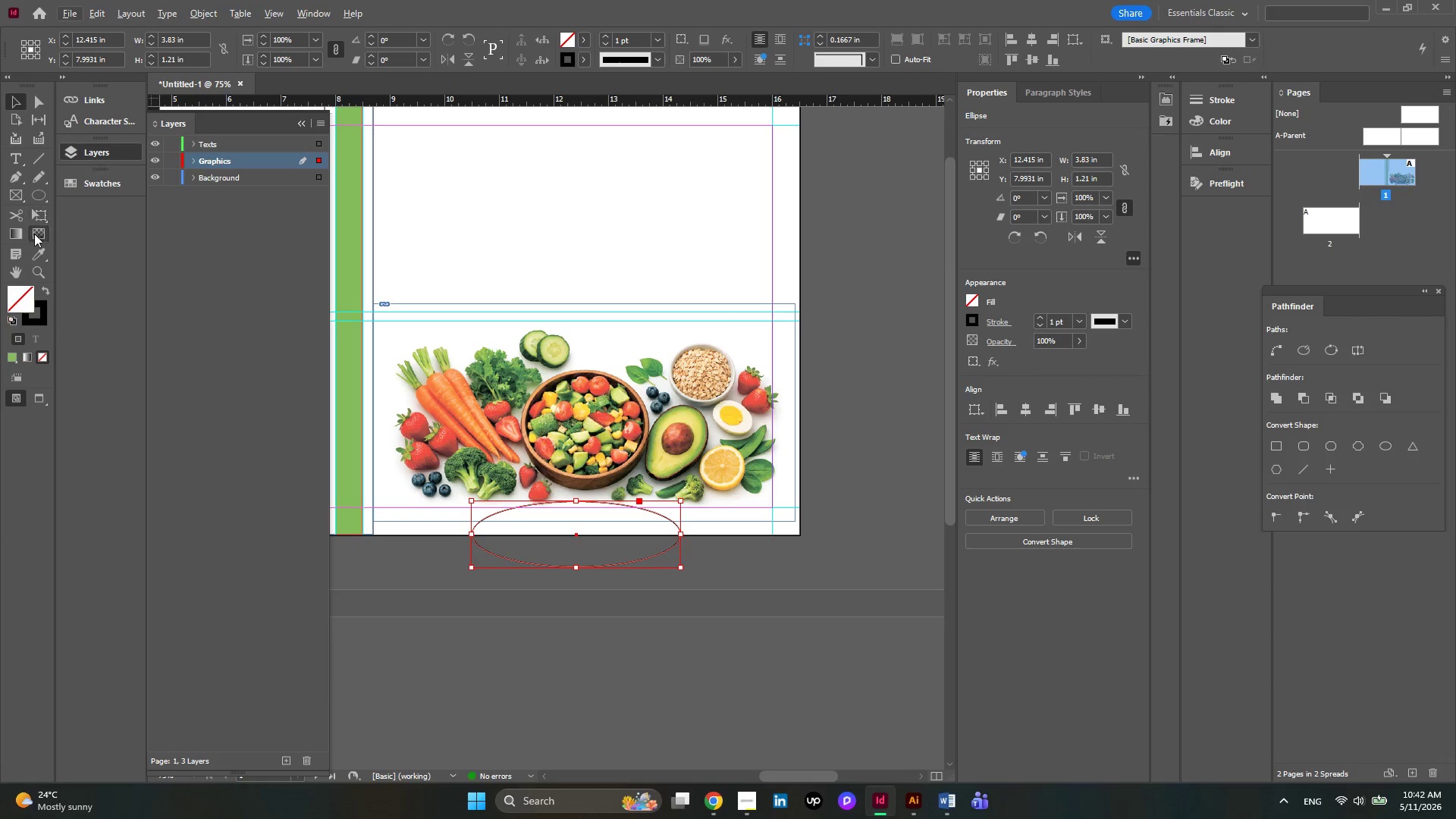 
left_click([34, 253])
 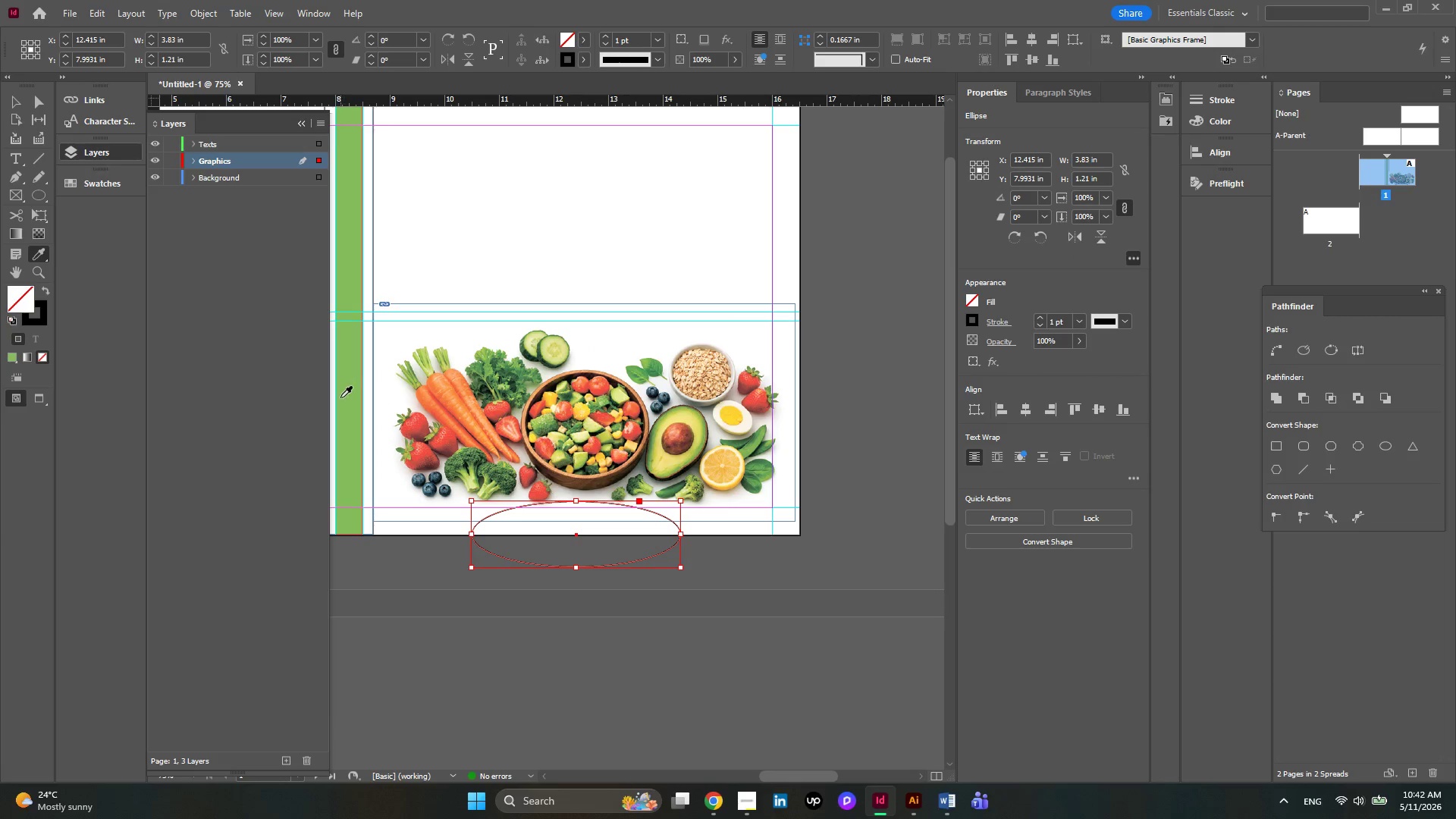 
left_click([340, 399])
 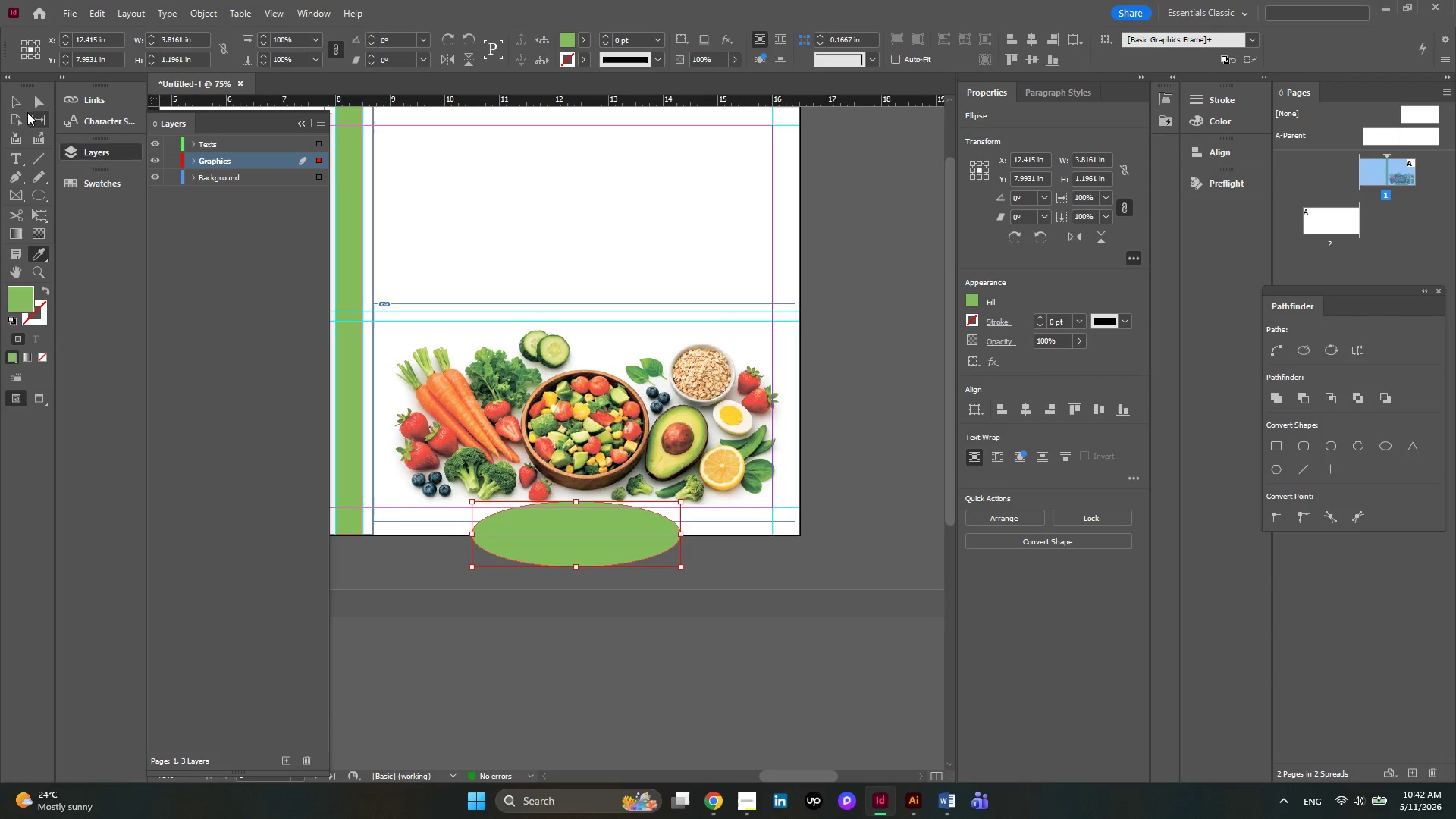 
left_click([25, 110])
 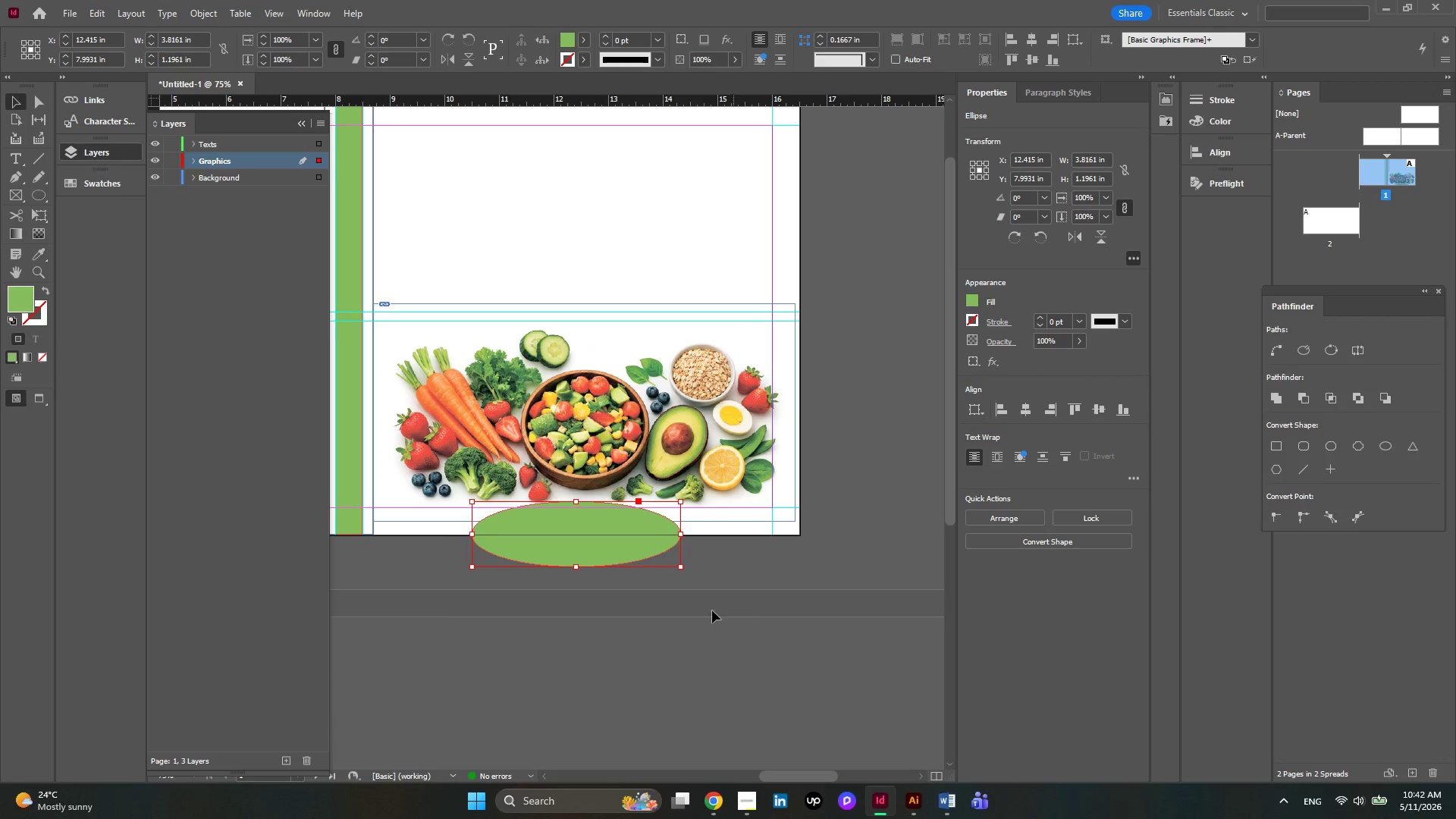 
hold_key(key=AltLeft, duration=0.7)
scroll: coordinate [398, 572], scroll_direction: none, amount: 0.0
 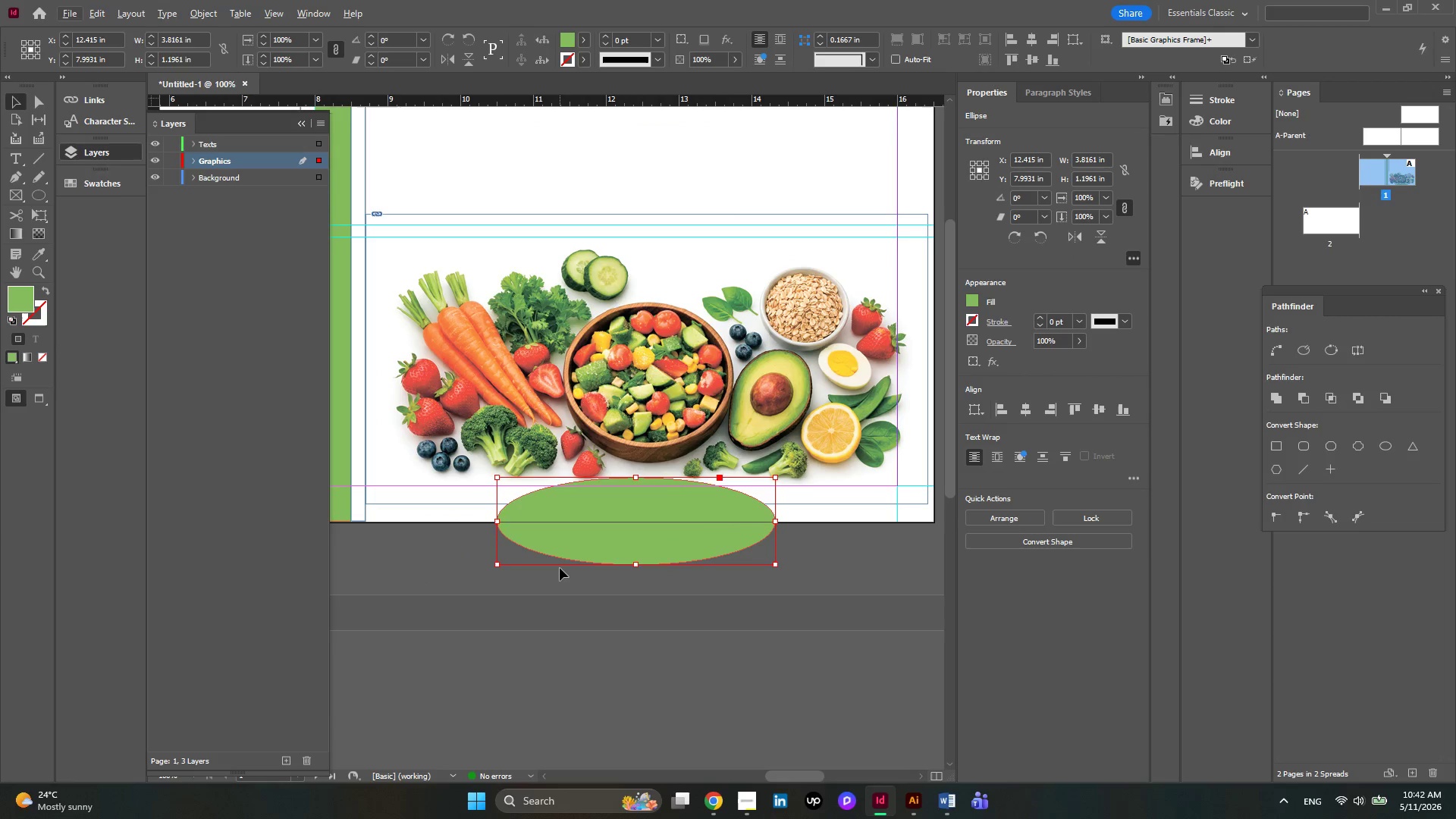 
hold_key(key=AltLeft, duration=0.73)
scroll: coordinate [560, 563], scroll_direction: up, amount: 2.0
 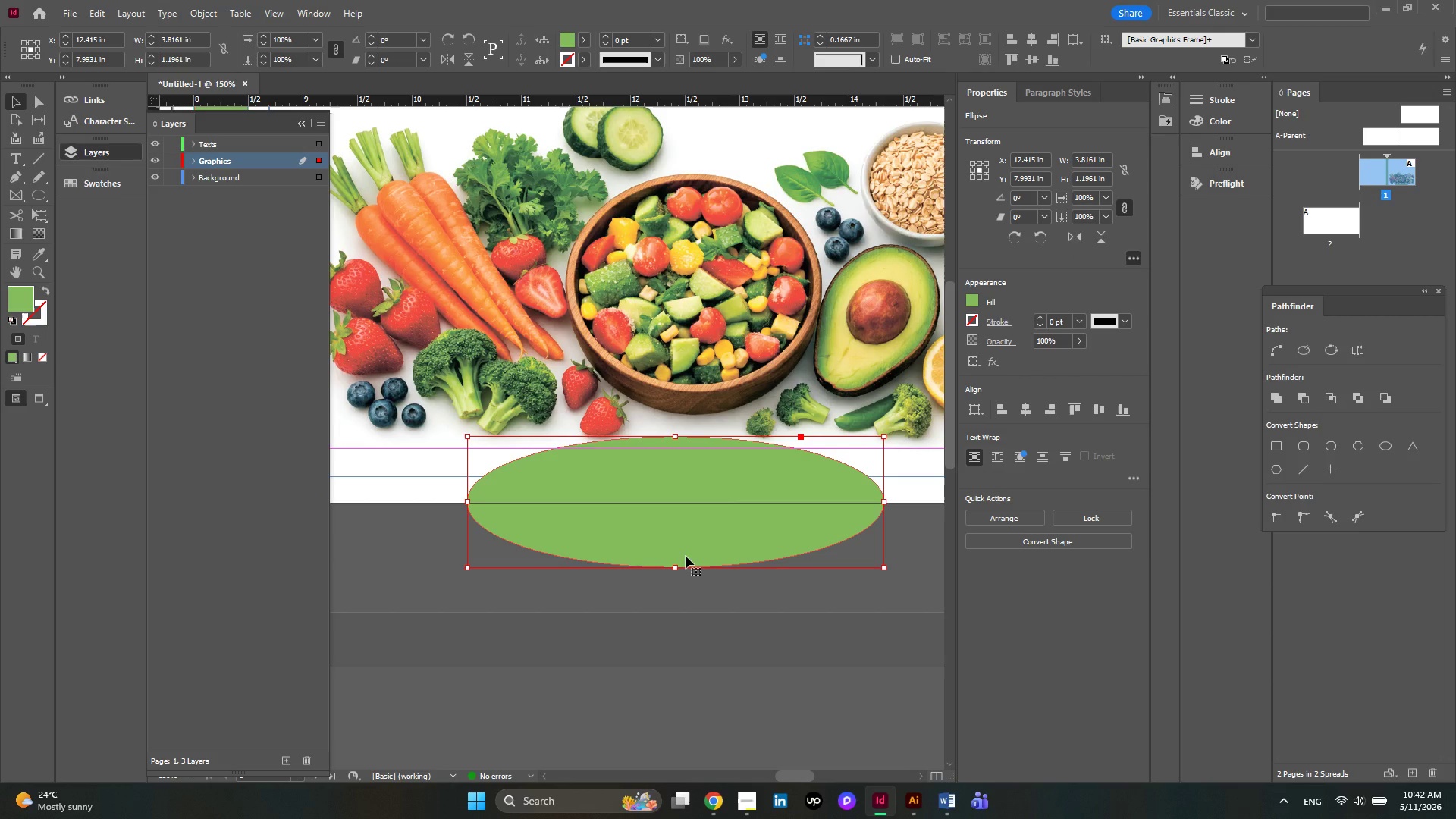 
wait(10.03)
 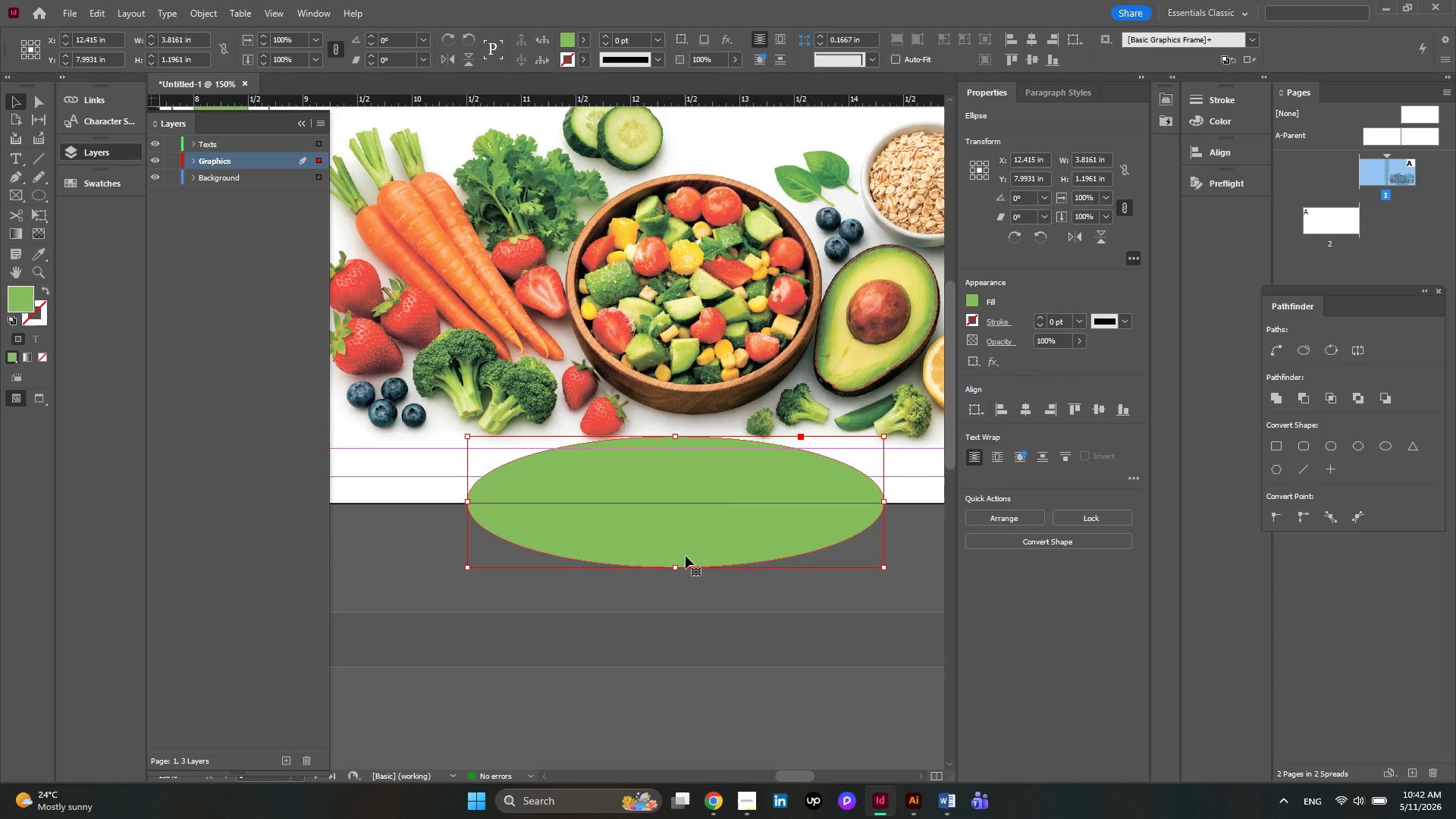 
hold_key(key=AltLeft, duration=0.31)
scroll: coordinate [743, 455], scroll_direction: up, amount: 1.0
 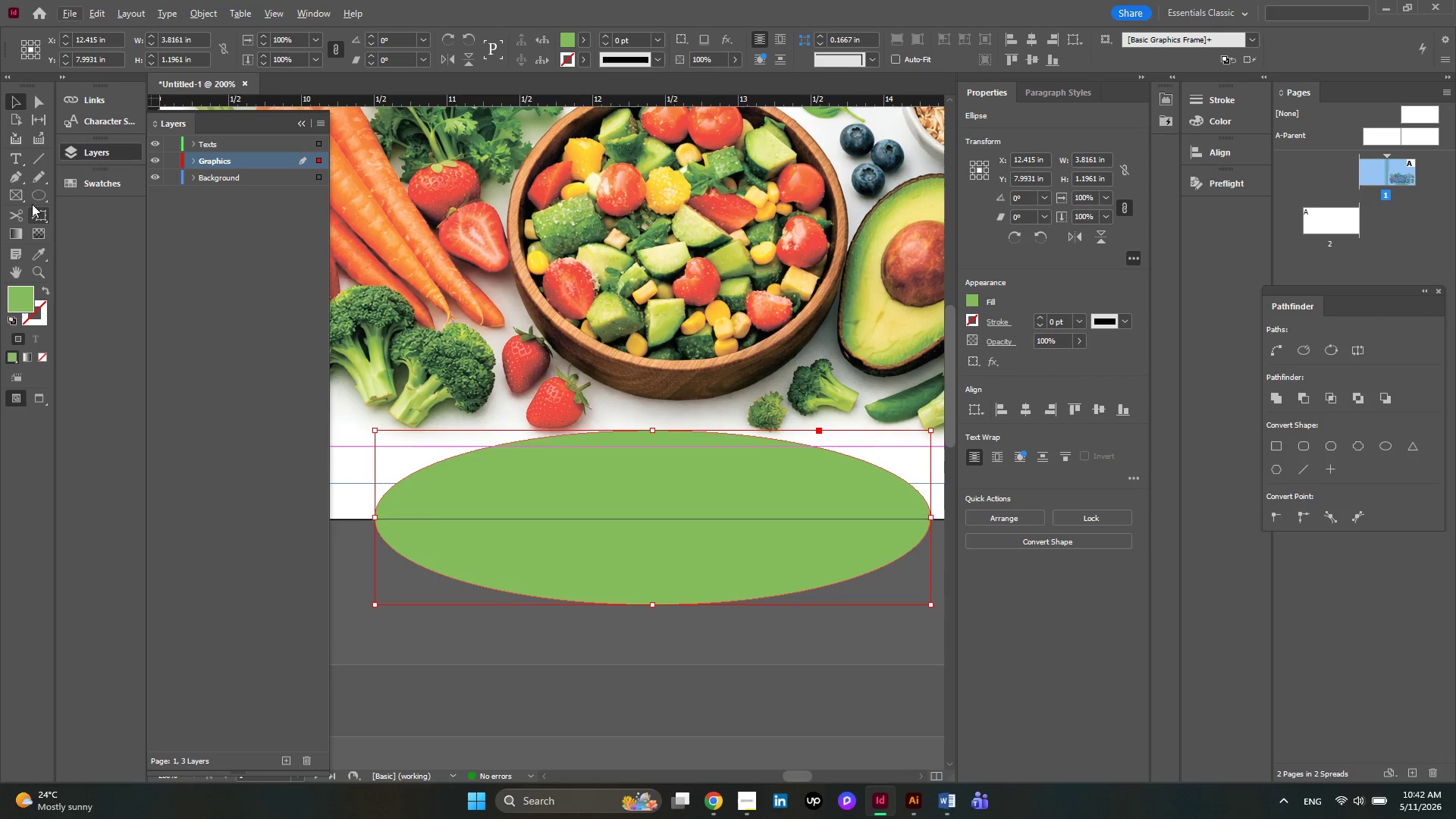 
right_click([32, 196])
 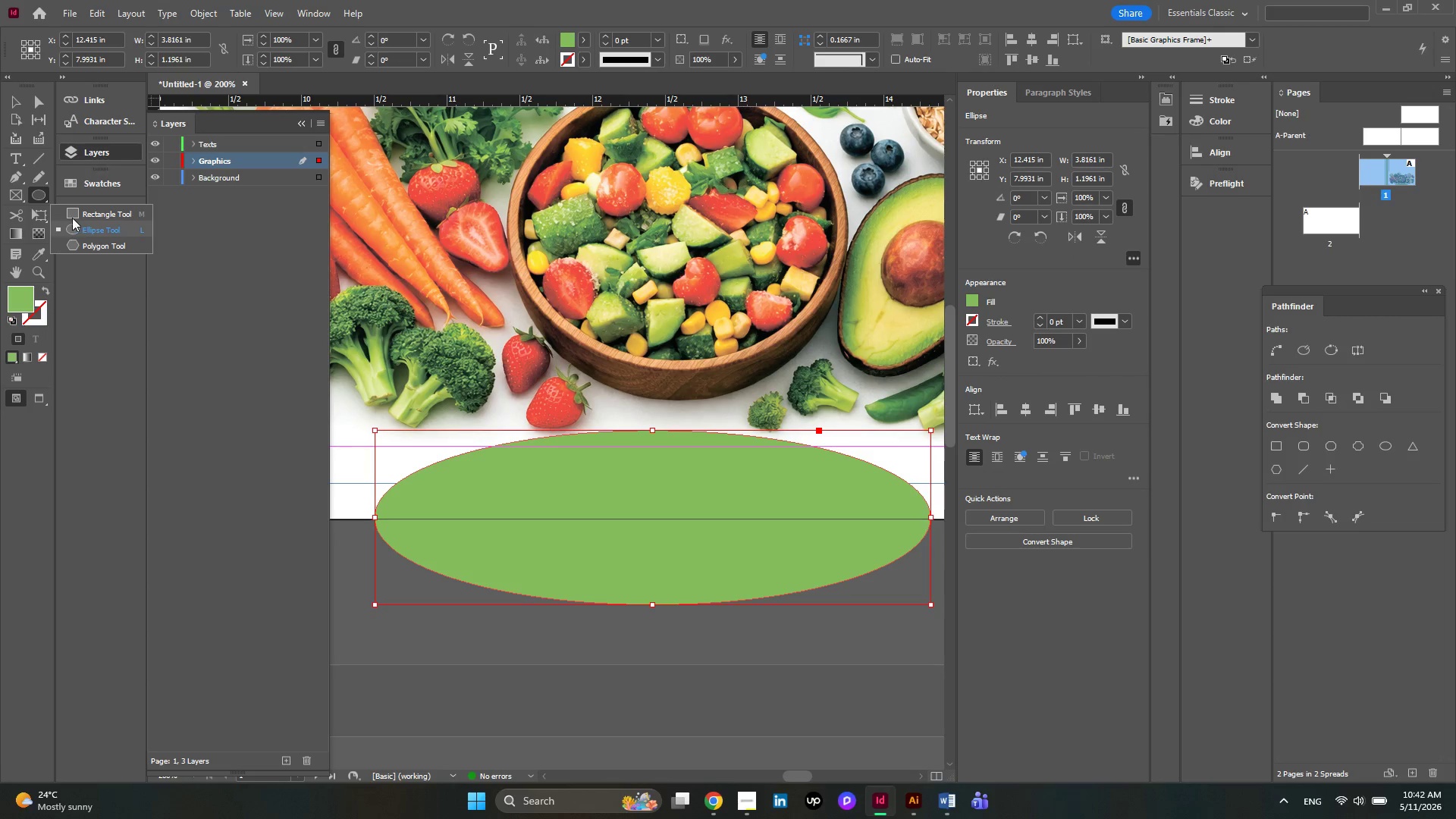 
left_click([72, 215])
 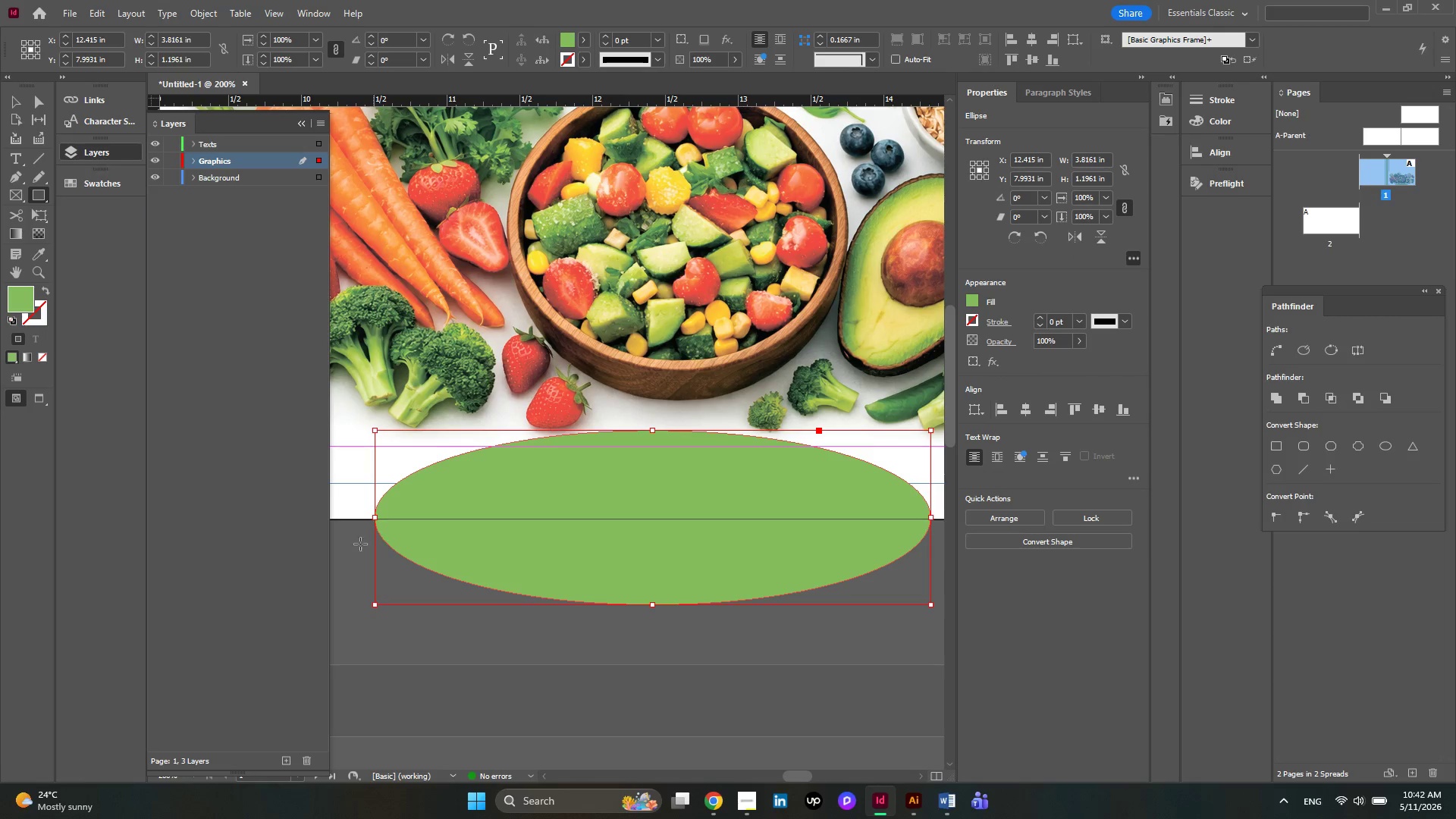 
left_click_drag(start_coordinate=[349, 530], to_coordinate=[941, 678])
 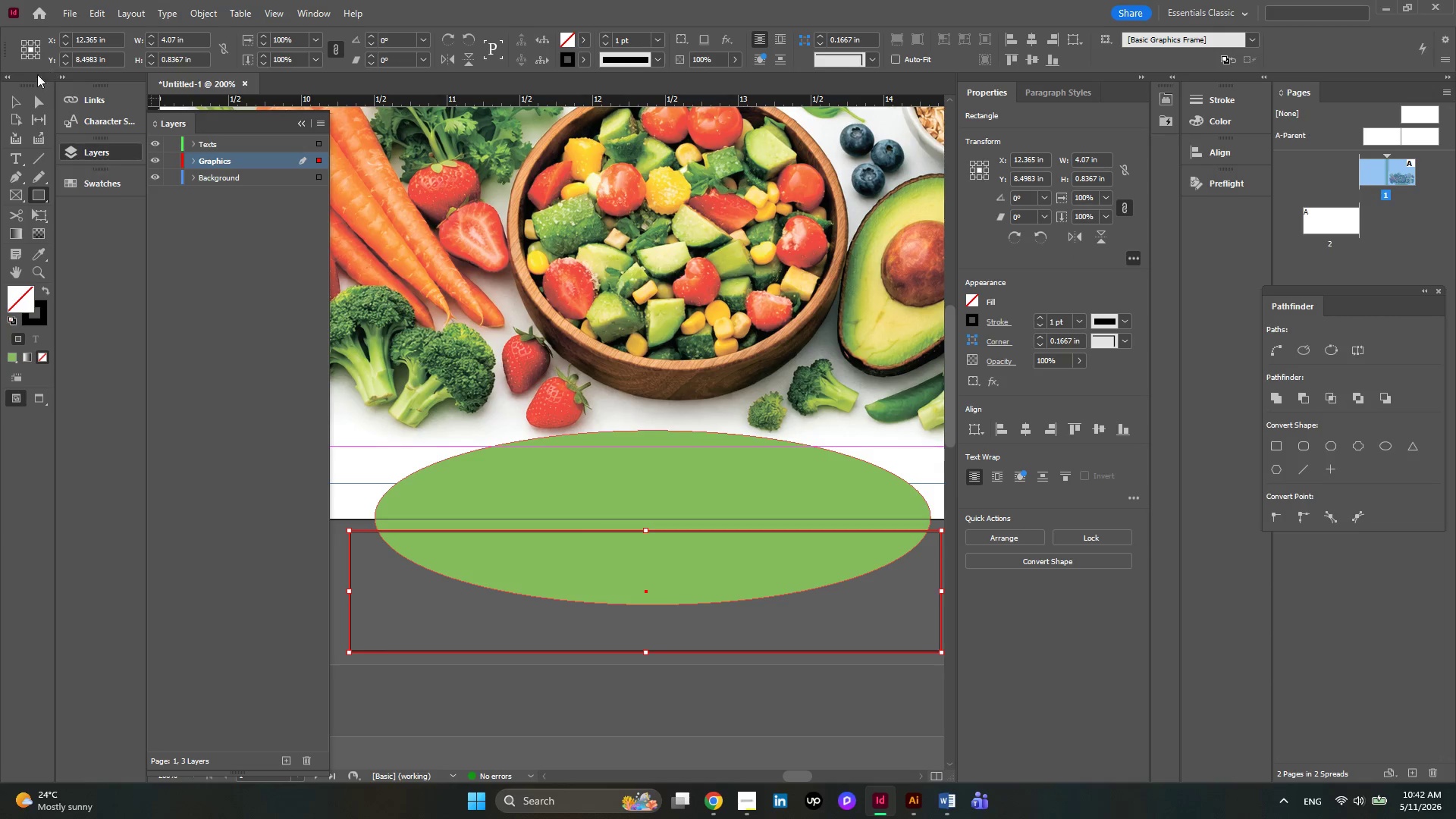 
wait(6.17)
 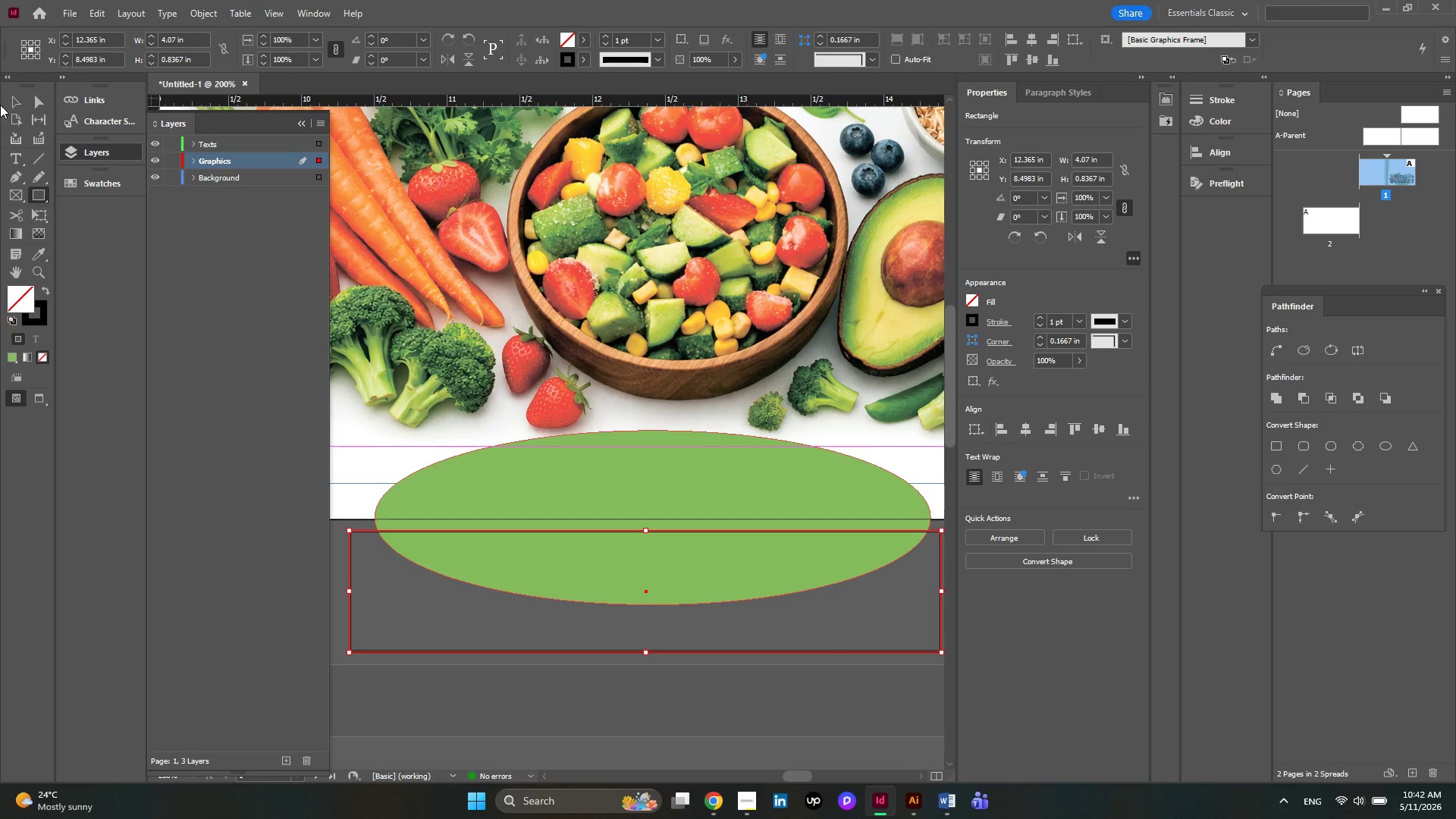 
left_click([14, 99])
 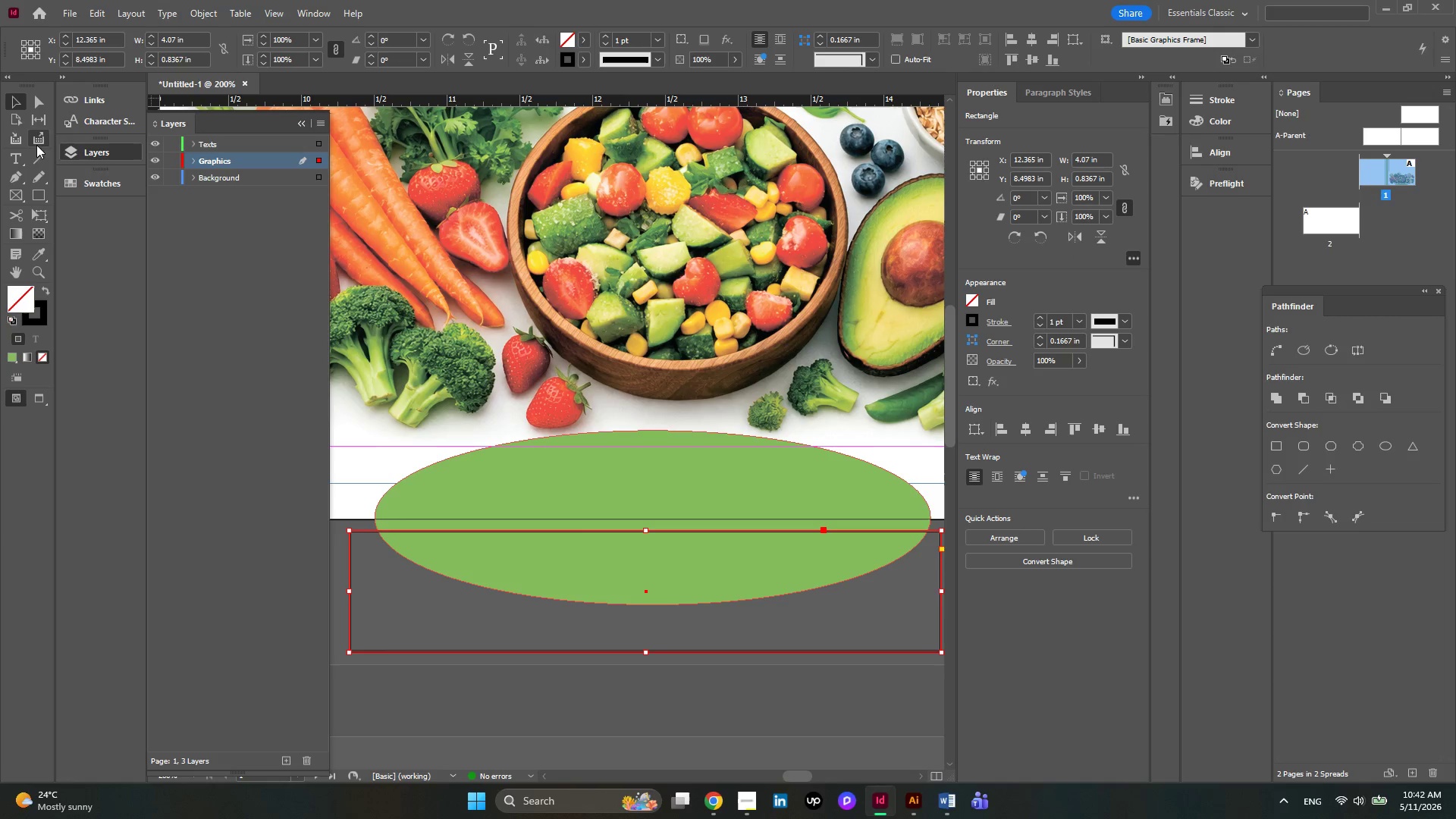 
left_click([43, 253])
 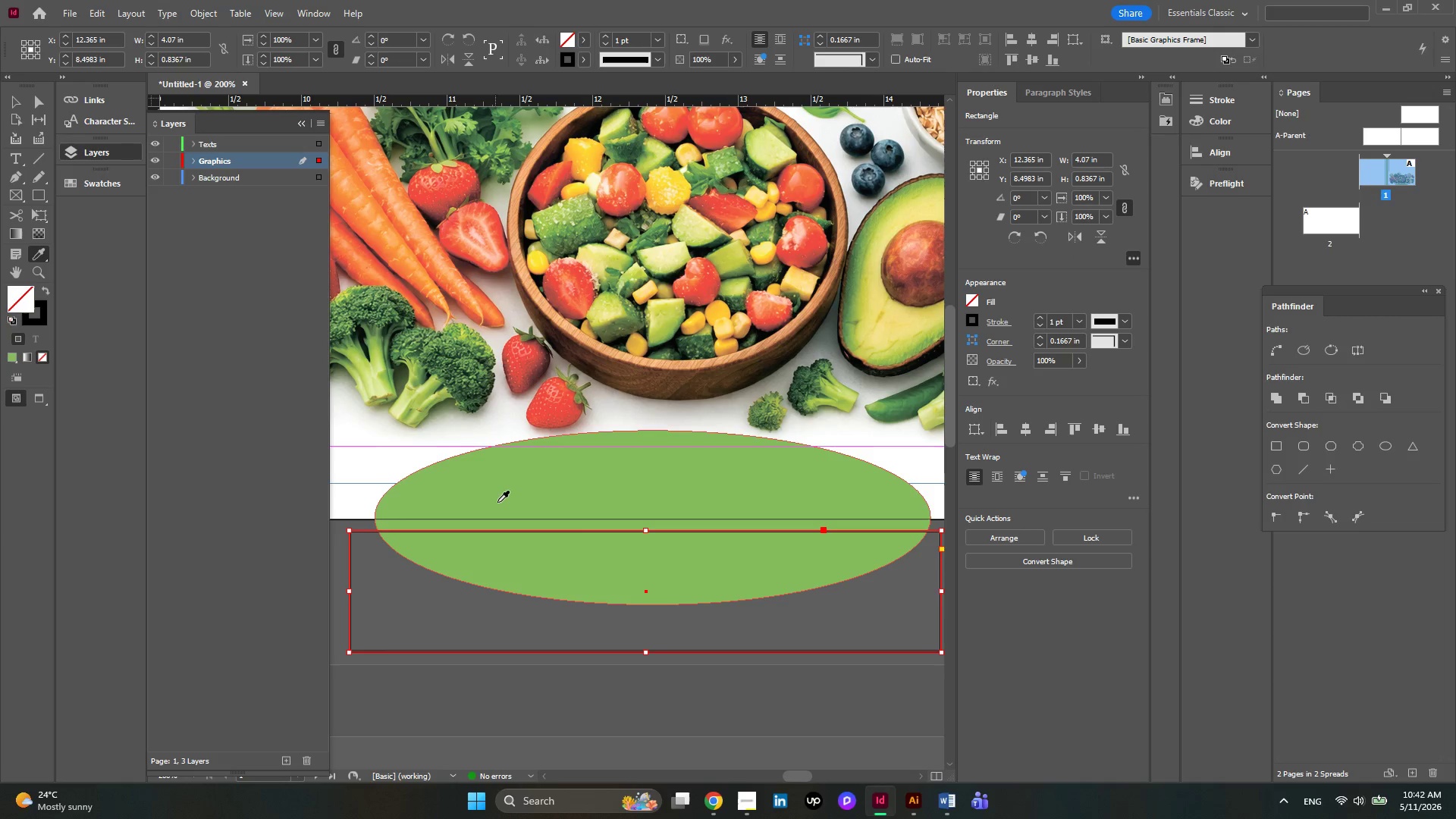 
left_click([497, 502])
 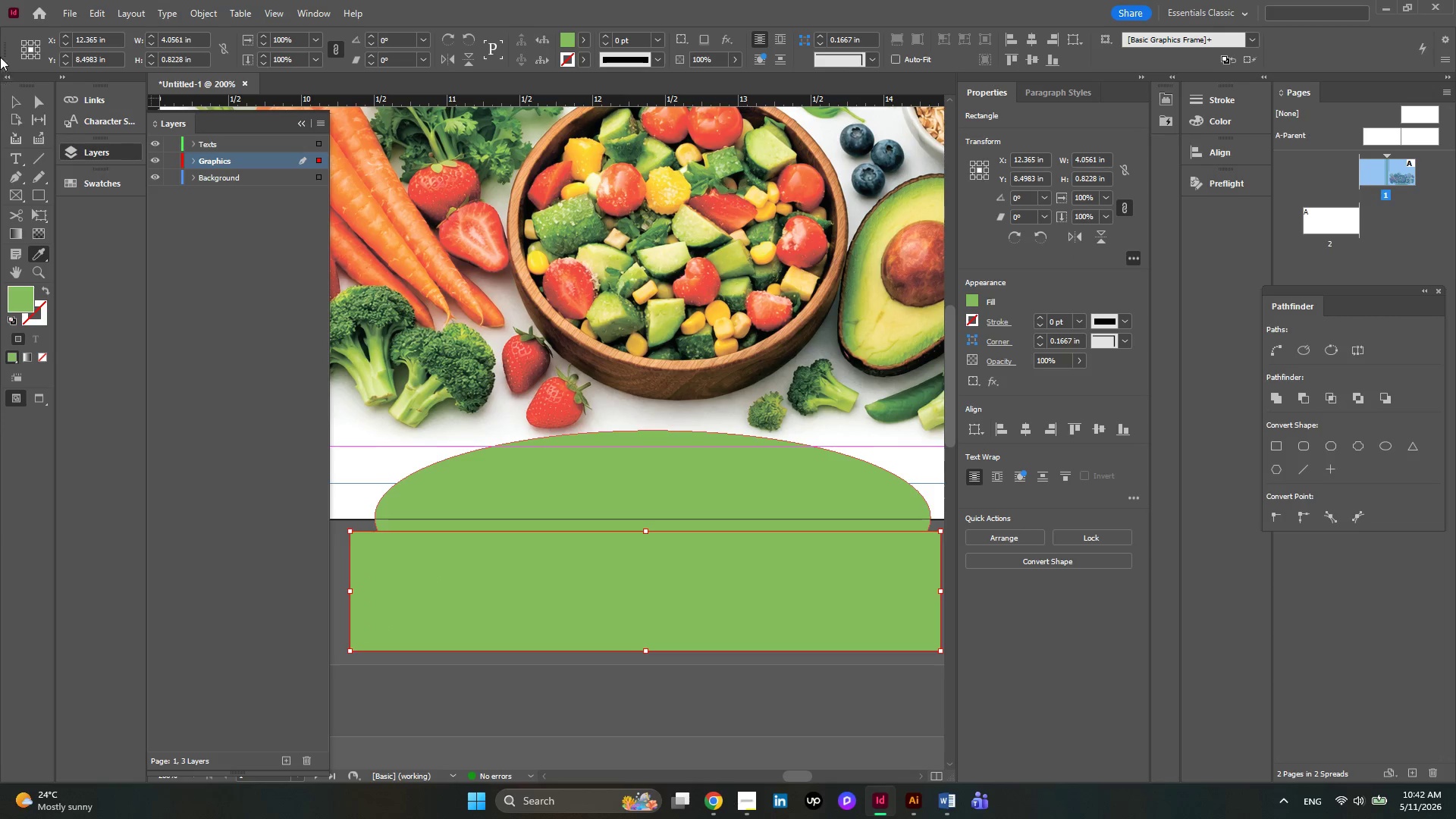 
left_click([20, 99])
 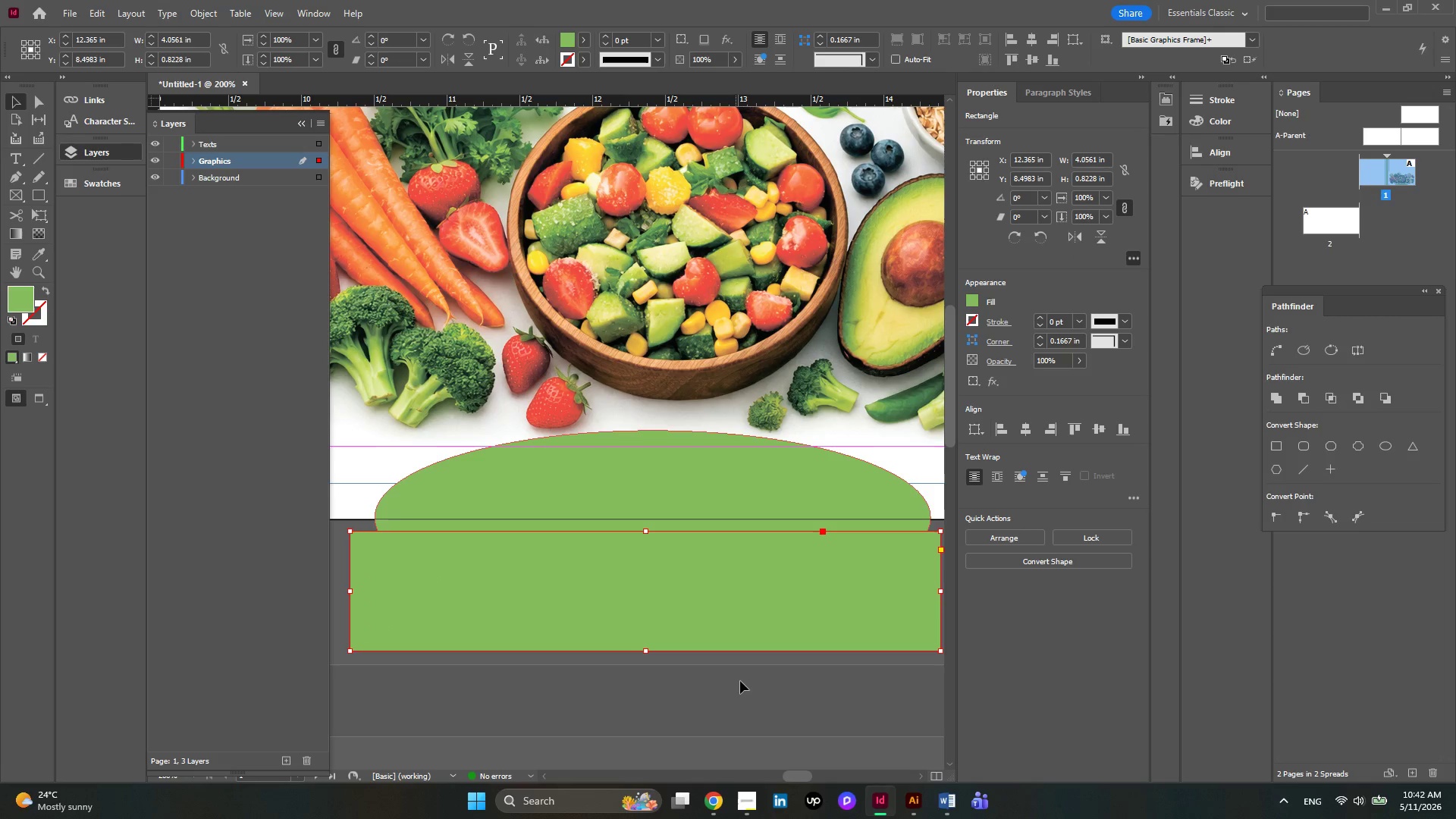 
hold_key(key=AltLeft, duration=0.33)
scroll: coordinate [701, 682], scroll_direction: down, amount: 1.0
 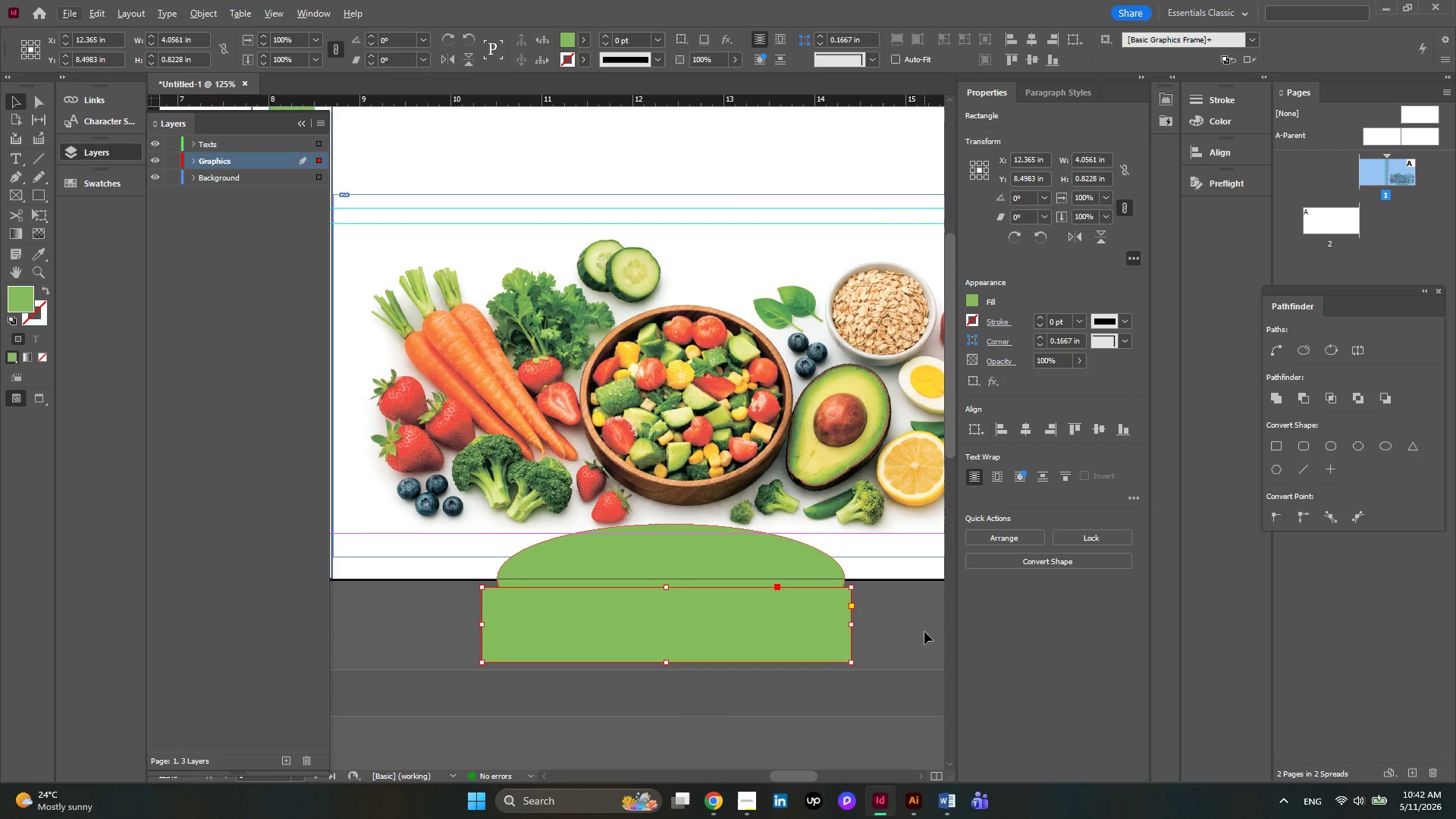 
left_click_drag(start_coordinate=[924, 632], to_coordinate=[759, 581])
 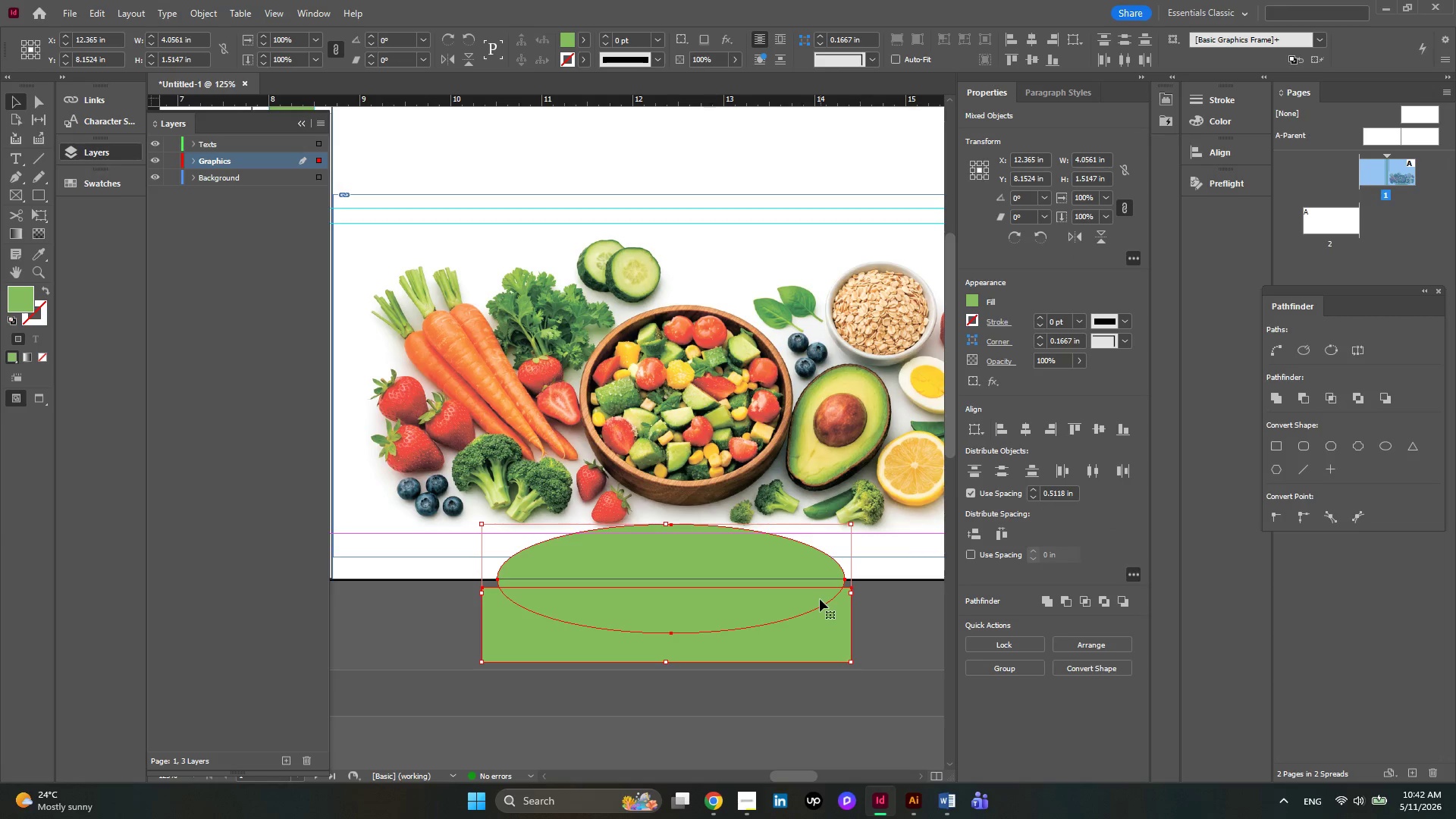 
right_click([820, 599])
 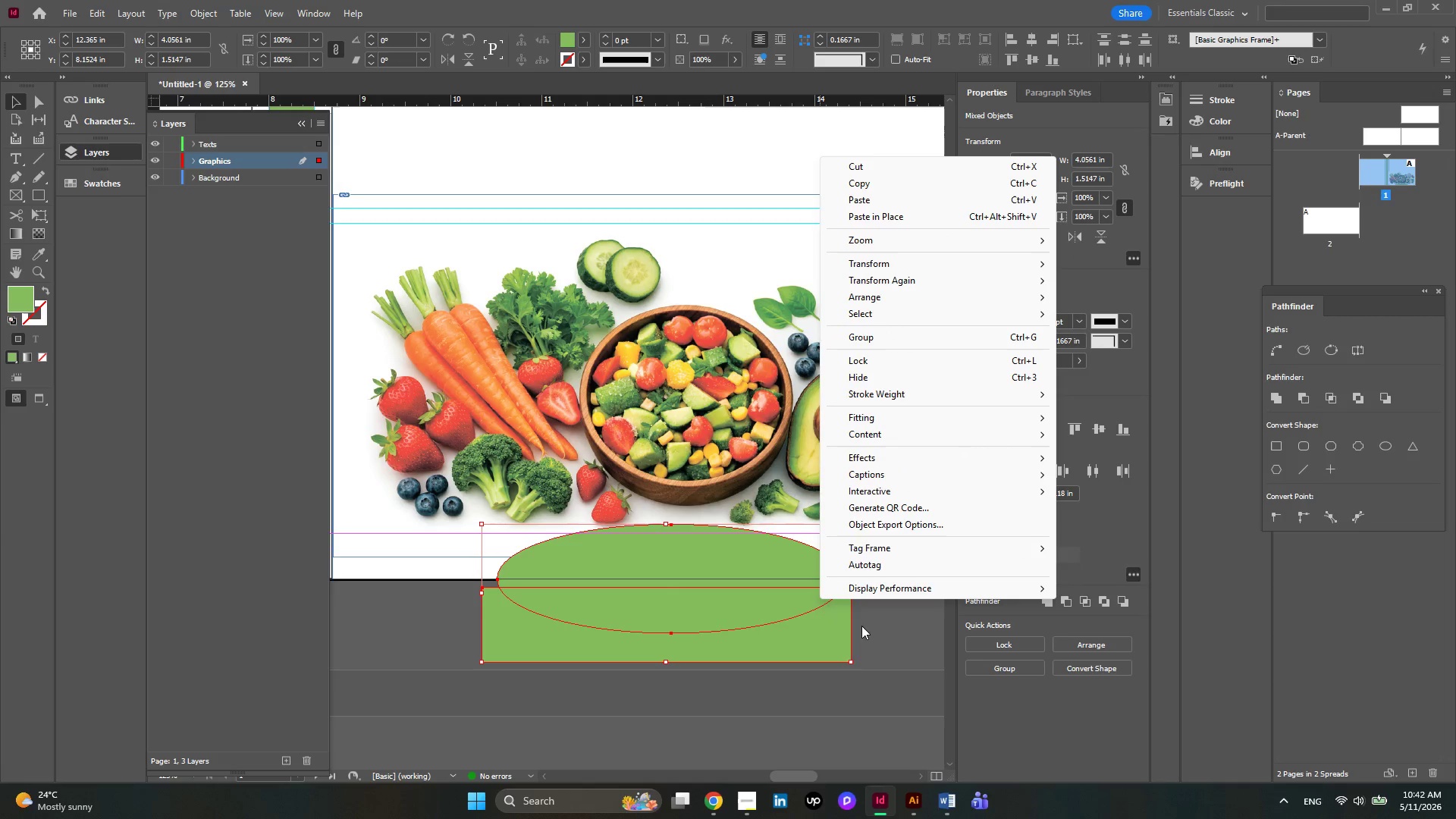 
wait(7.41)
 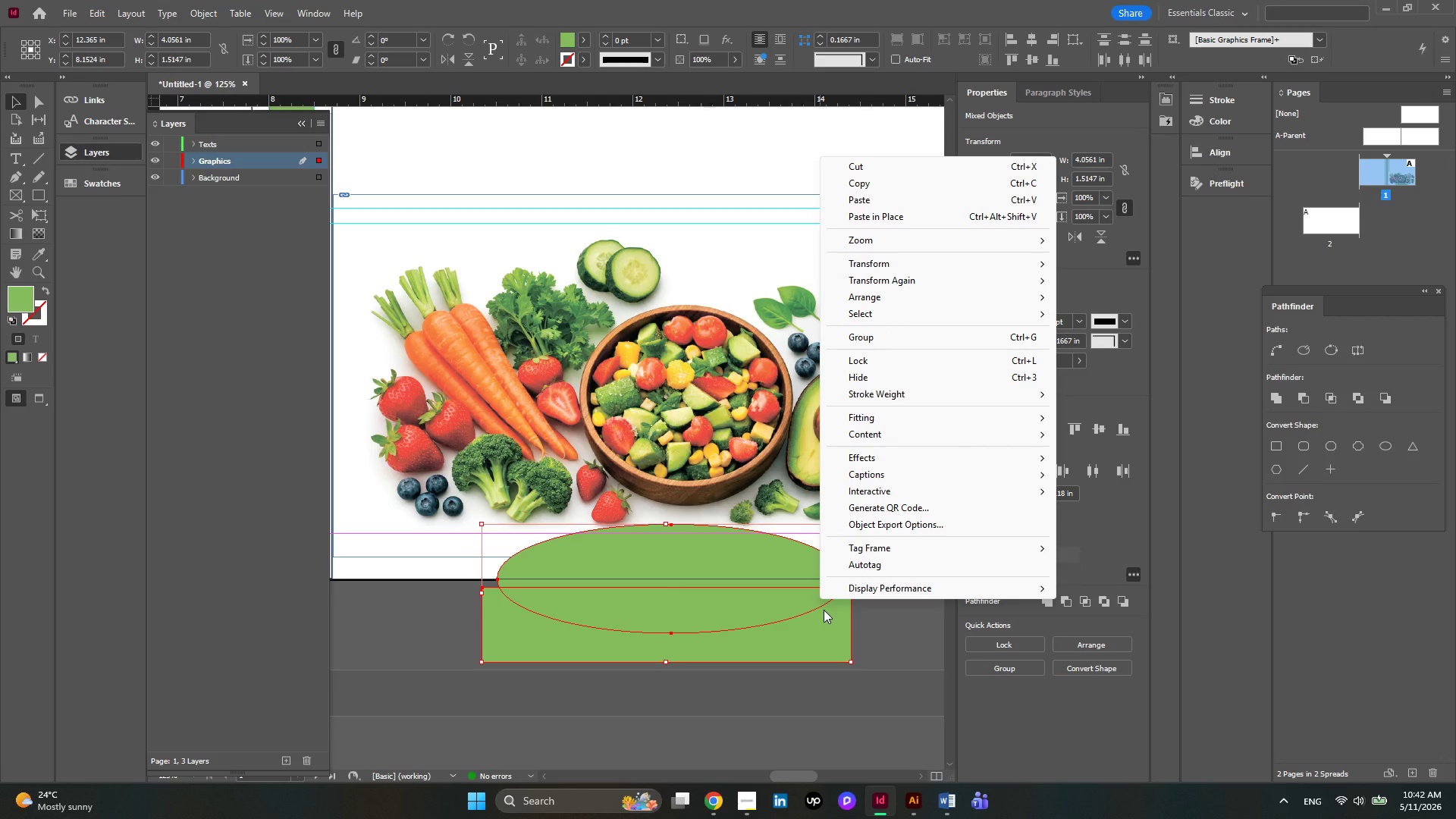 
left_click([877, 626])
 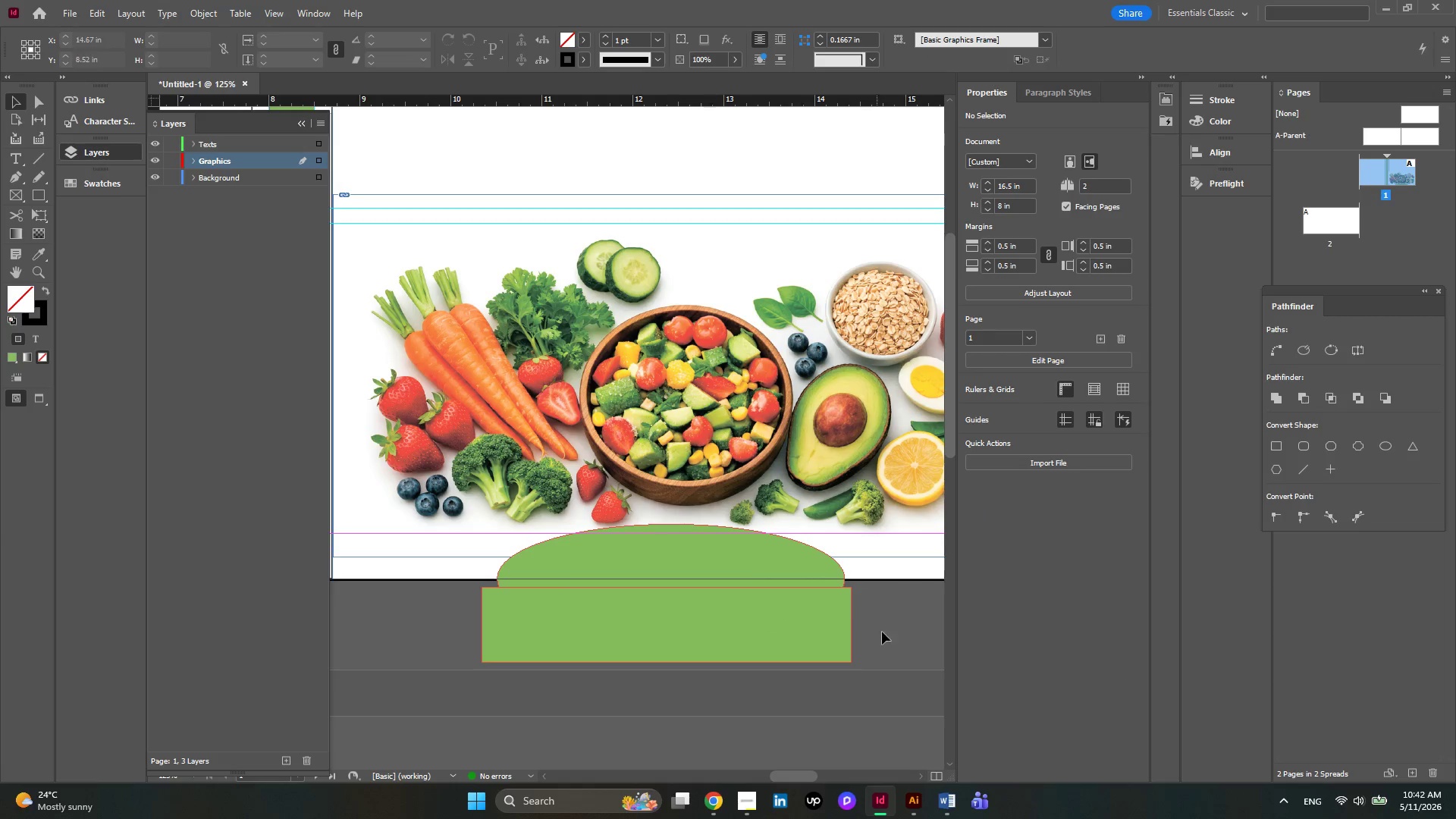 
left_click_drag(start_coordinate=[892, 642], to_coordinate=[765, 581])
 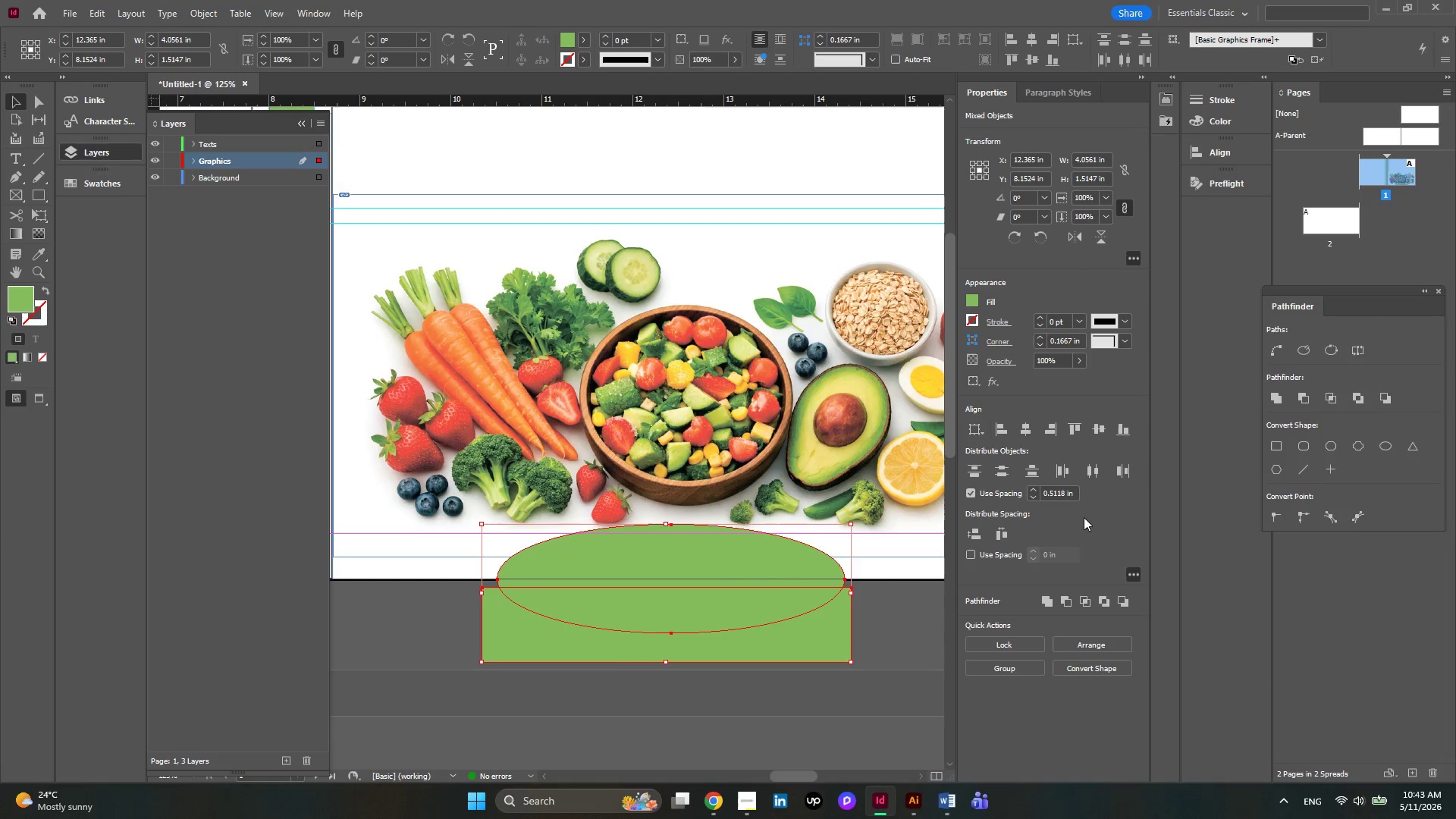 
left_click([1062, 604])
 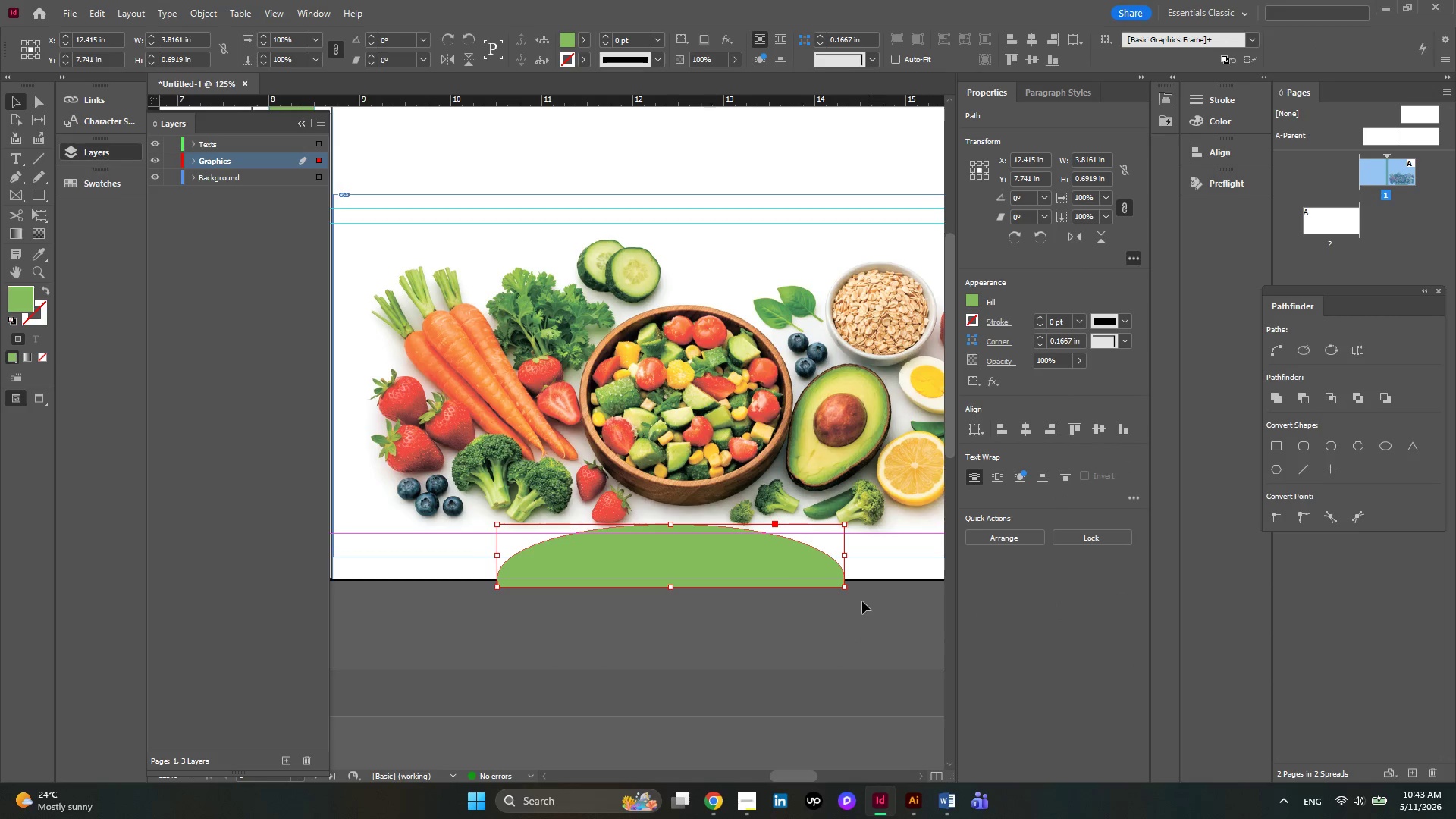 
left_click([858, 600])
 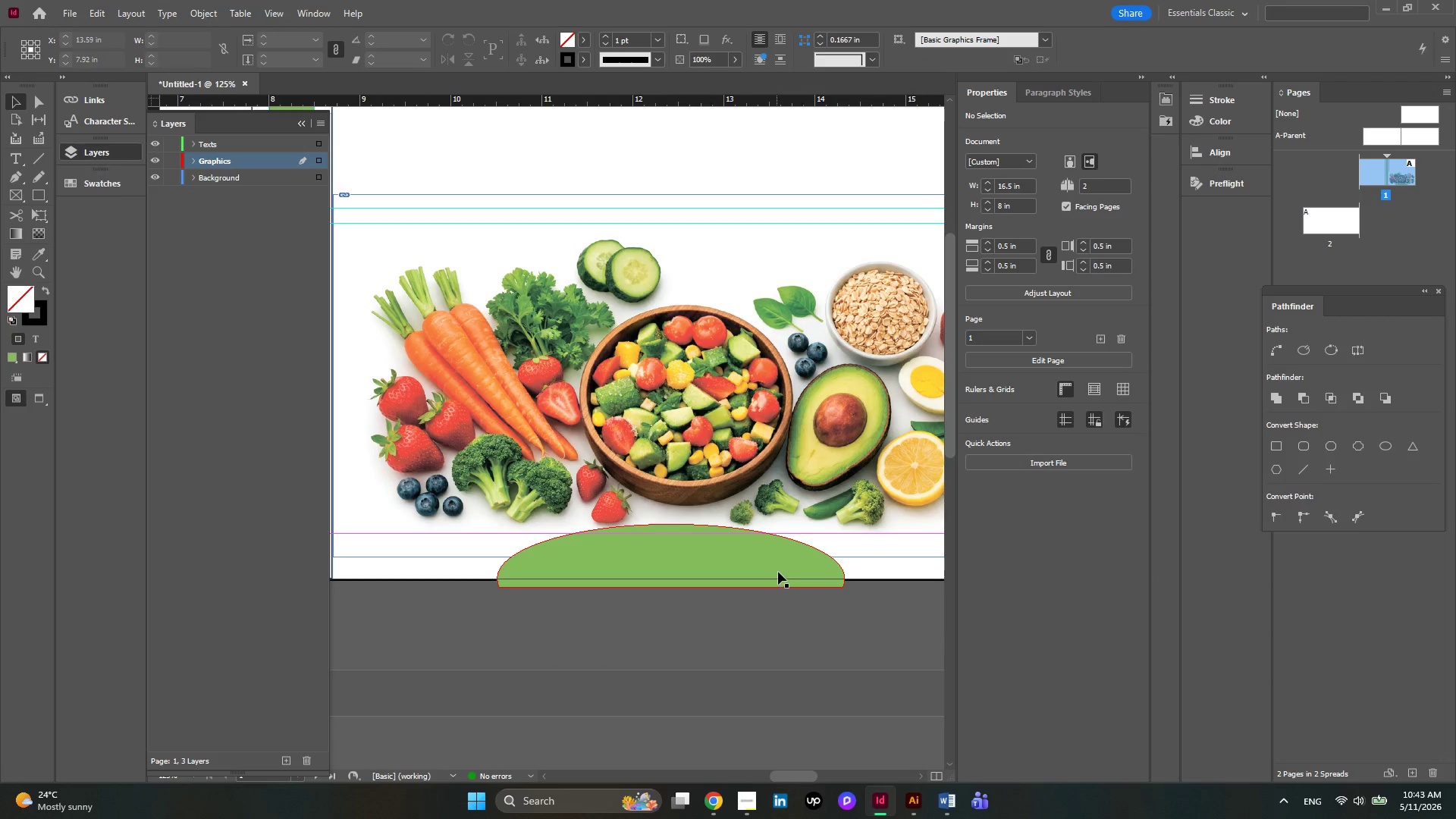 
key(Alt+AltLeft)
 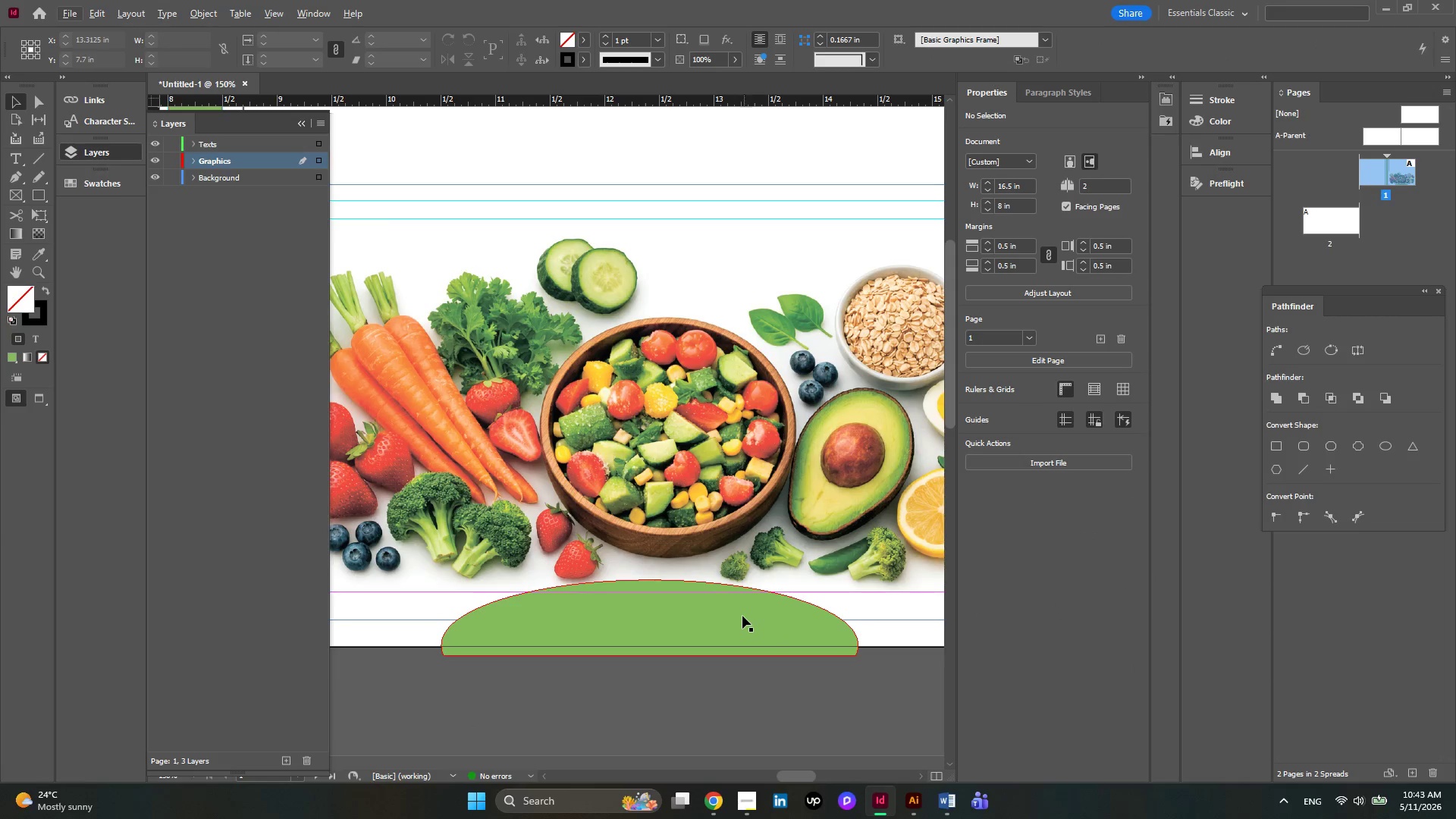 
scroll: coordinate [778, 572], scroll_direction: up, amount: 1.0
 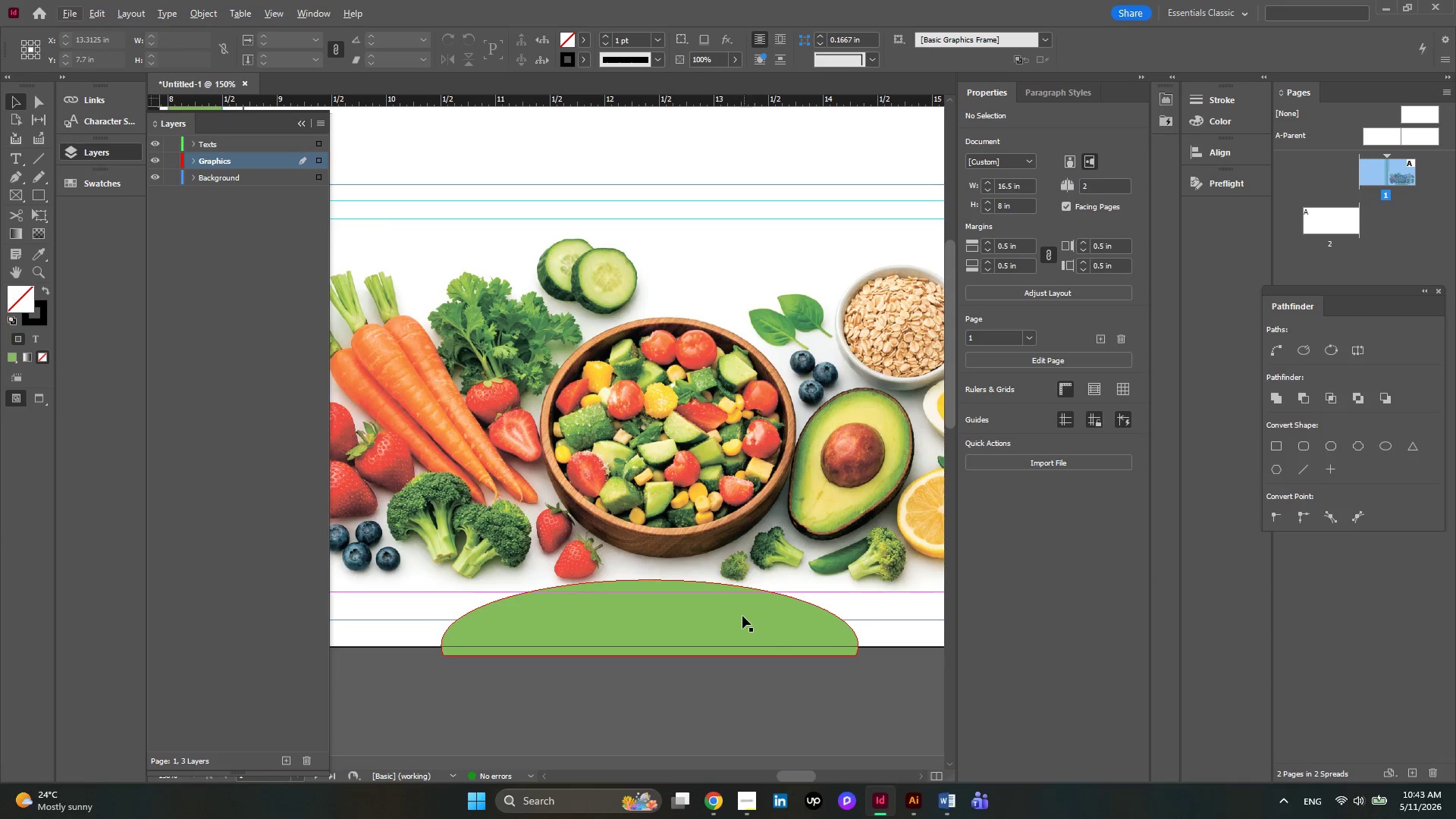 
left_click_drag(start_coordinate=[741, 619], to_coordinate=[740, 610])
 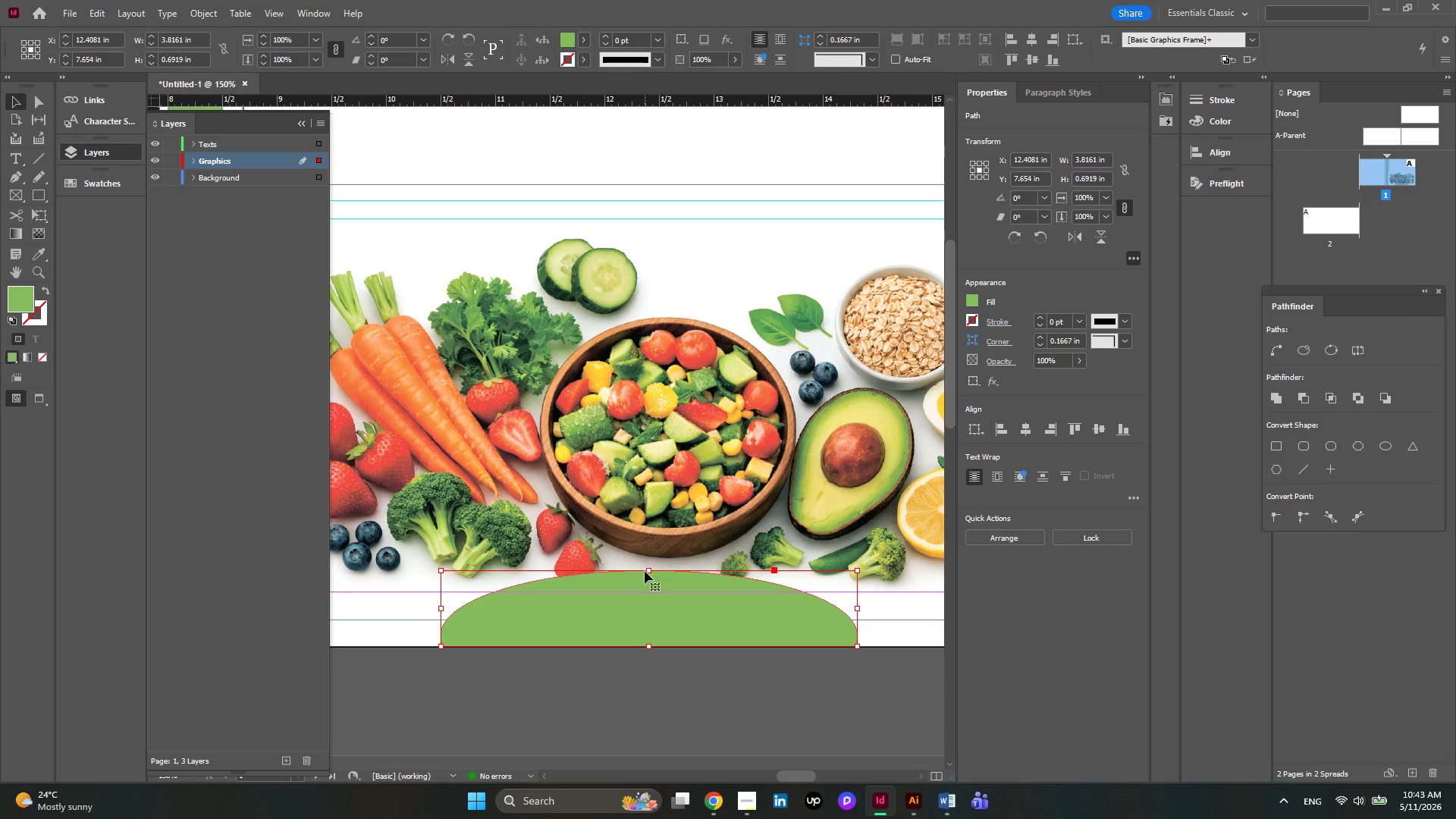 
left_click_drag(start_coordinate=[646, 573], to_coordinate=[646, 583])
 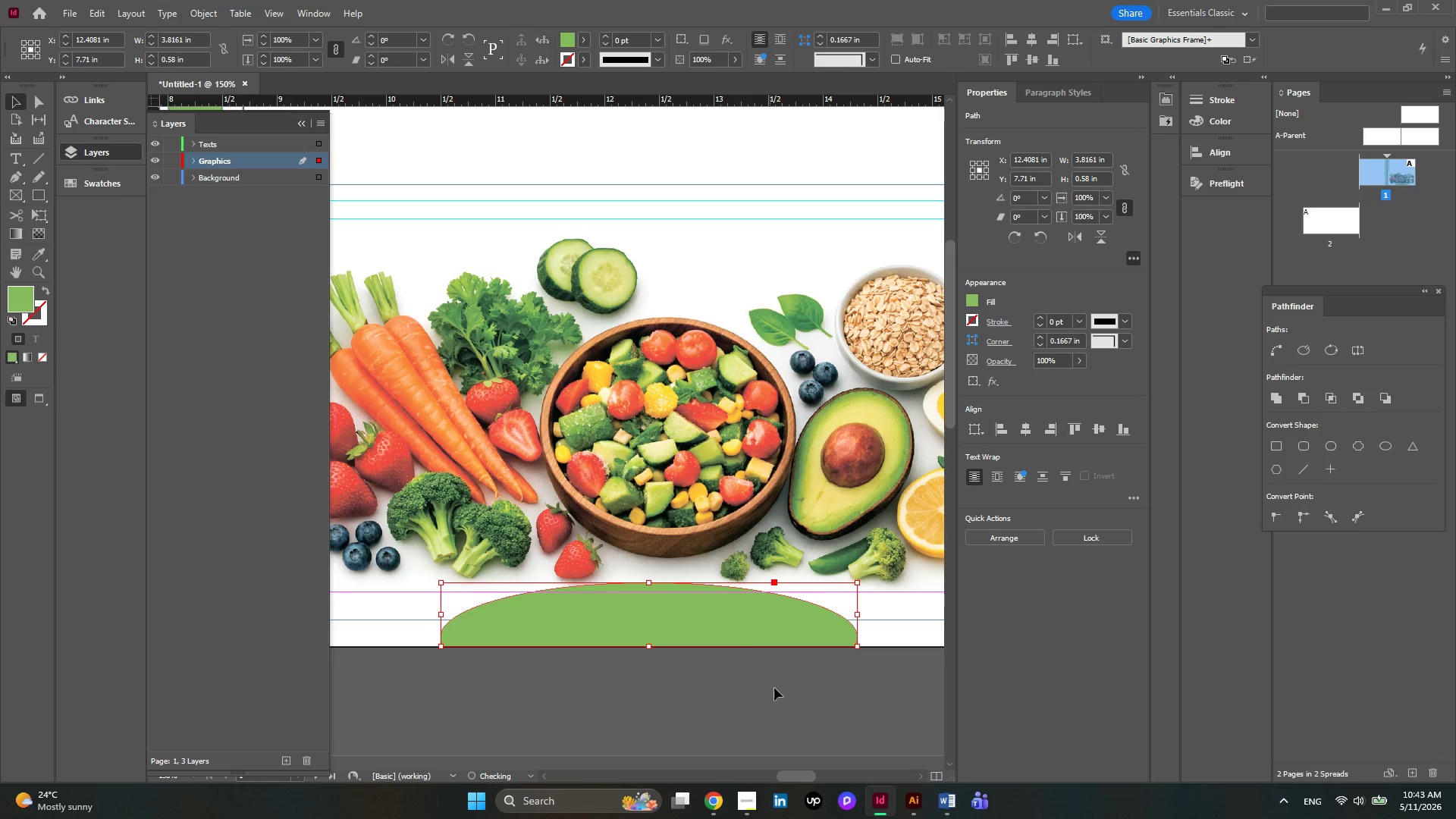 
left_click([775, 688])
 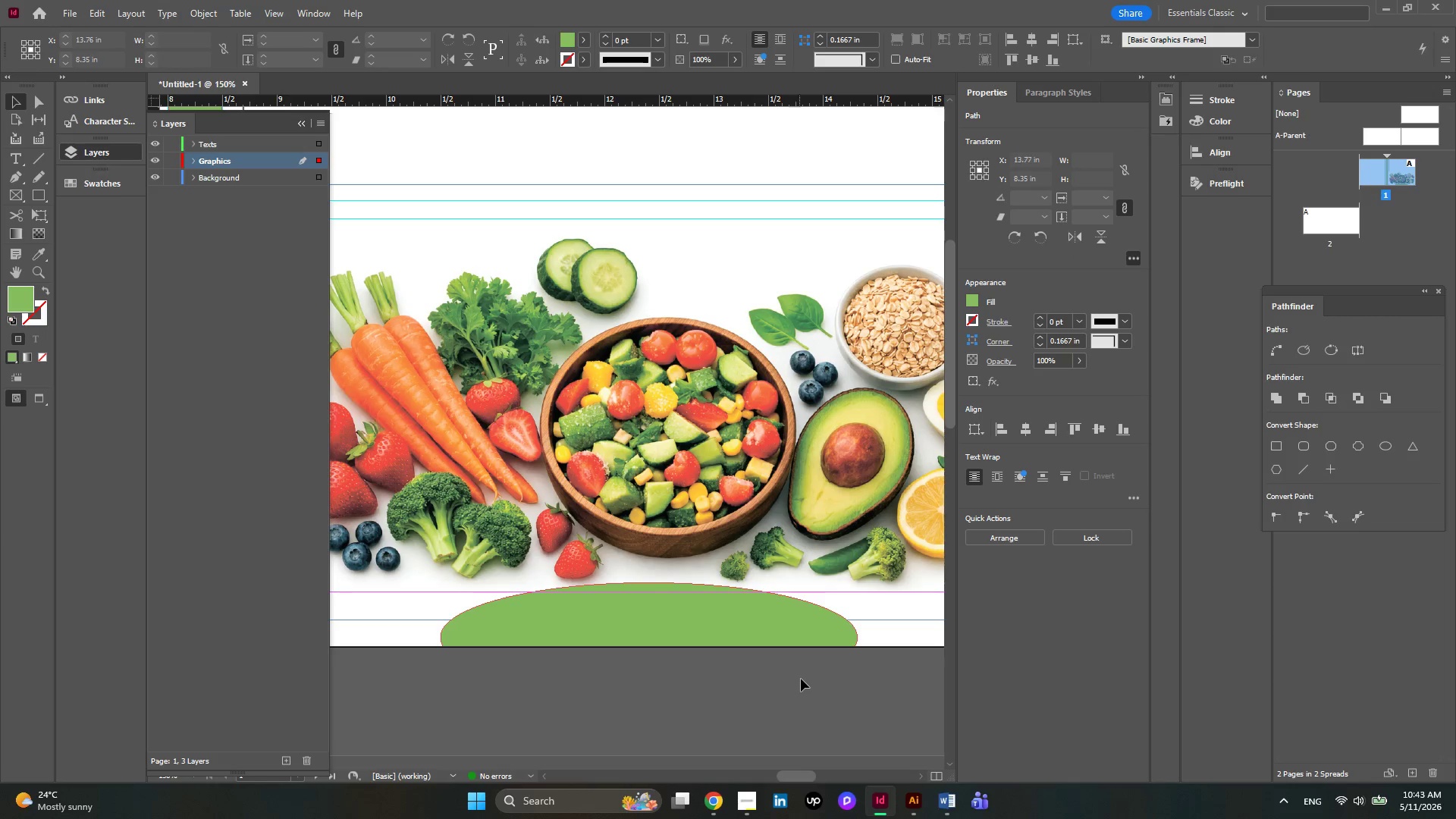 
hold_key(key=AltLeft, duration=0.39)
scroll: coordinate [801, 679], scroll_direction: down, amount: 2.0
 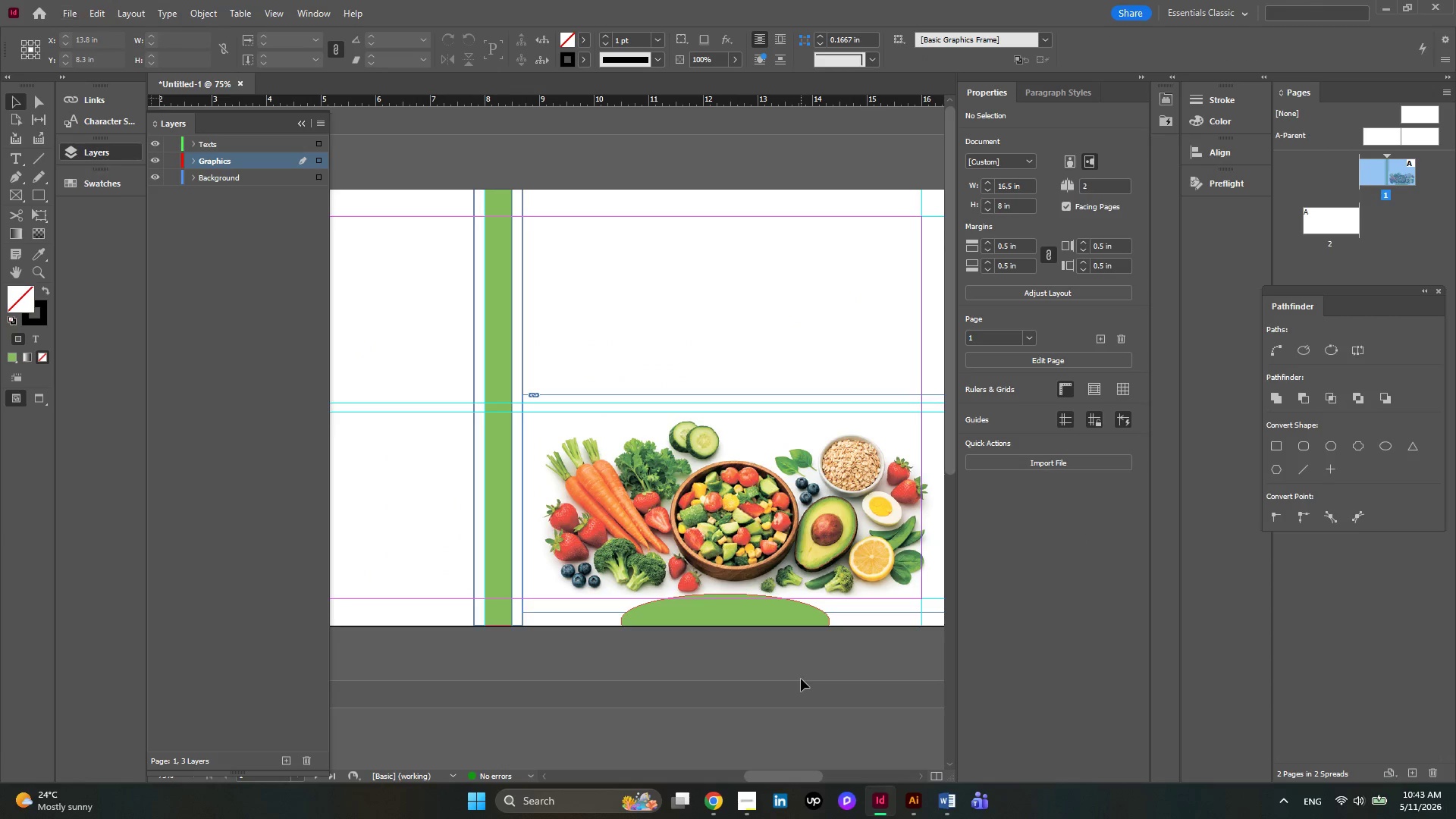 
hold_key(key=AltLeft, duration=0.31)
 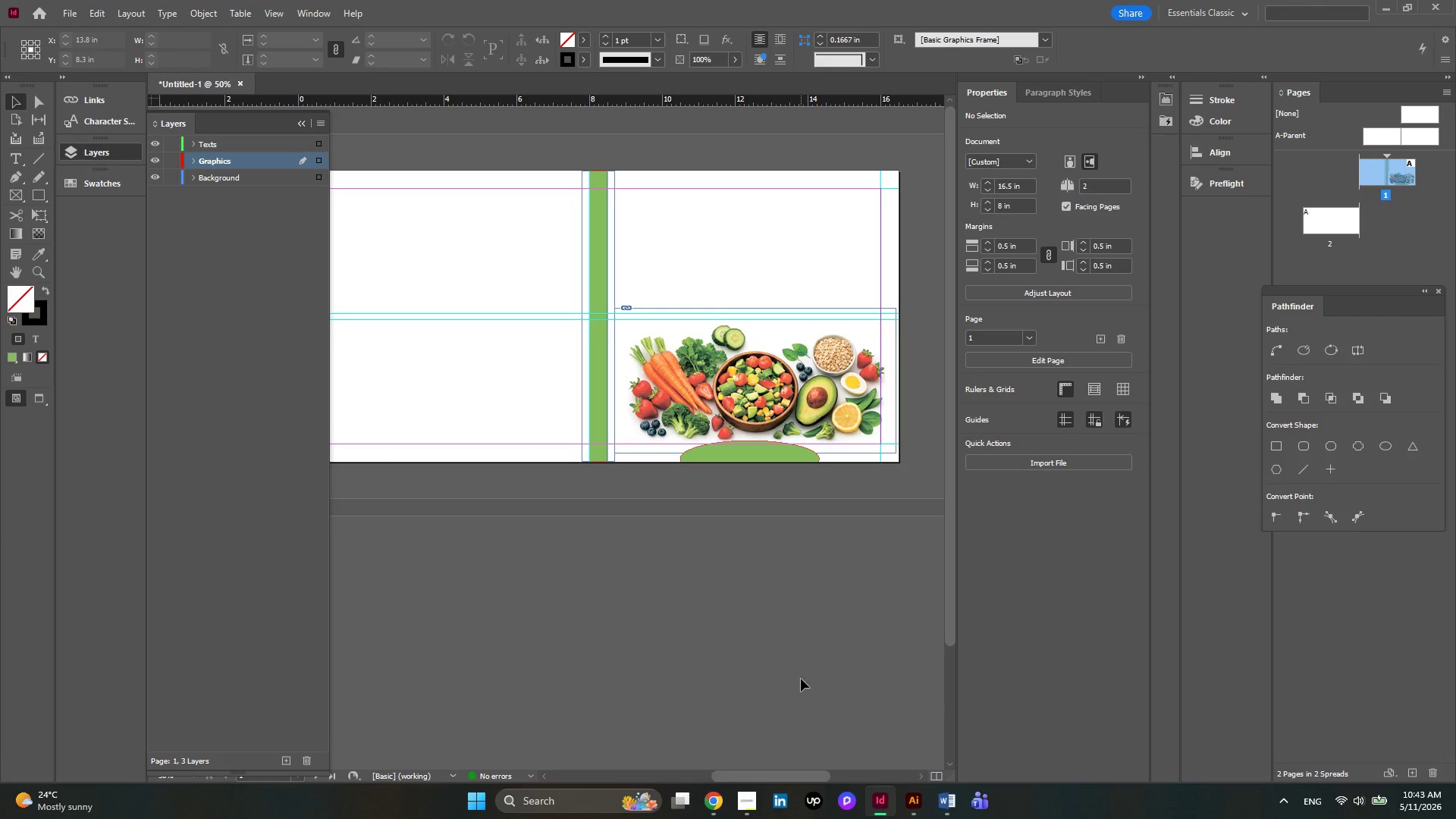 
wait(11.39)
 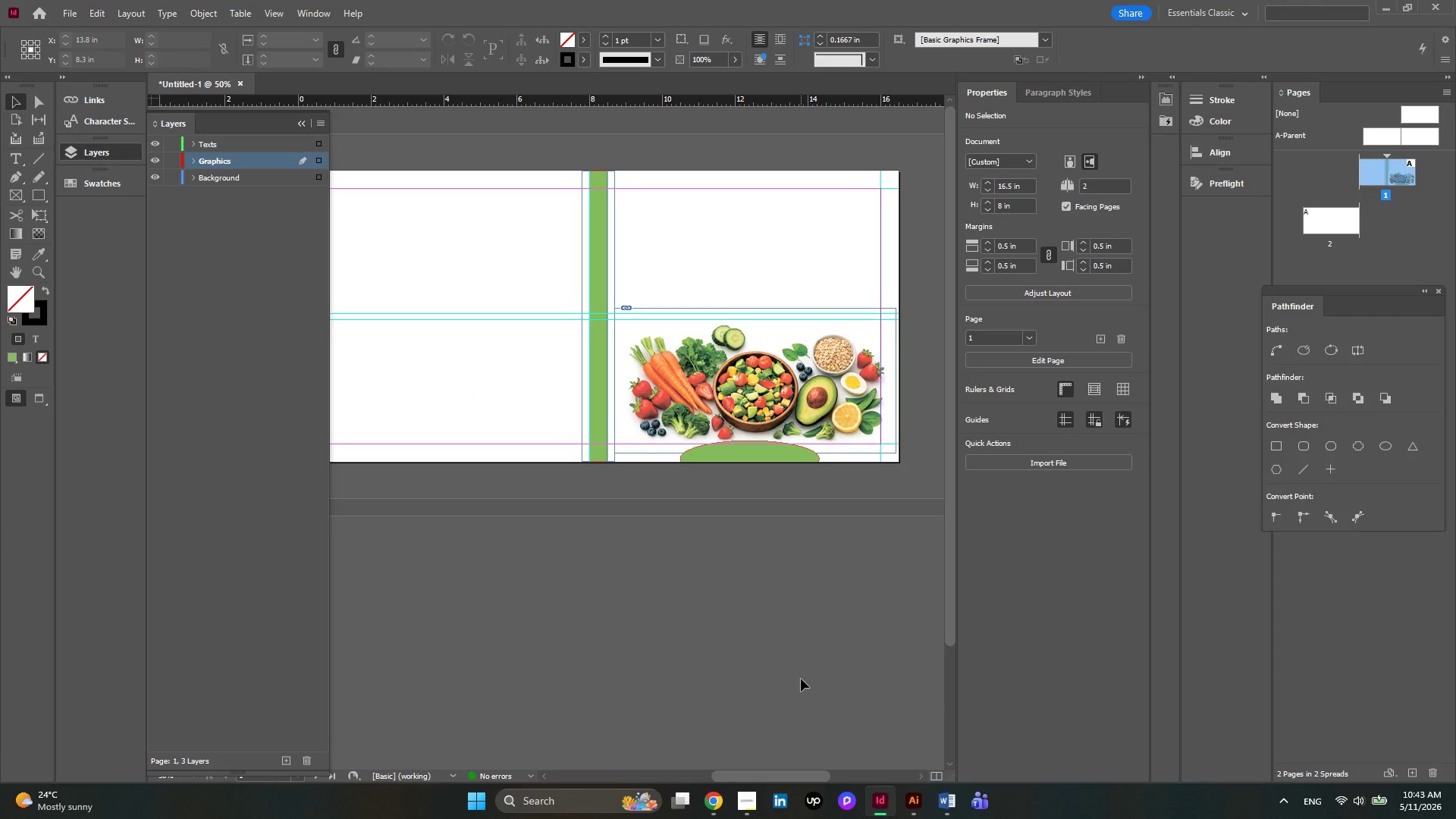 
left_click([19, 158])
 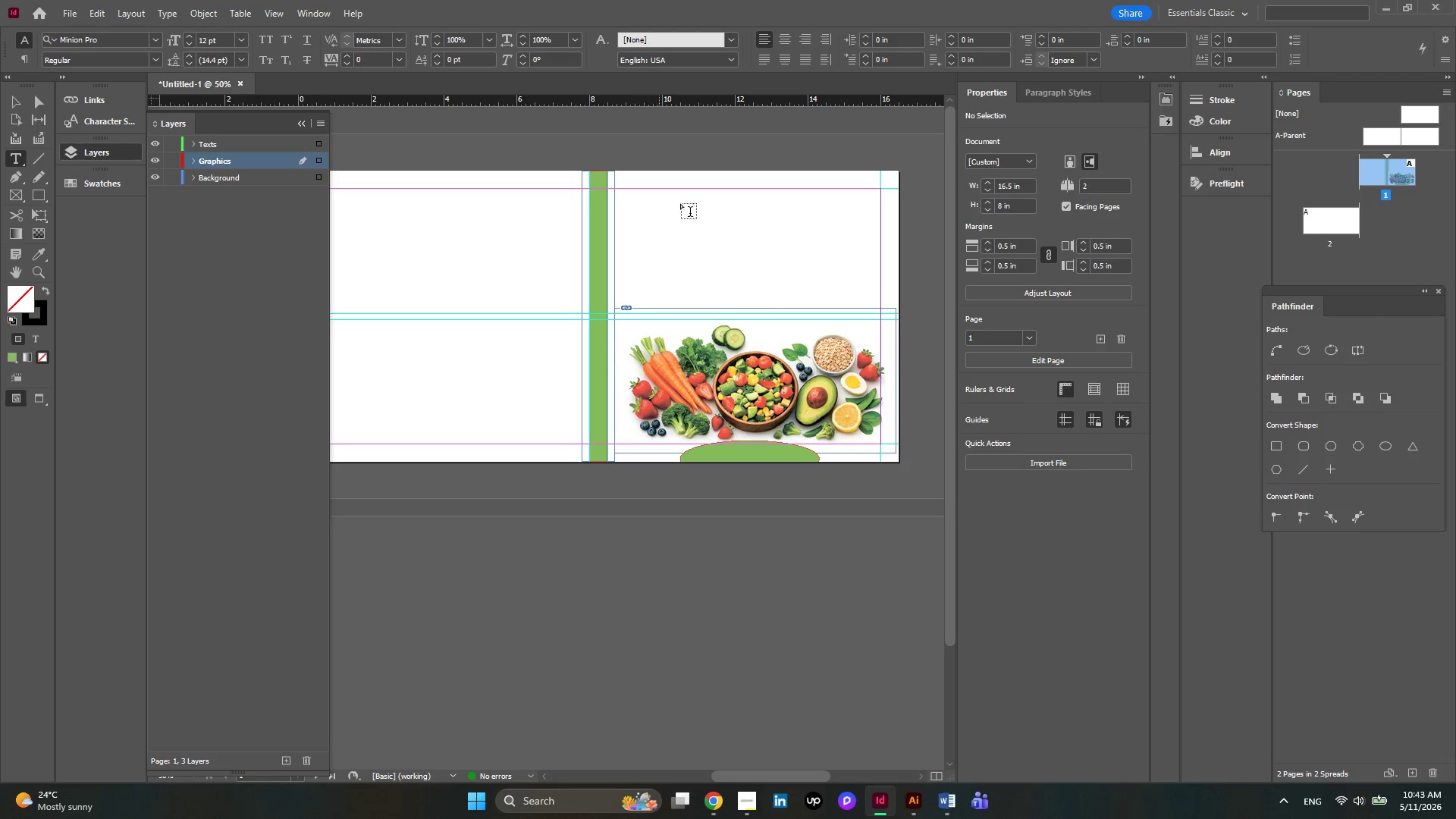 
hold_key(key=AltLeft, duration=0.52)
 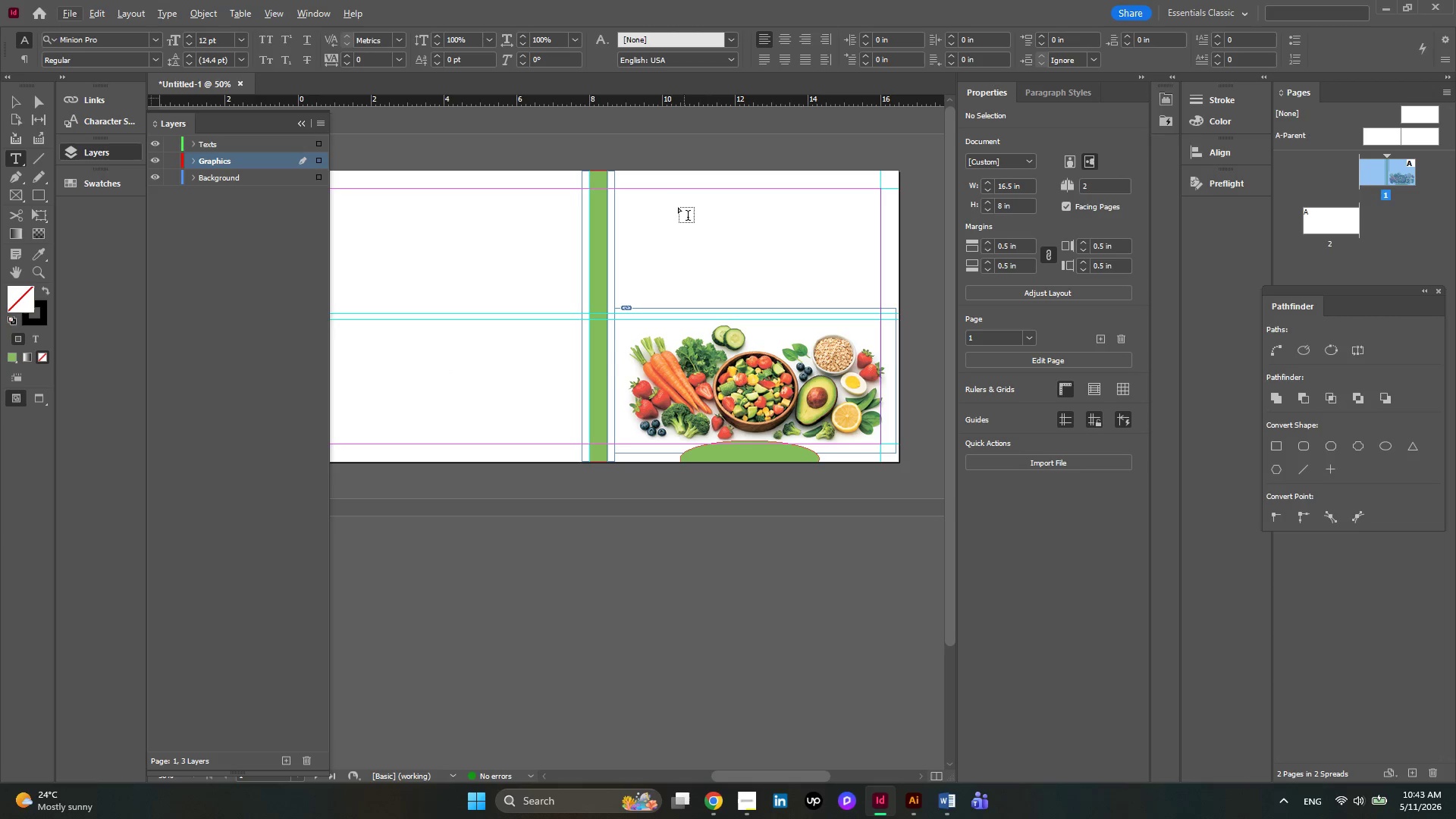 
left_click_drag(start_coordinate=[676, 205], to_coordinate=[836, 267])
 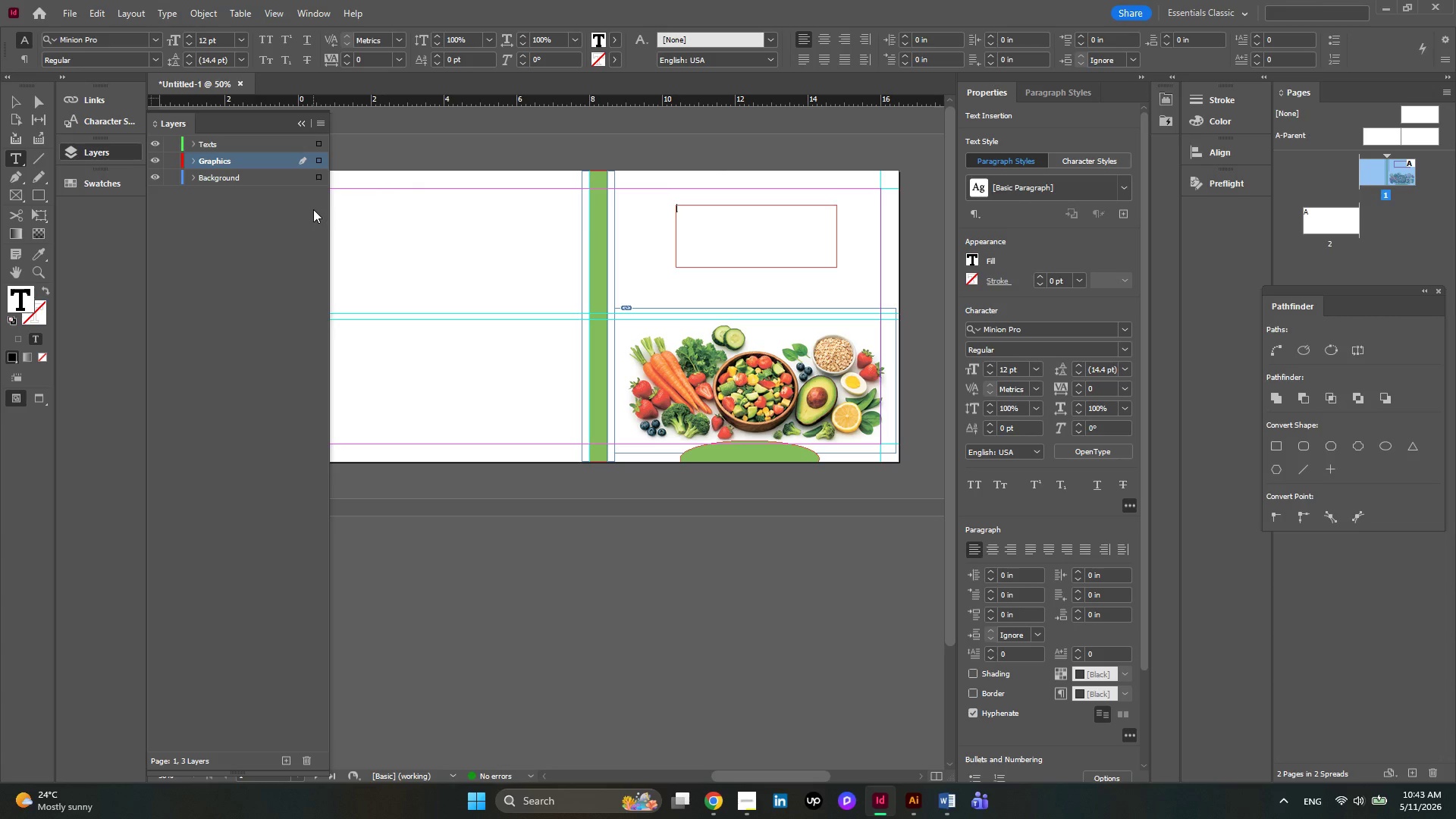 
left_click([190, 158])
 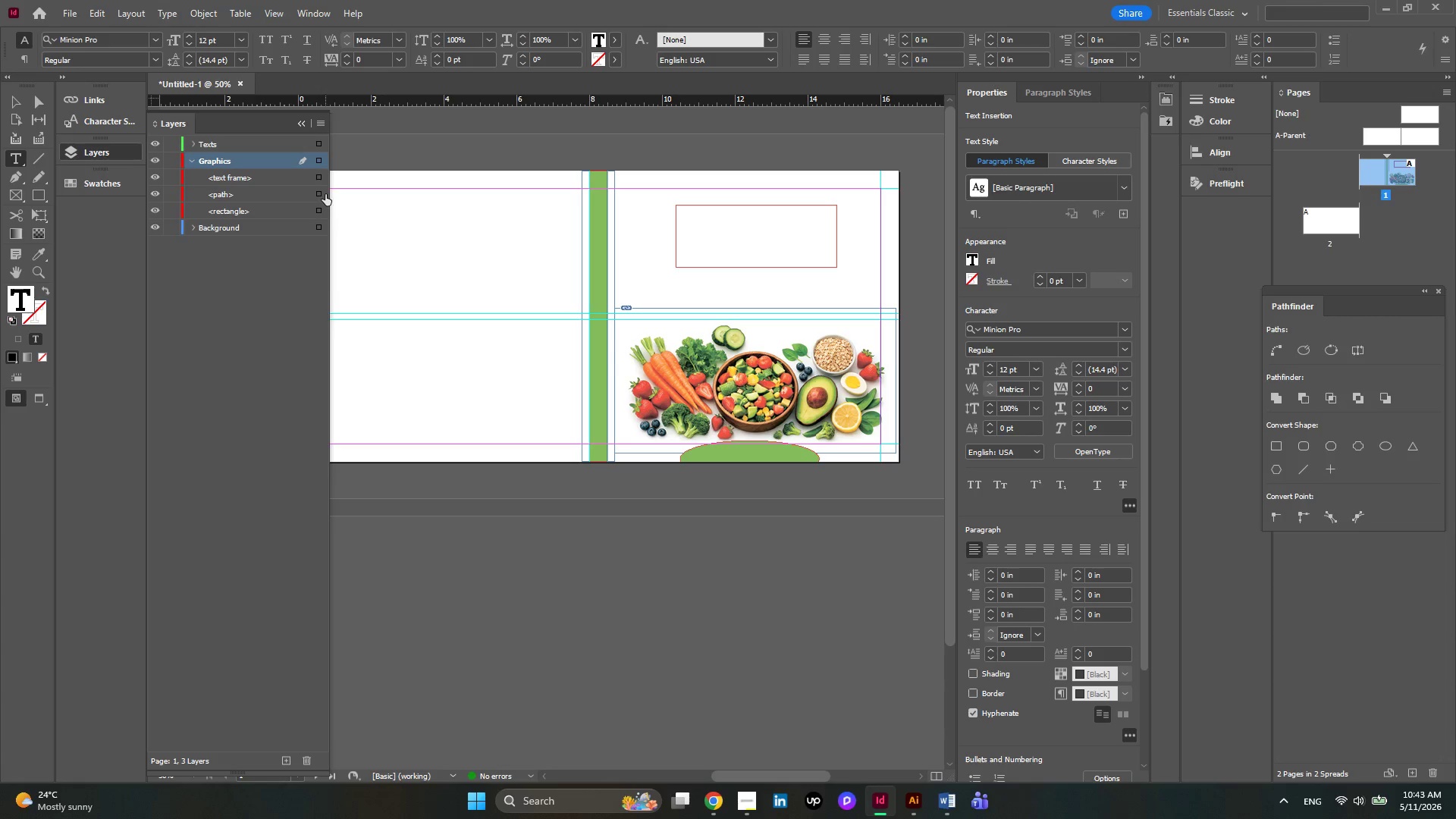 
left_click([320, 179])
 